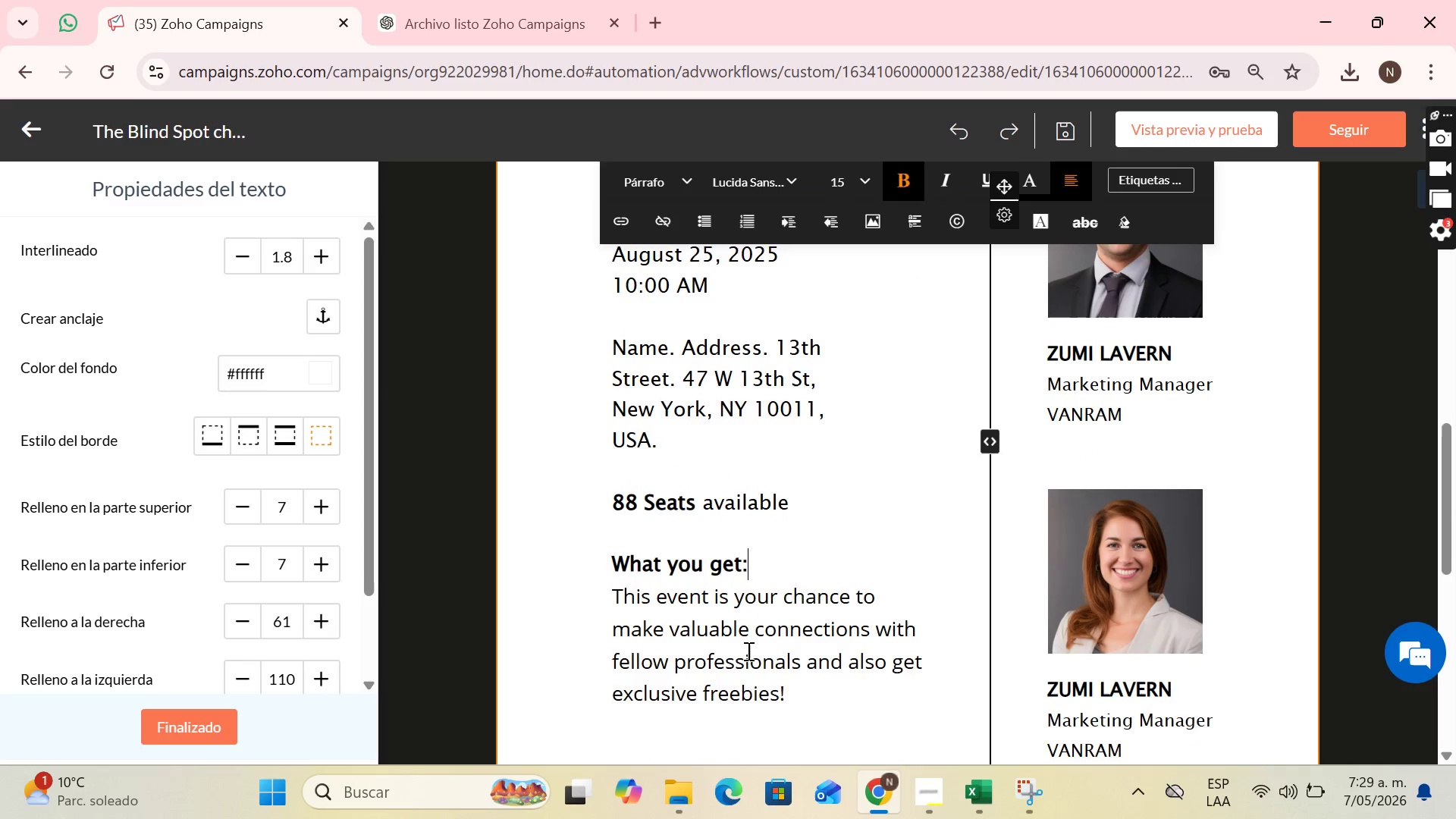 
scroll: coordinate [747, 651], scroll_direction: down, amount: 2.0
 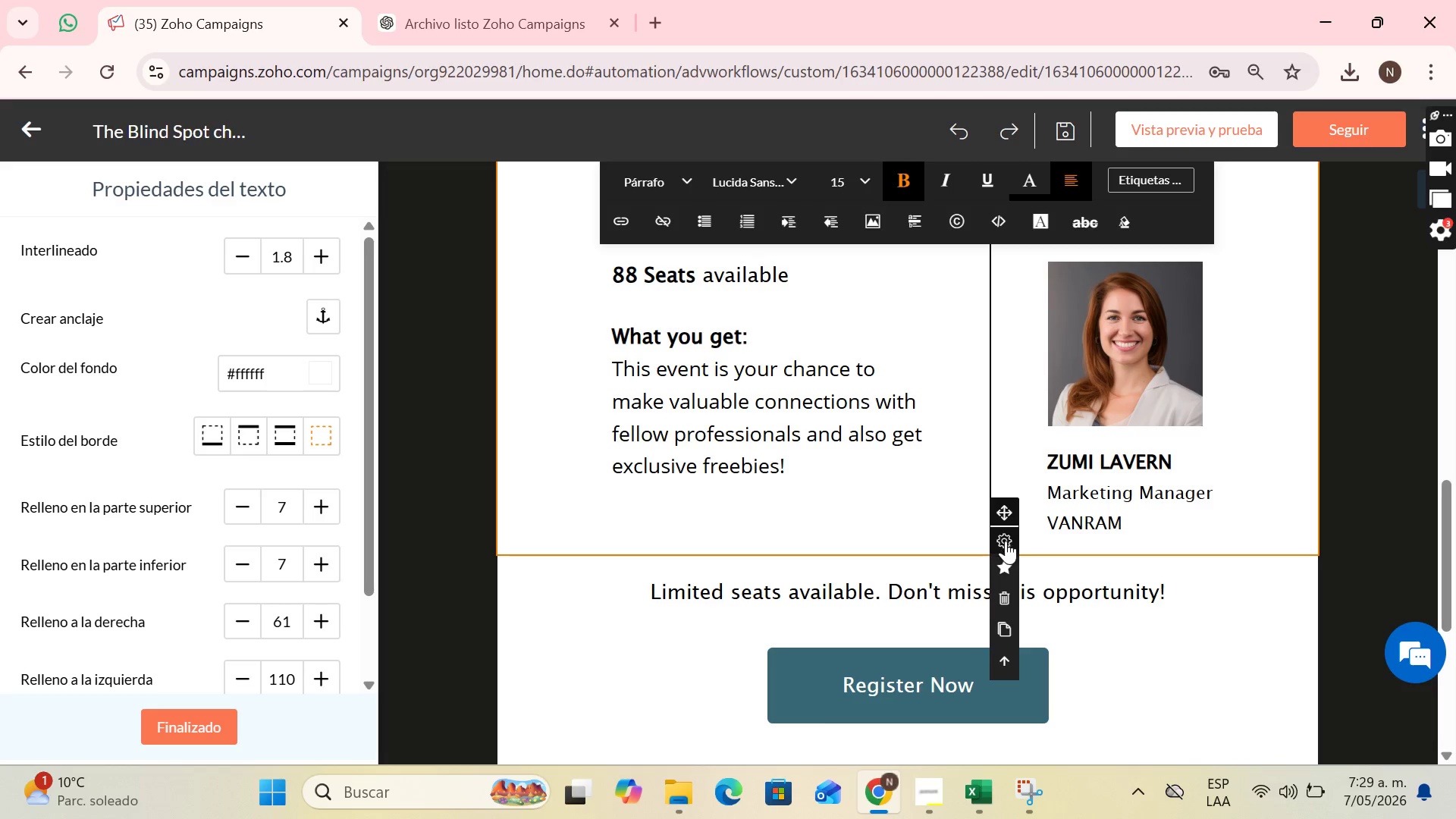 
left_click([1010, 623])
 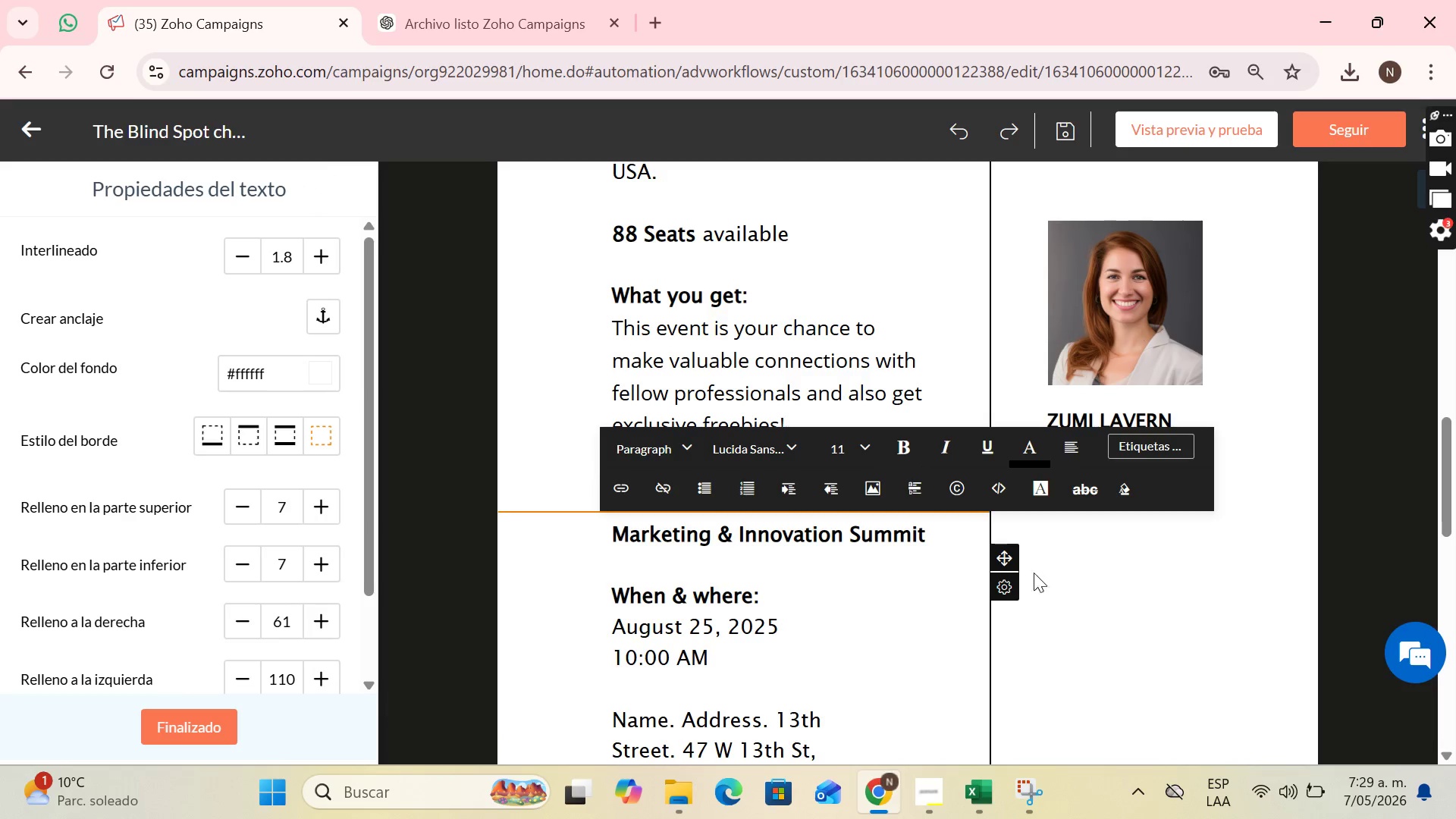 
left_click_drag(start_coordinate=[1006, 556], to_coordinate=[899, 635])
 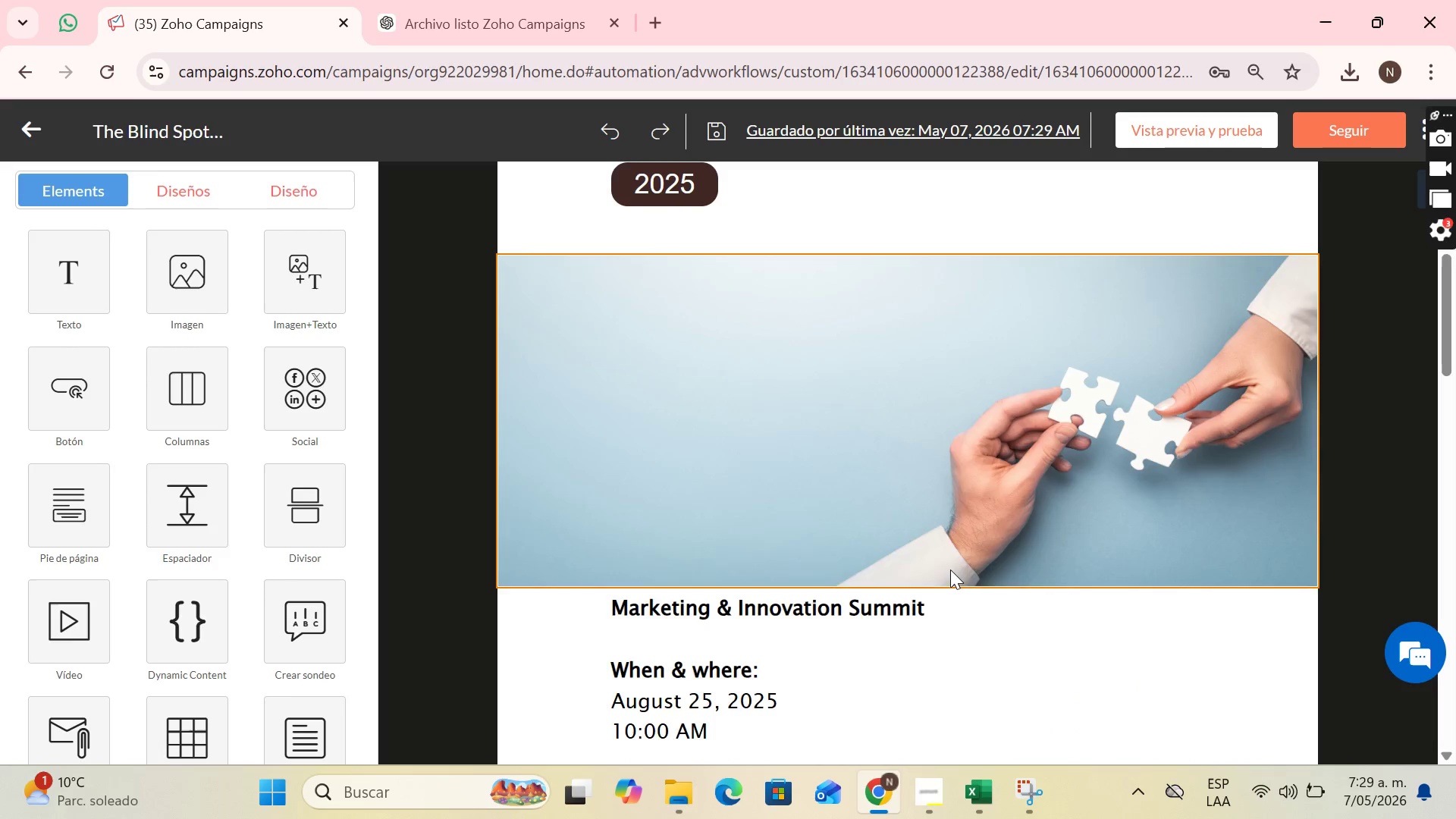 
scroll: coordinate [950, 570], scroll_direction: up, amount: 3.0
 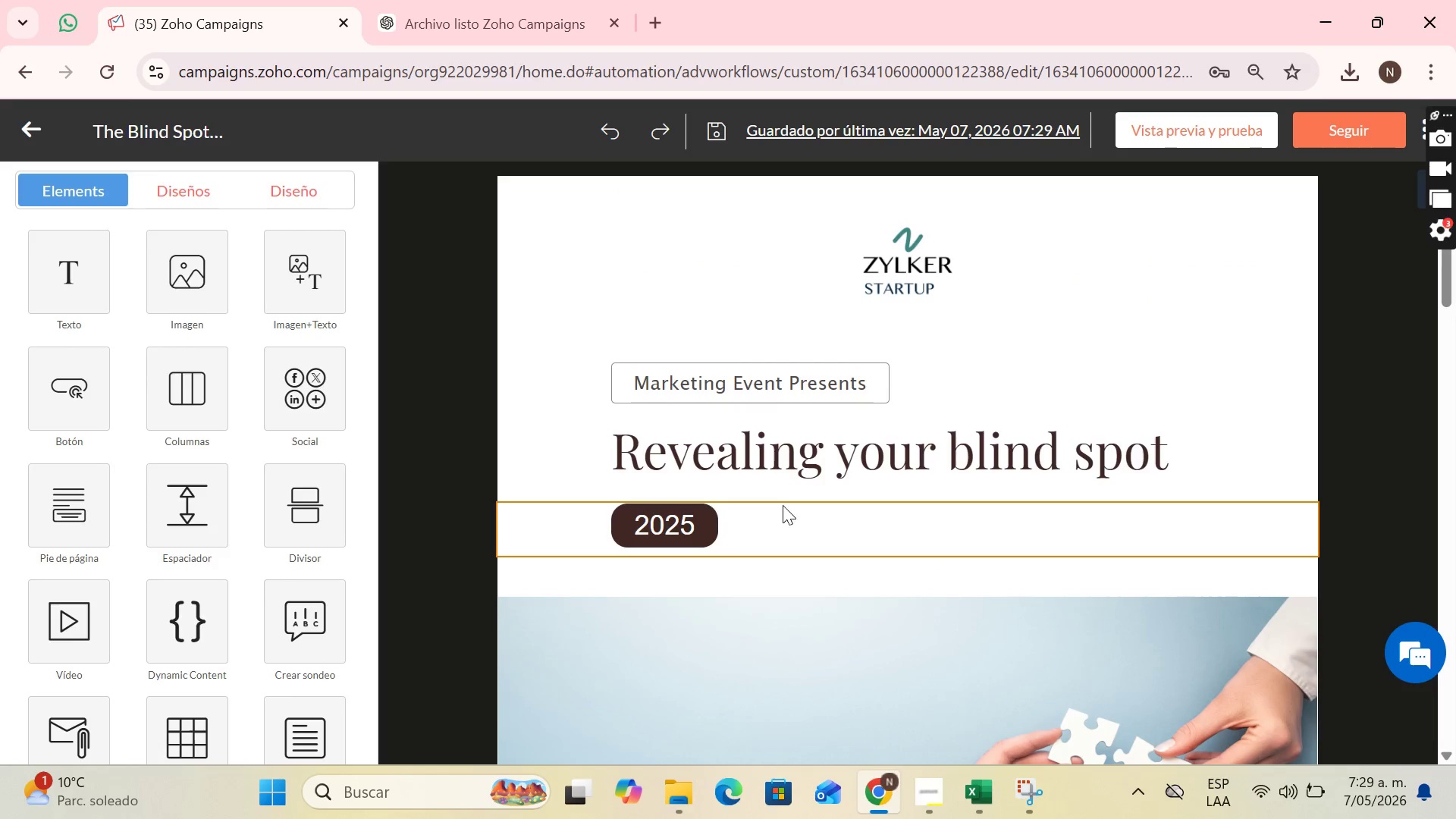 
left_click([783, 505])
 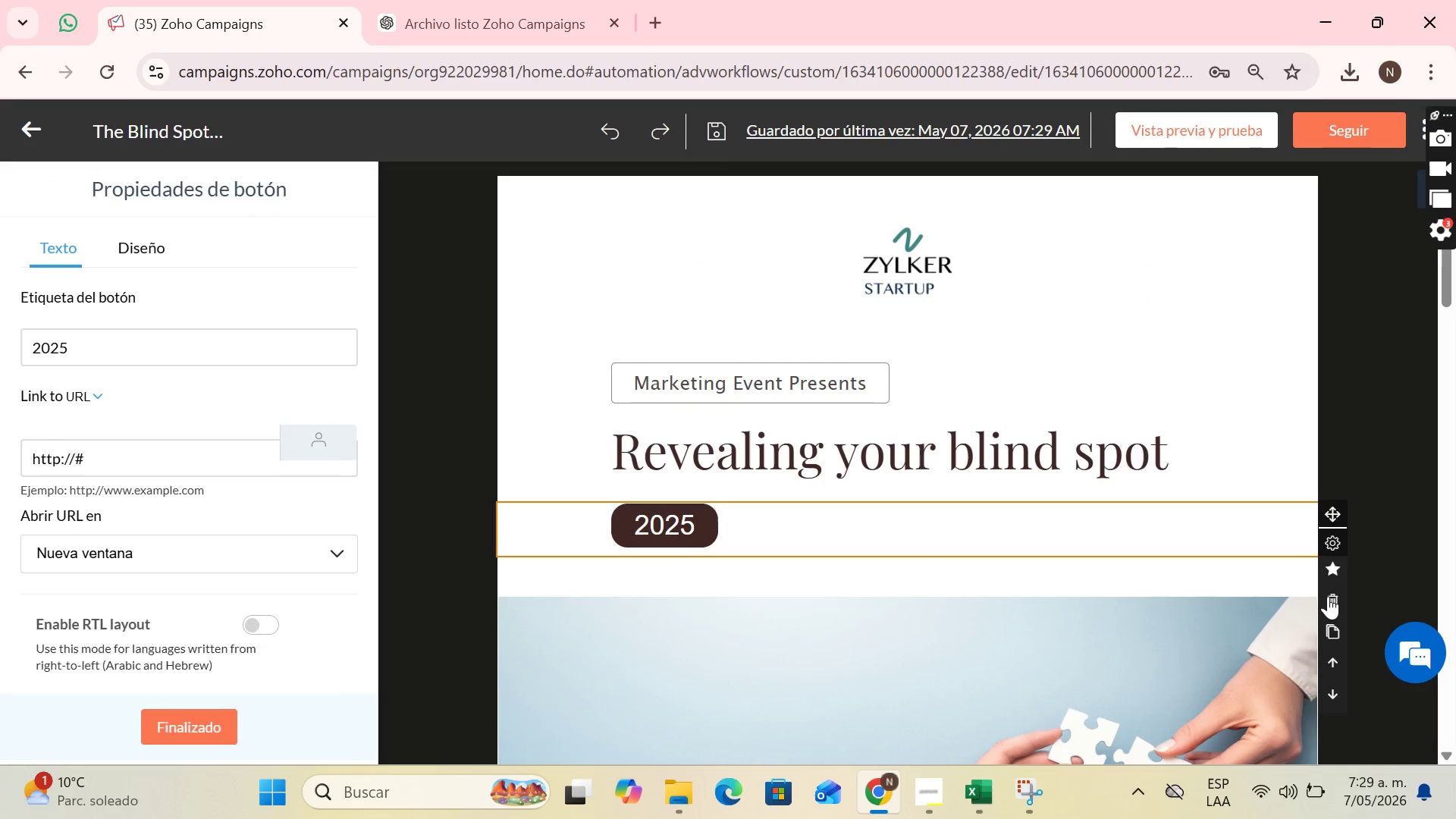 
left_click([1330, 598])
 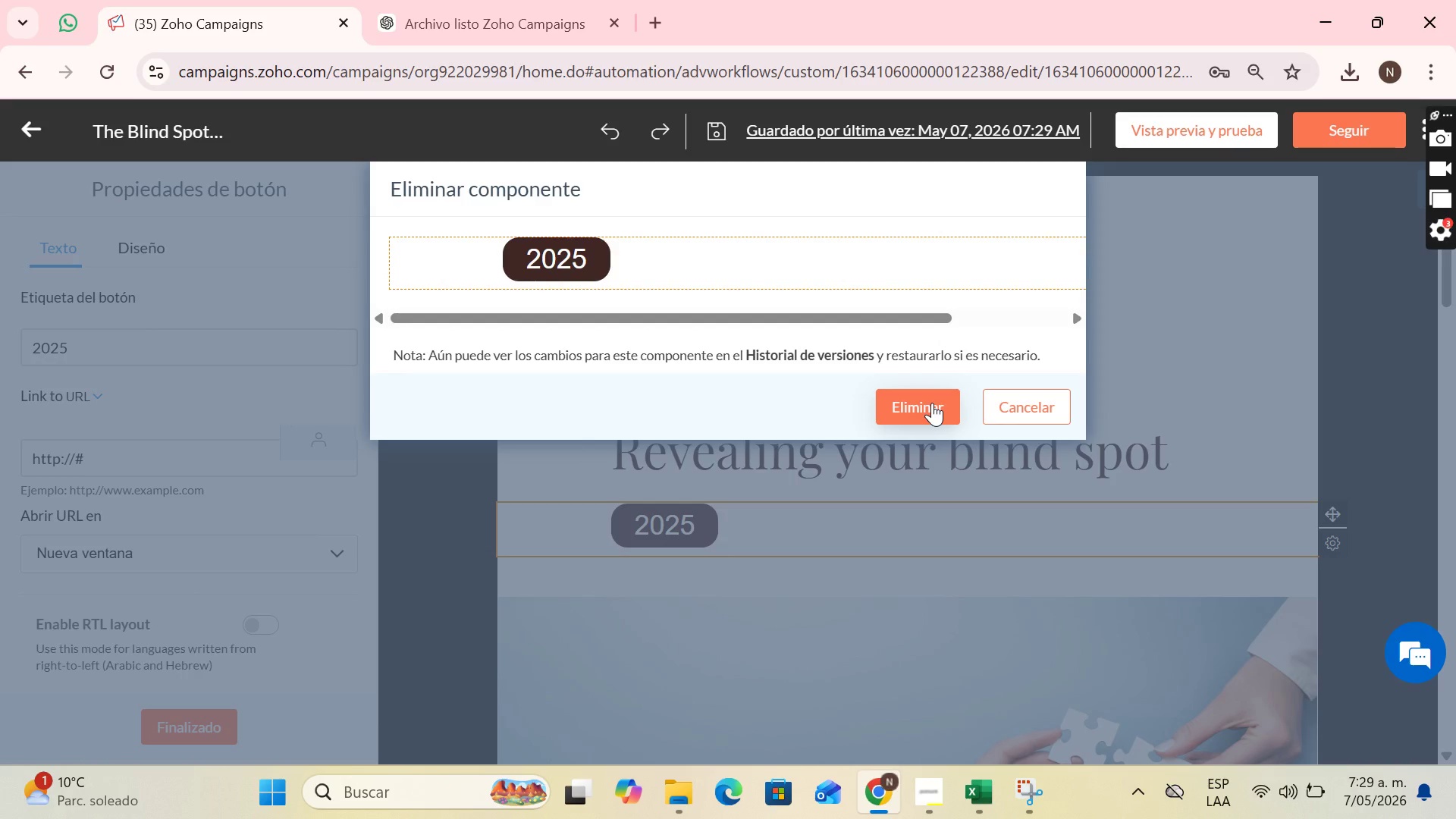 
left_click([932, 402])
 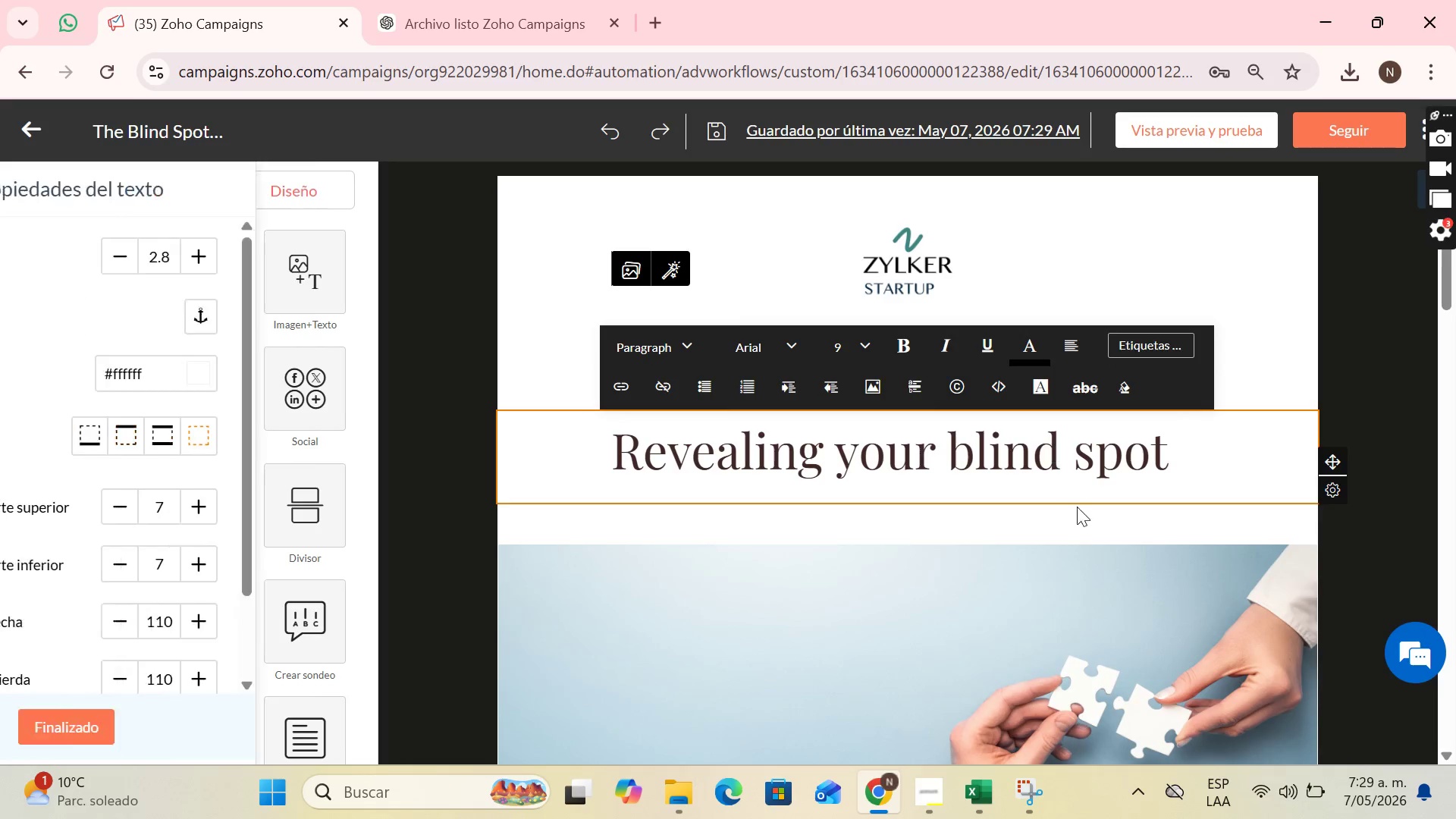 
left_click([1075, 526])
 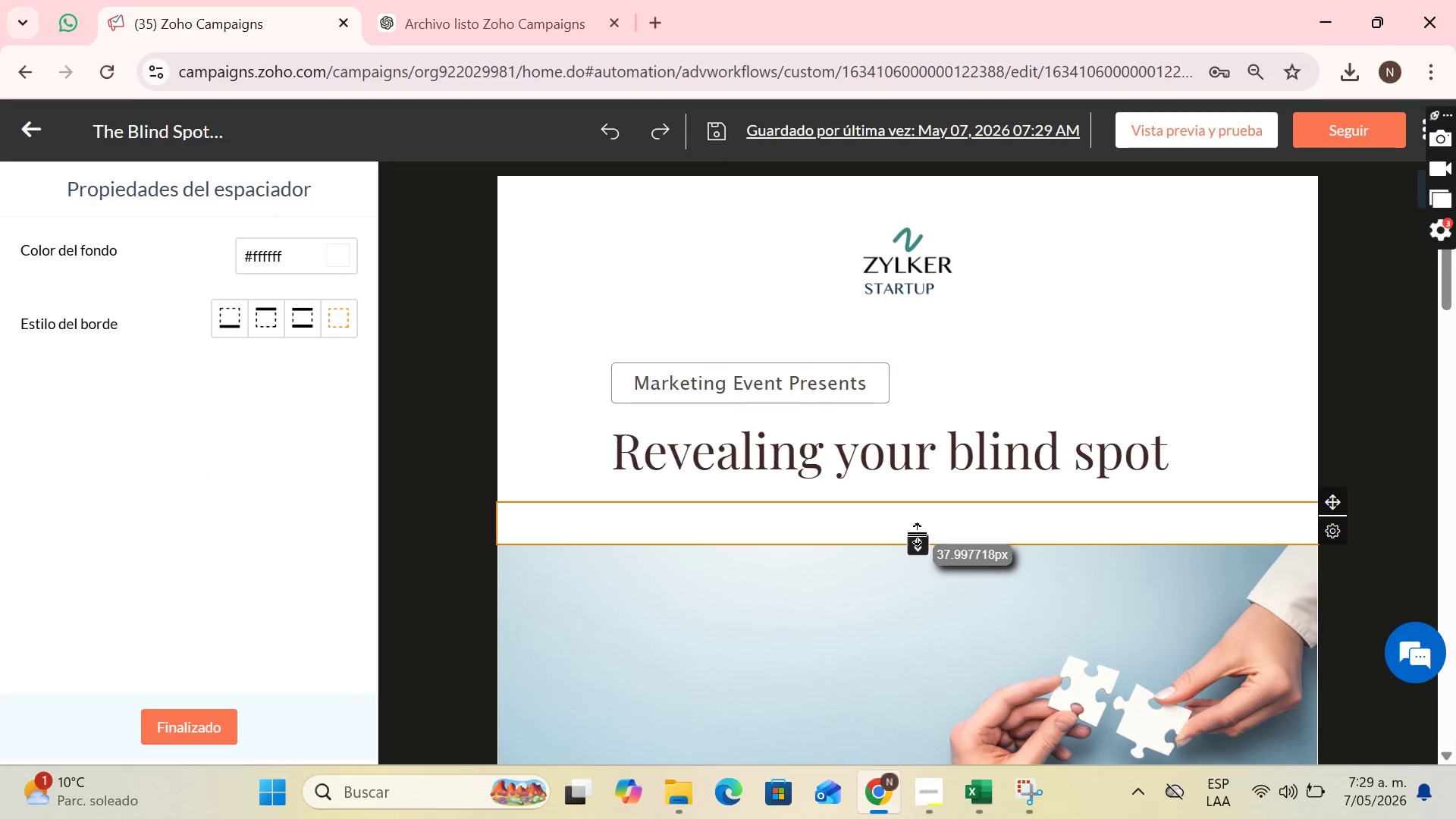 
left_click_drag(start_coordinate=[916, 537], to_coordinate=[925, 510])
 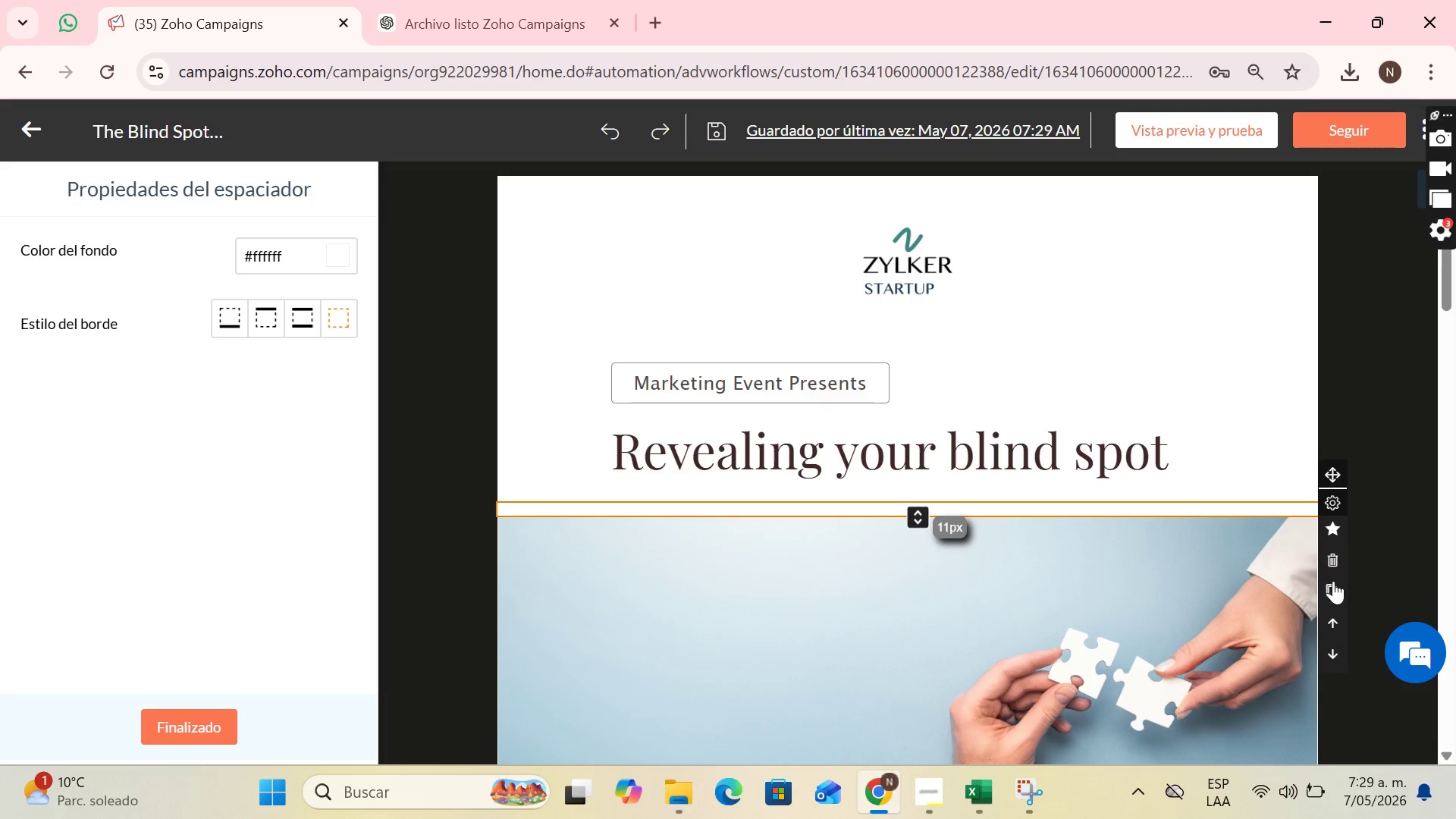 
left_click([1333, 592])
 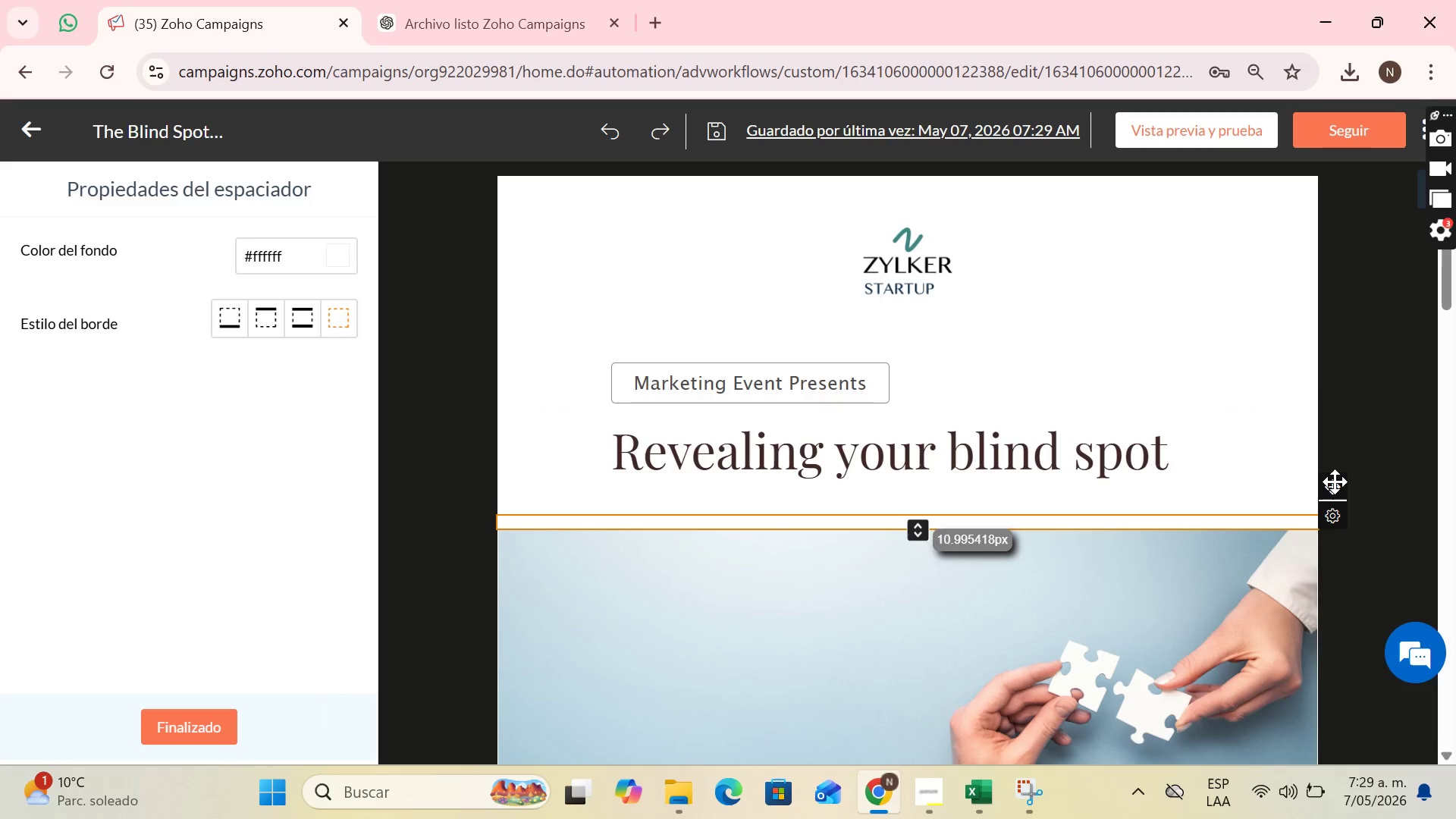 
left_click_drag(start_coordinate=[1335, 485], to_coordinate=[943, 639])
 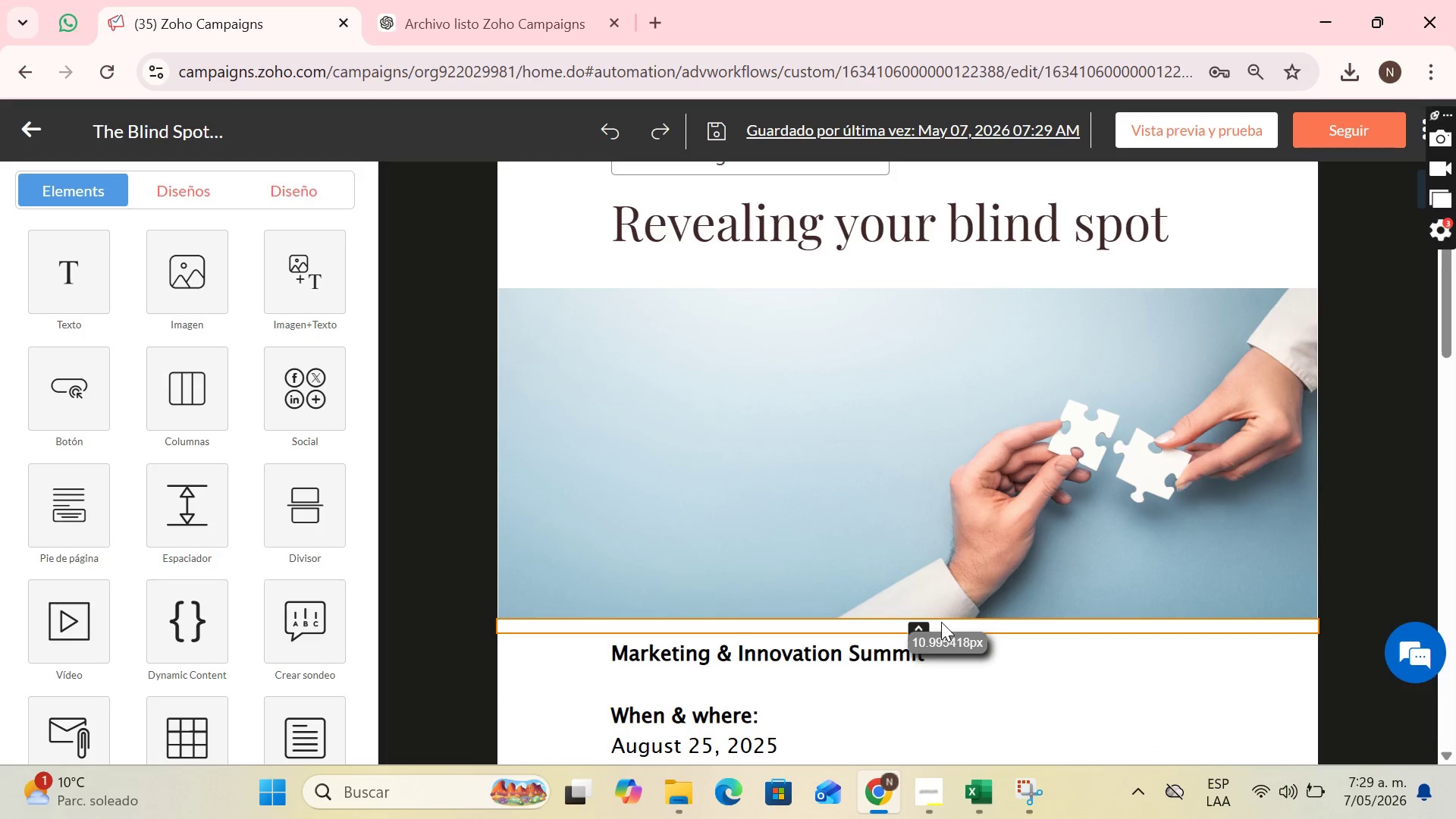 
scroll: coordinate [909, 419], scroll_direction: up, amount: 2.0
 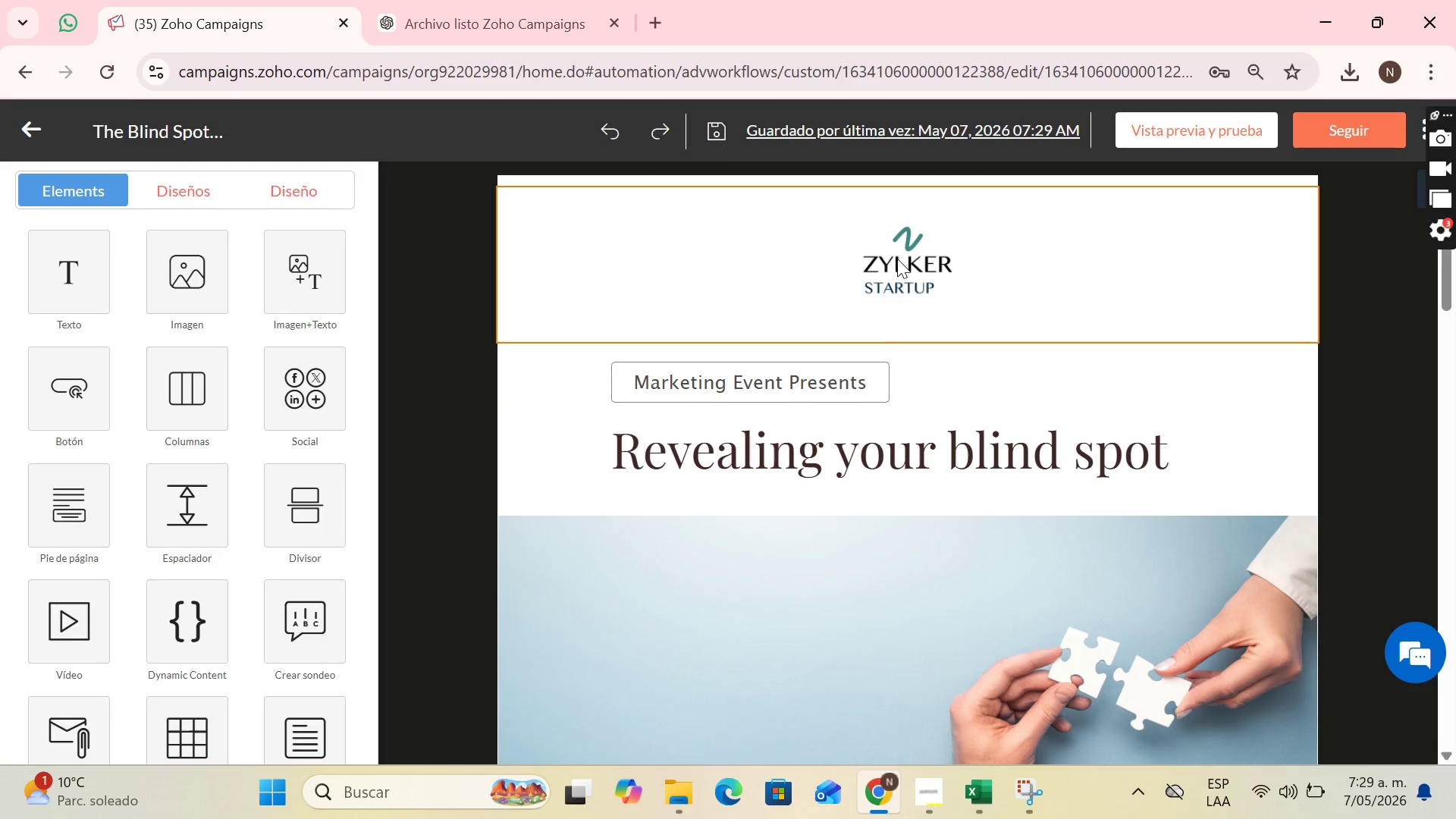 
left_click([897, 259])
 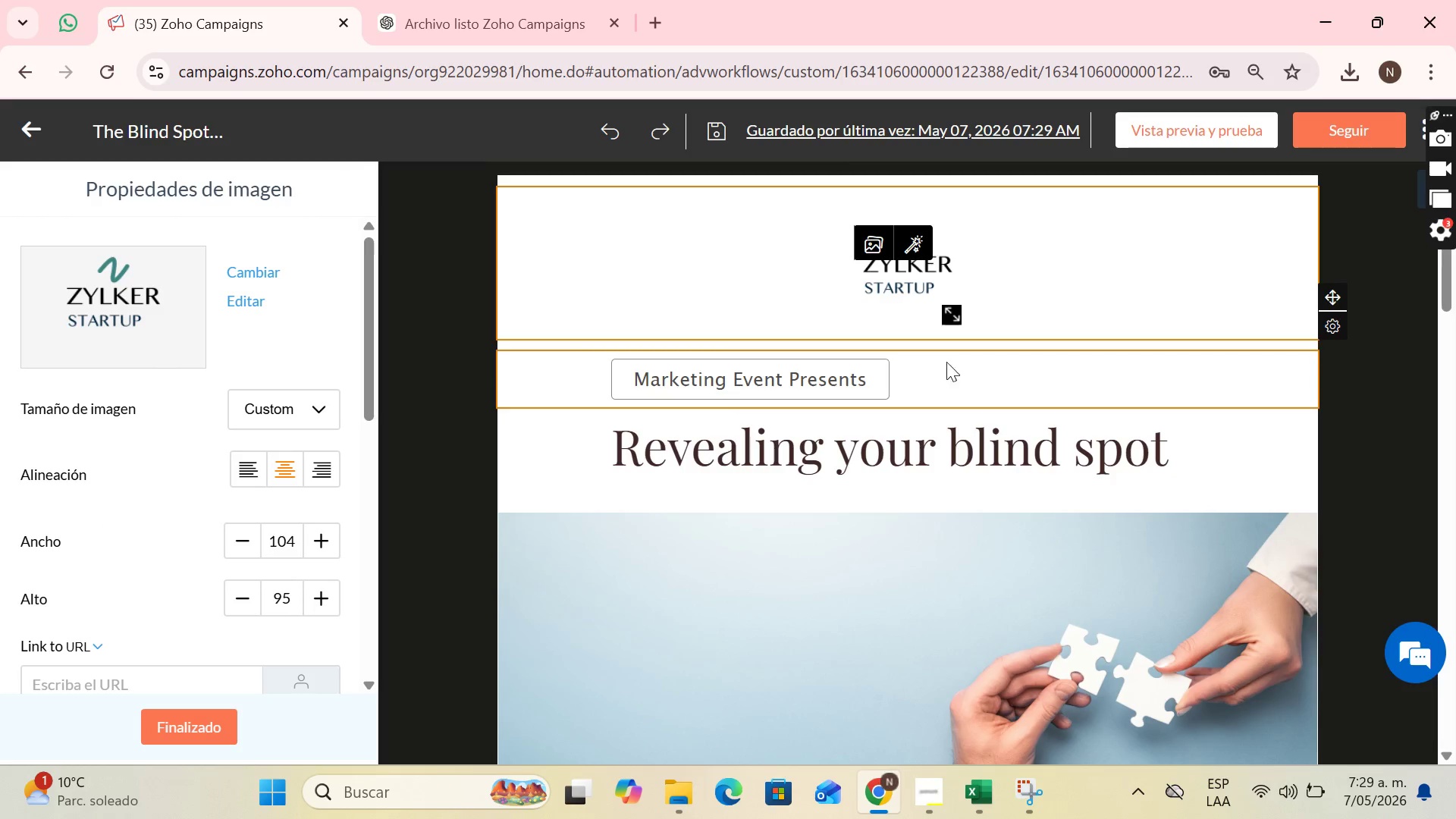 
left_click([915, 372])
 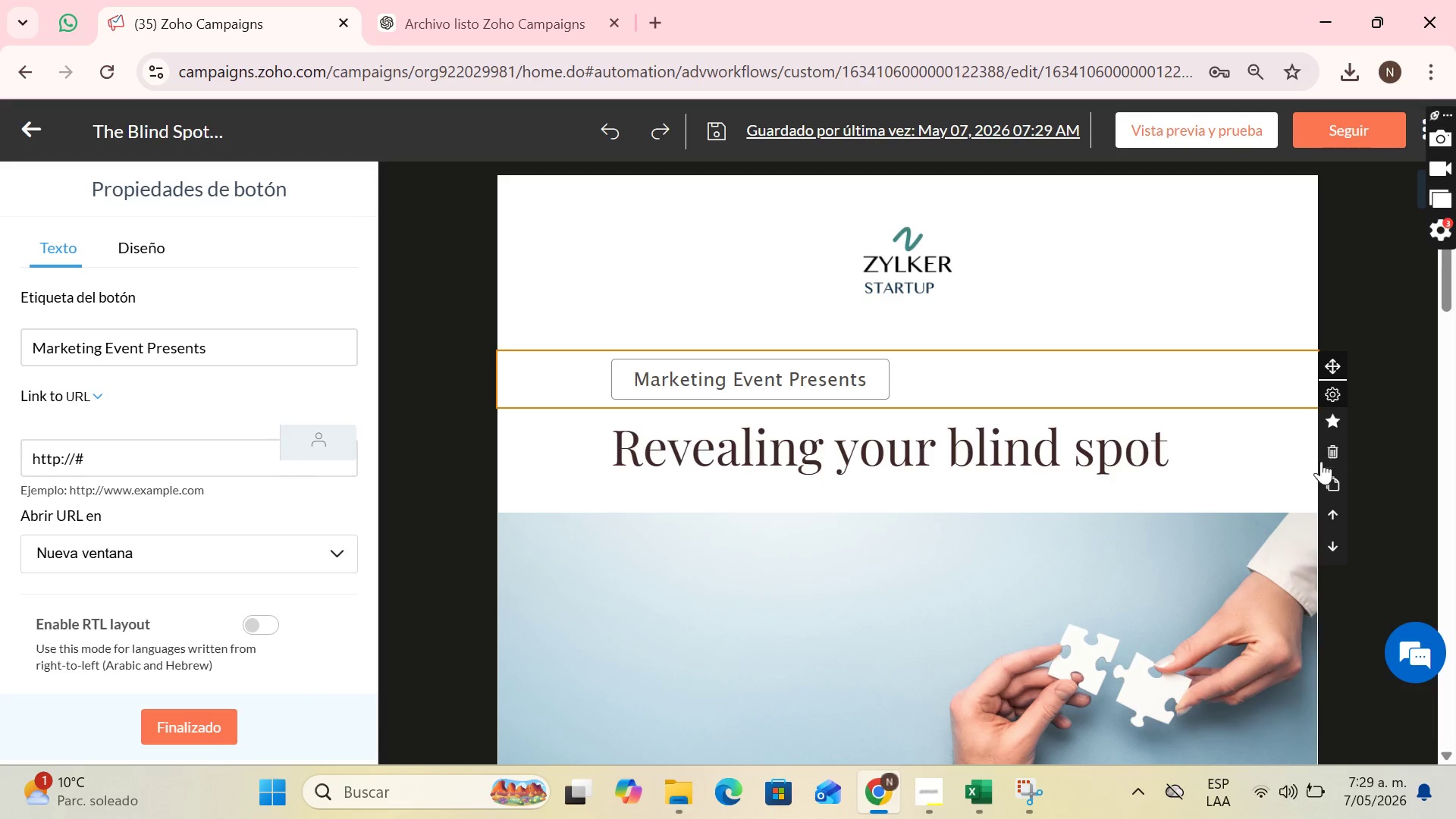 
left_click([1333, 449])
 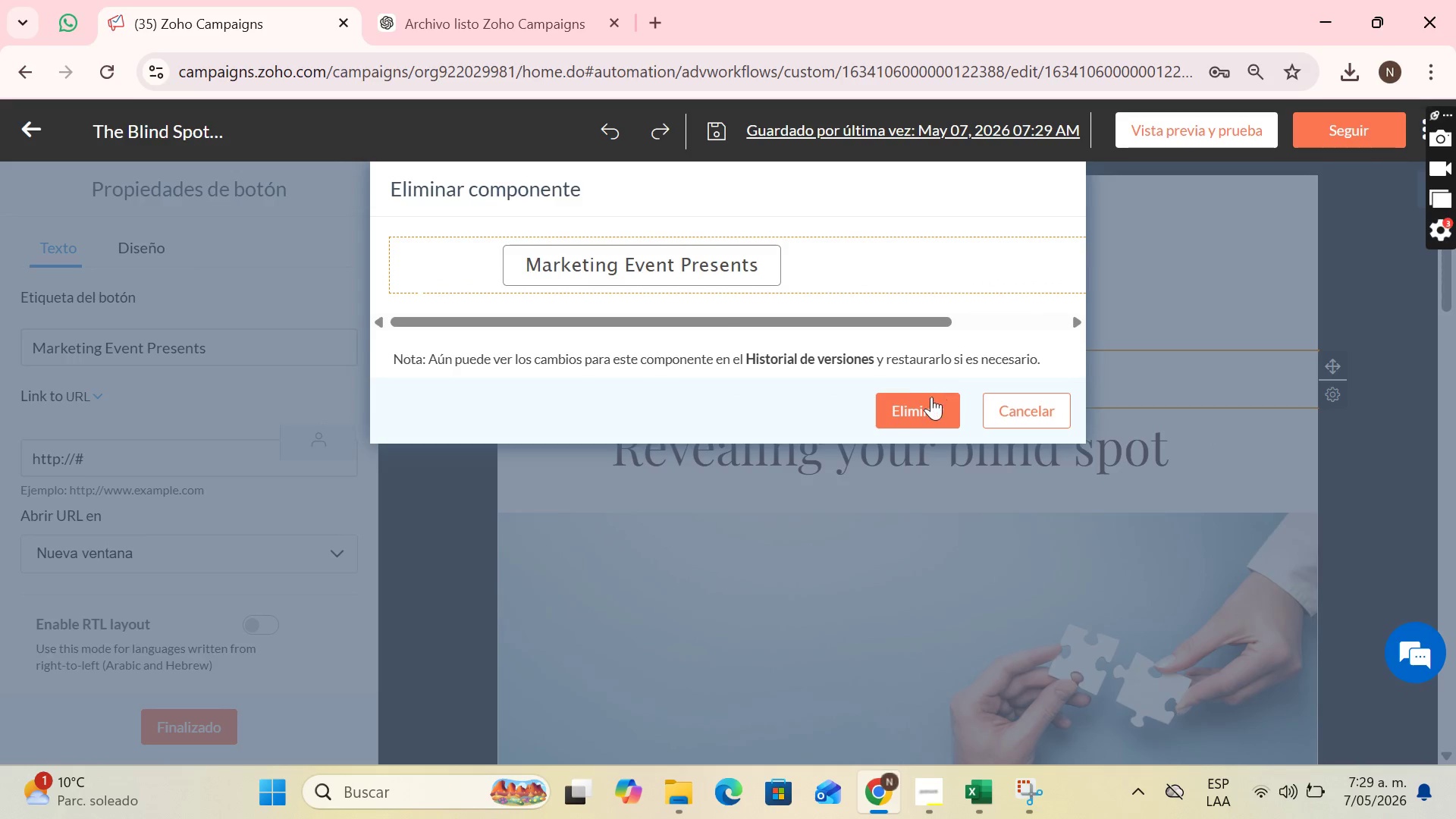 
left_click([931, 398])
 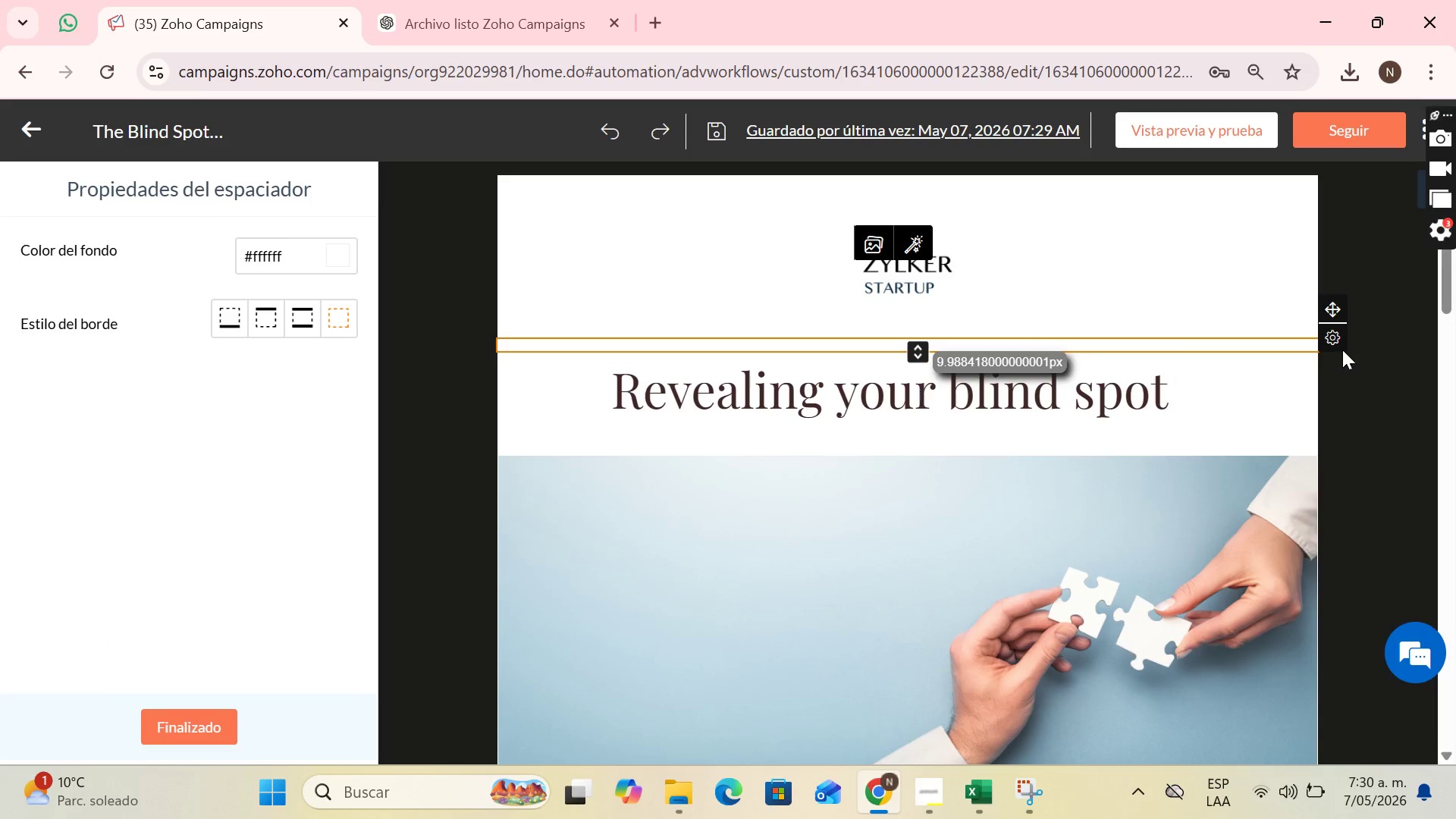 
left_click([1329, 394])
 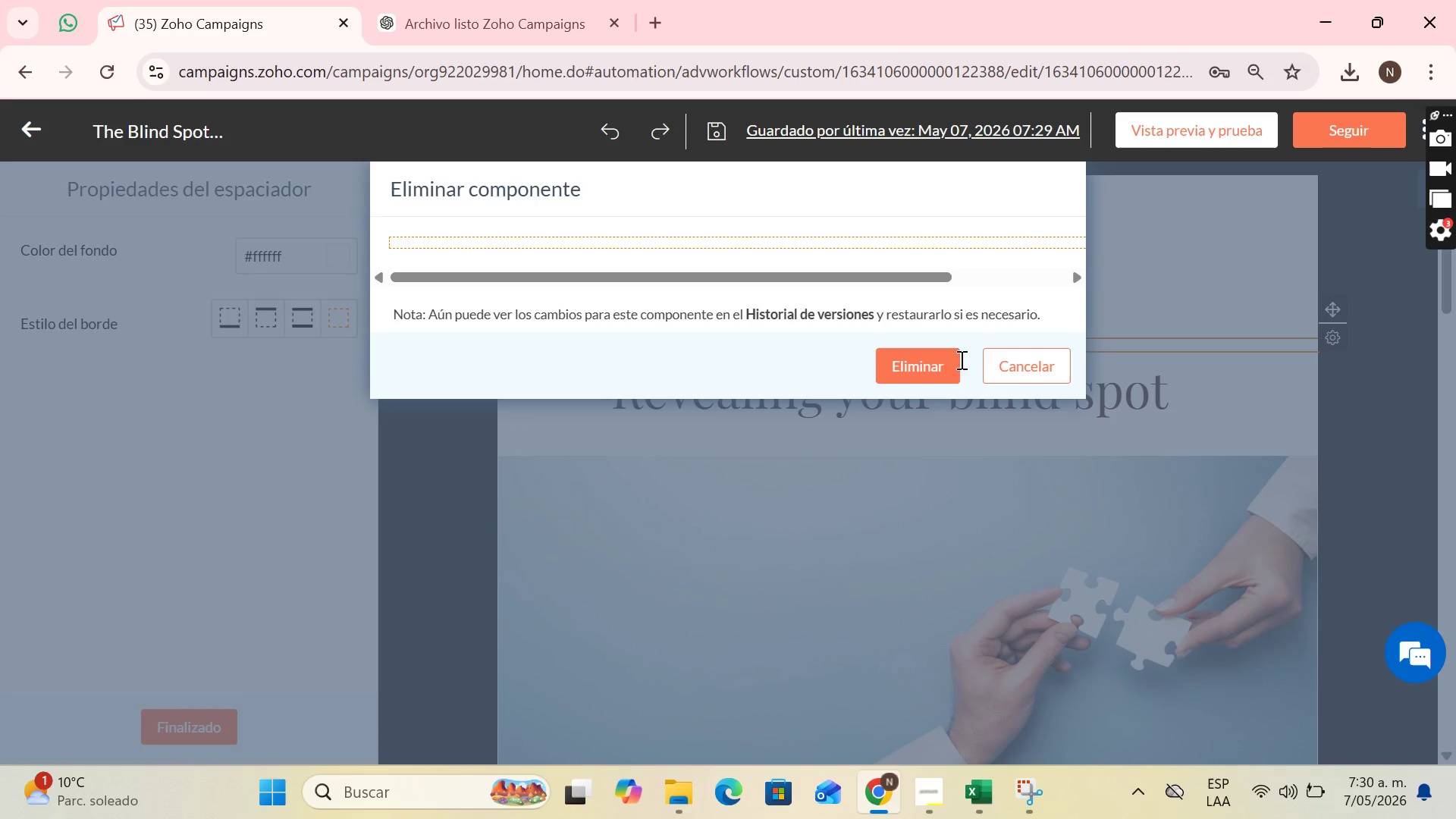 
left_click([959, 359])
 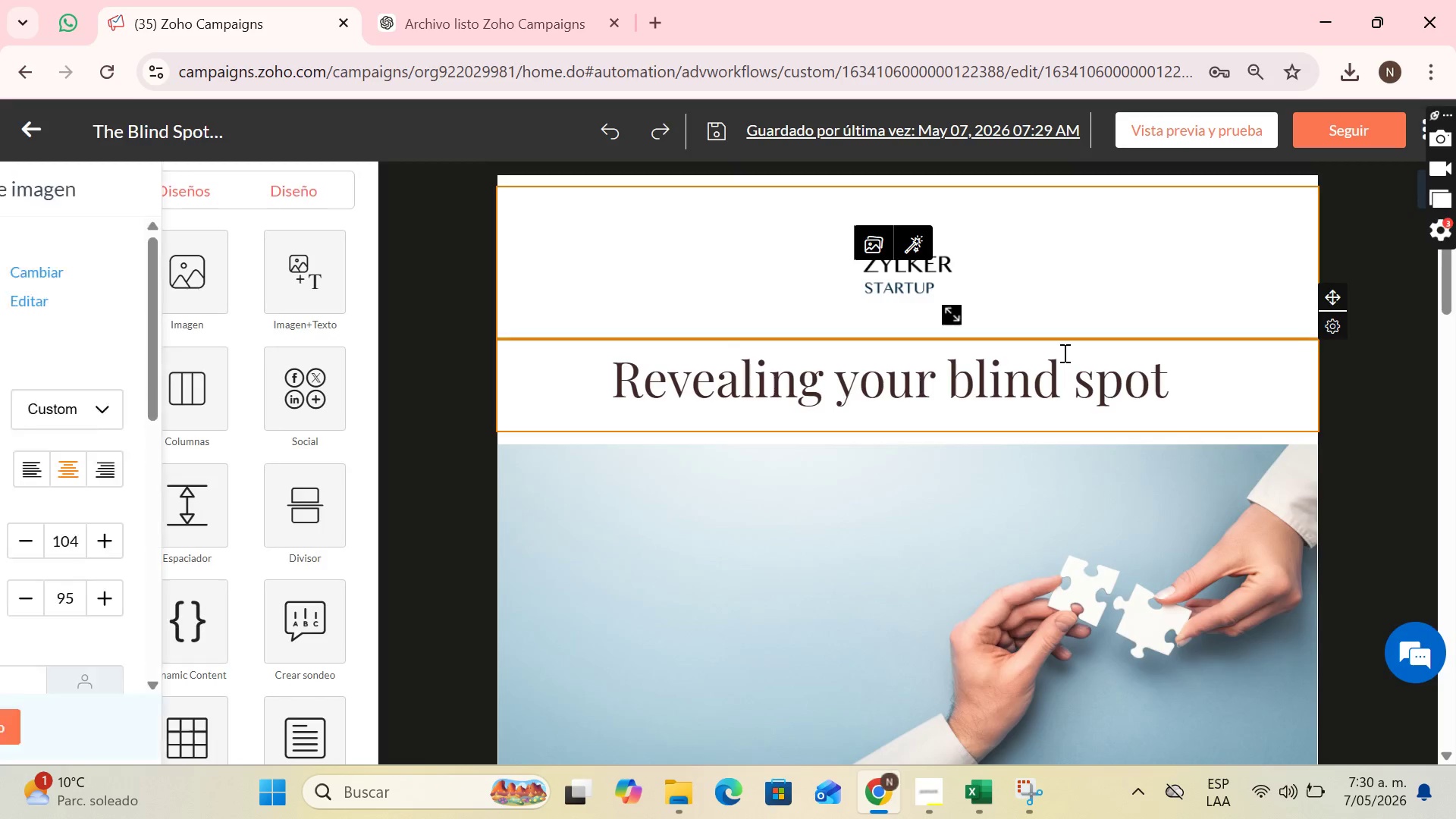 
scroll: coordinate [884, 399], scroll_direction: down, amount: 7.0
 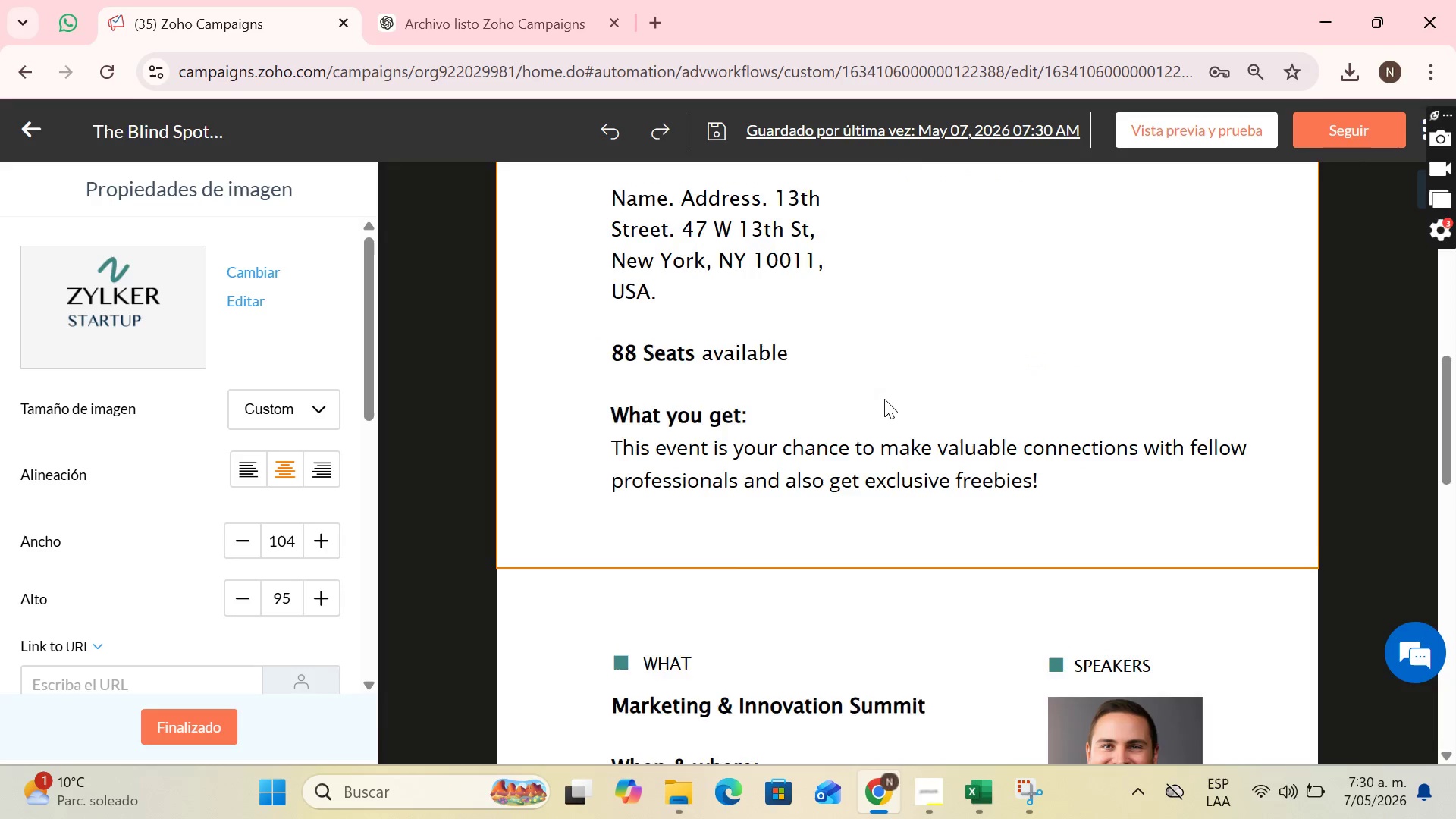 
scroll: coordinate [886, 399], scroll_direction: up, amount: 1.0
 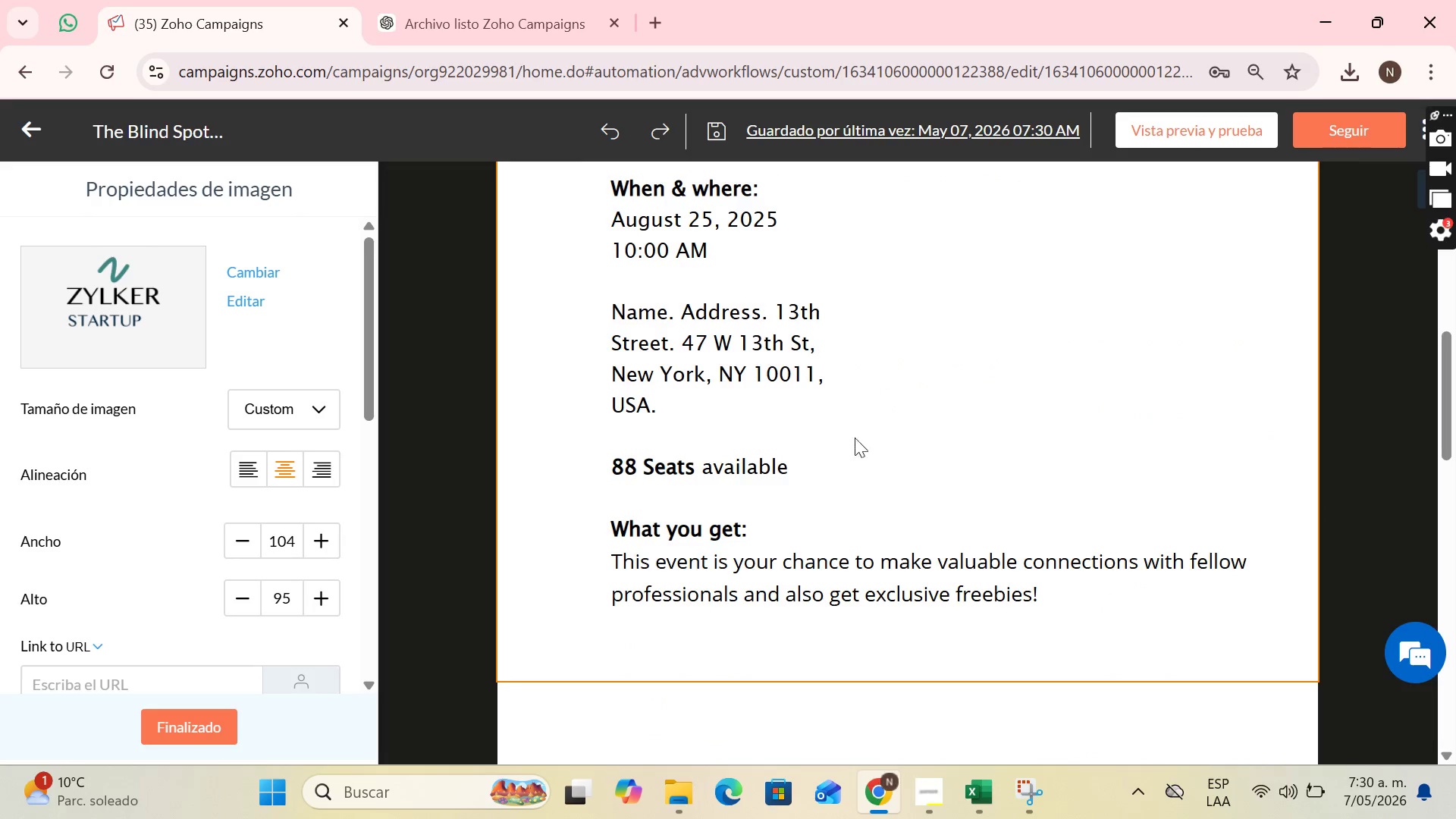 
left_click([823, 504])
 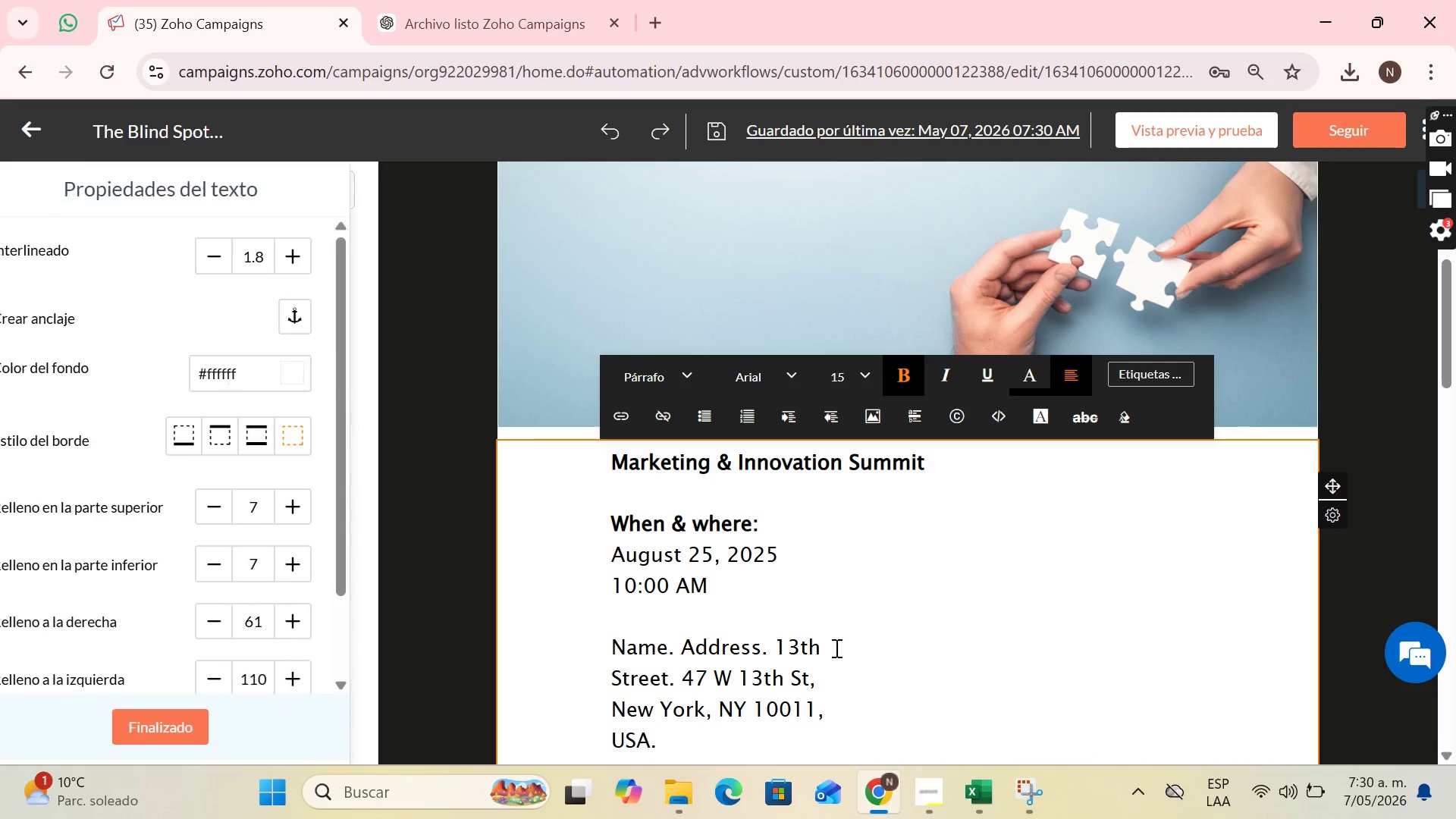 
scroll: coordinate [837, 645], scroll_direction: down, amount: 3.0
 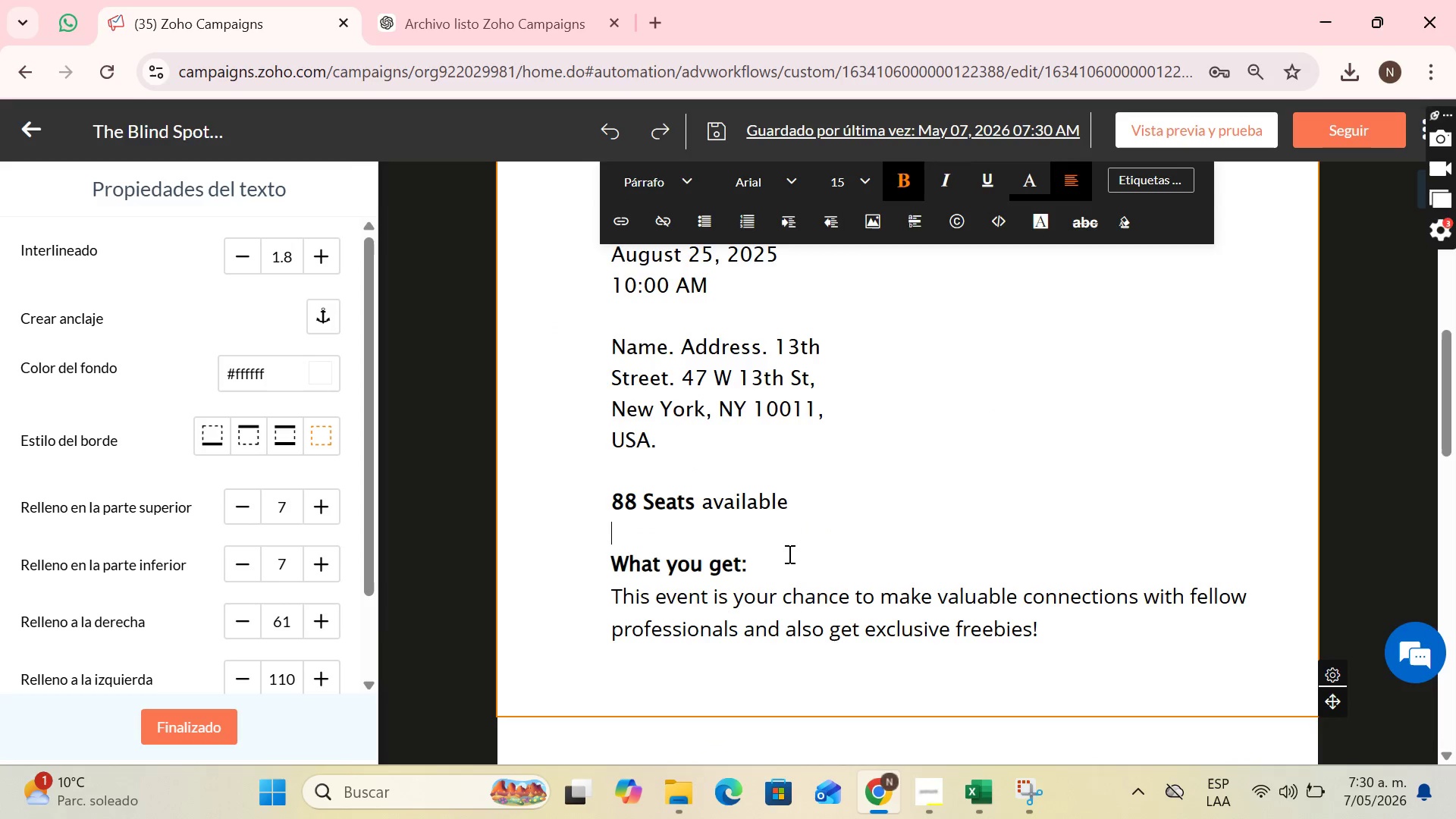 
left_click_drag(start_coordinate=[782, 563], to_coordinate=[592, 209])
 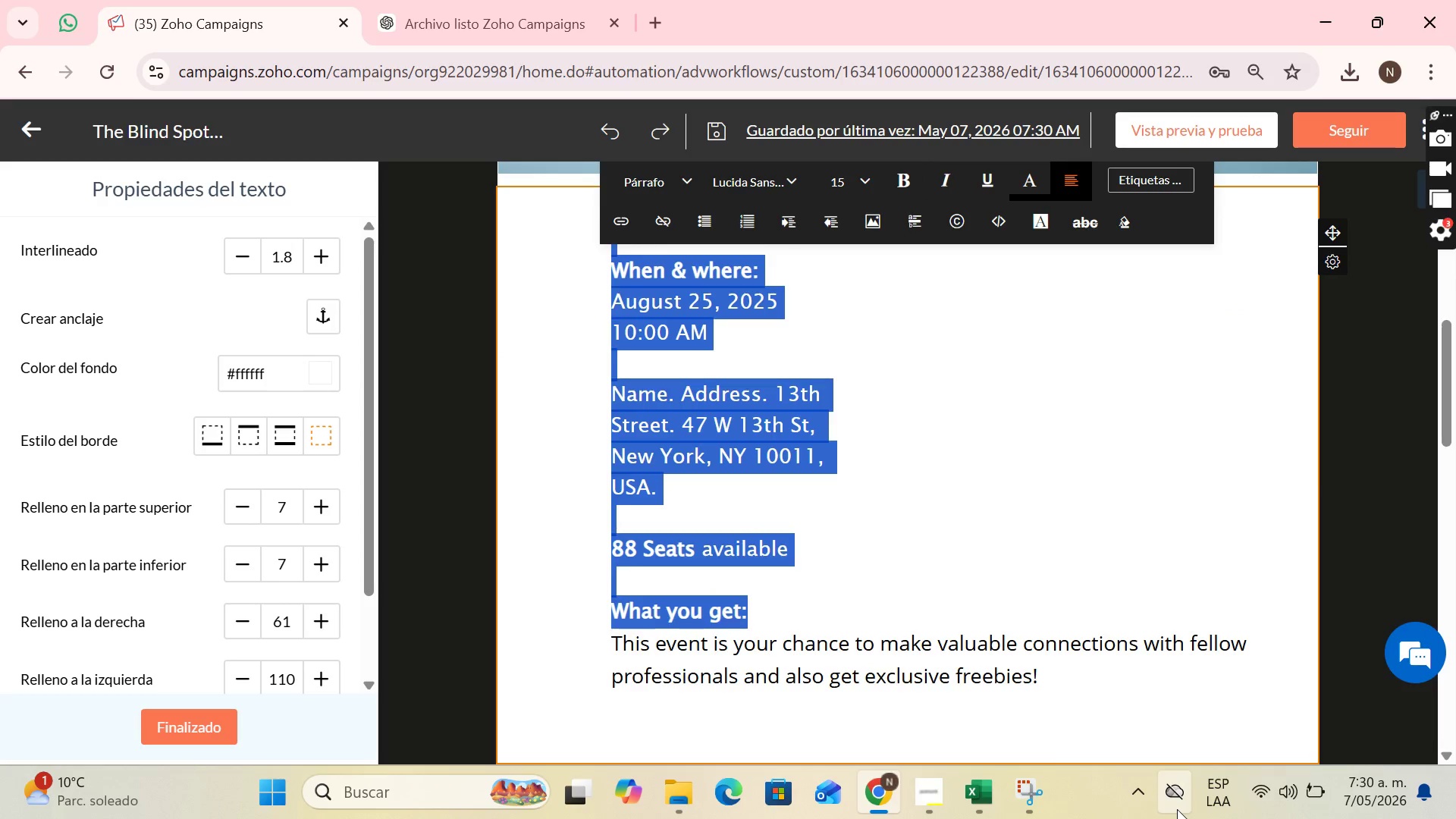 
key(Backspace)
 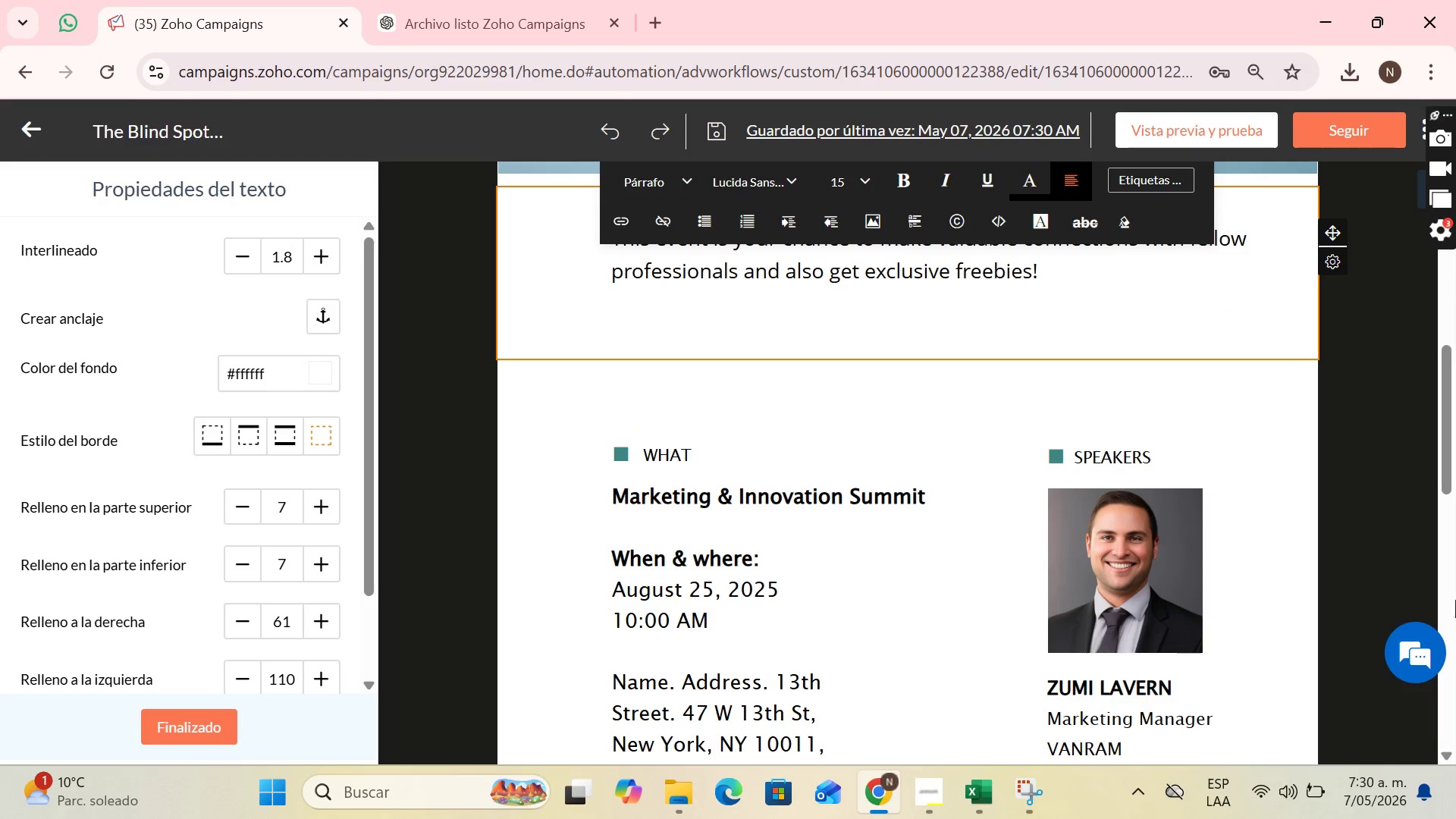 
scroll: coordinate [901, 518], scroll_direction: up, amount: 4.0
 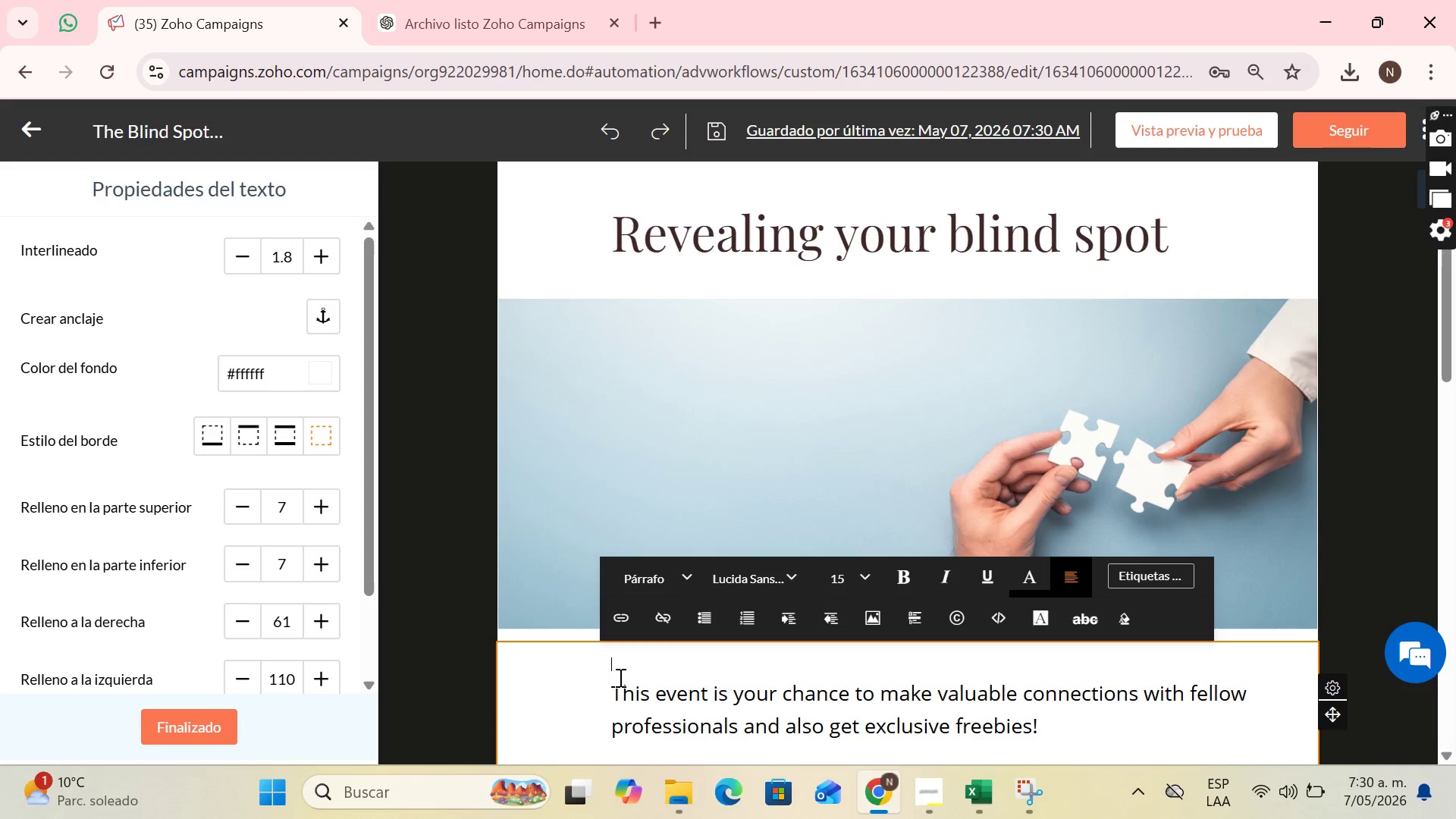 
left_click([614, 689])
 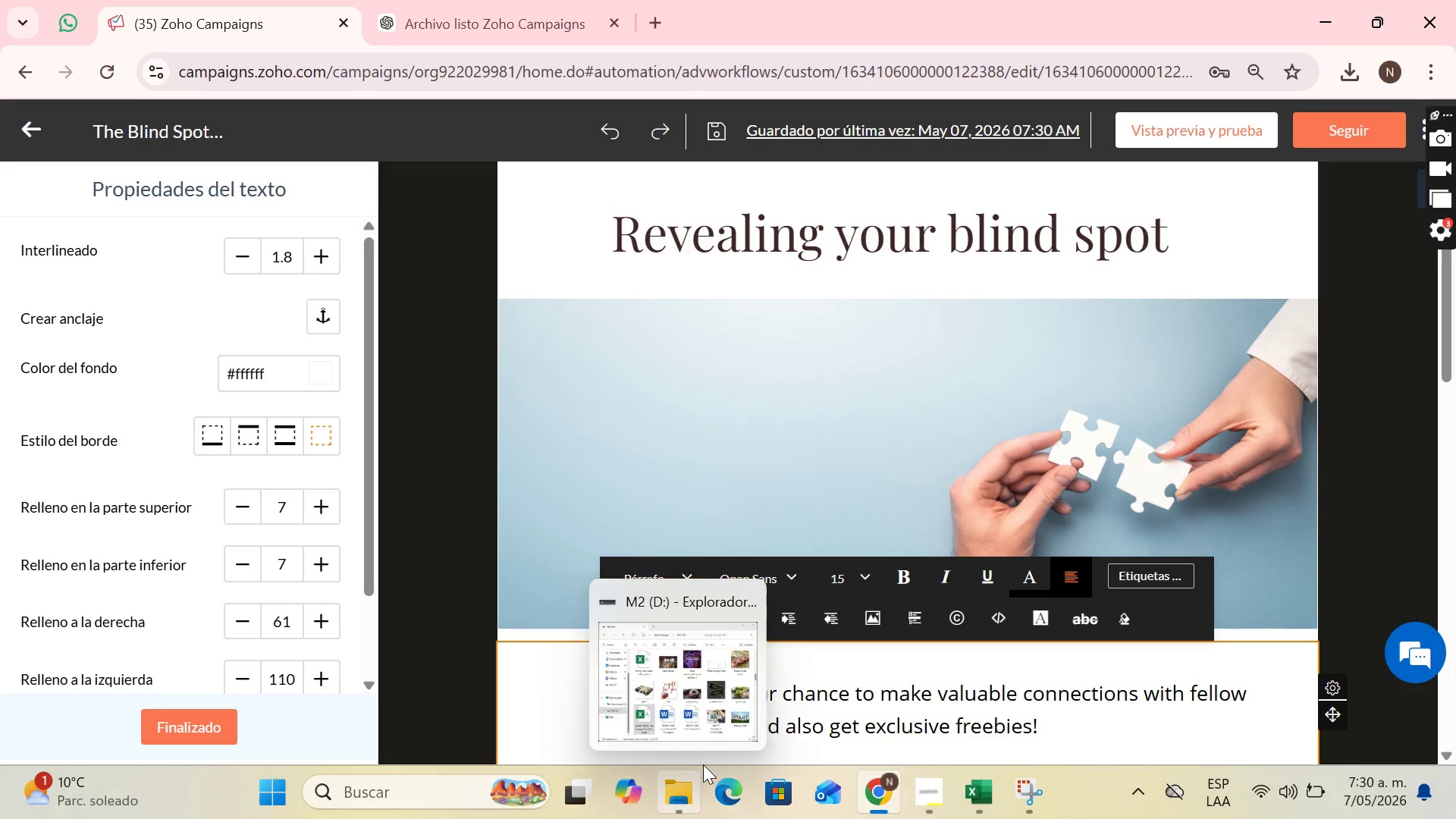 
key(Backspace)
 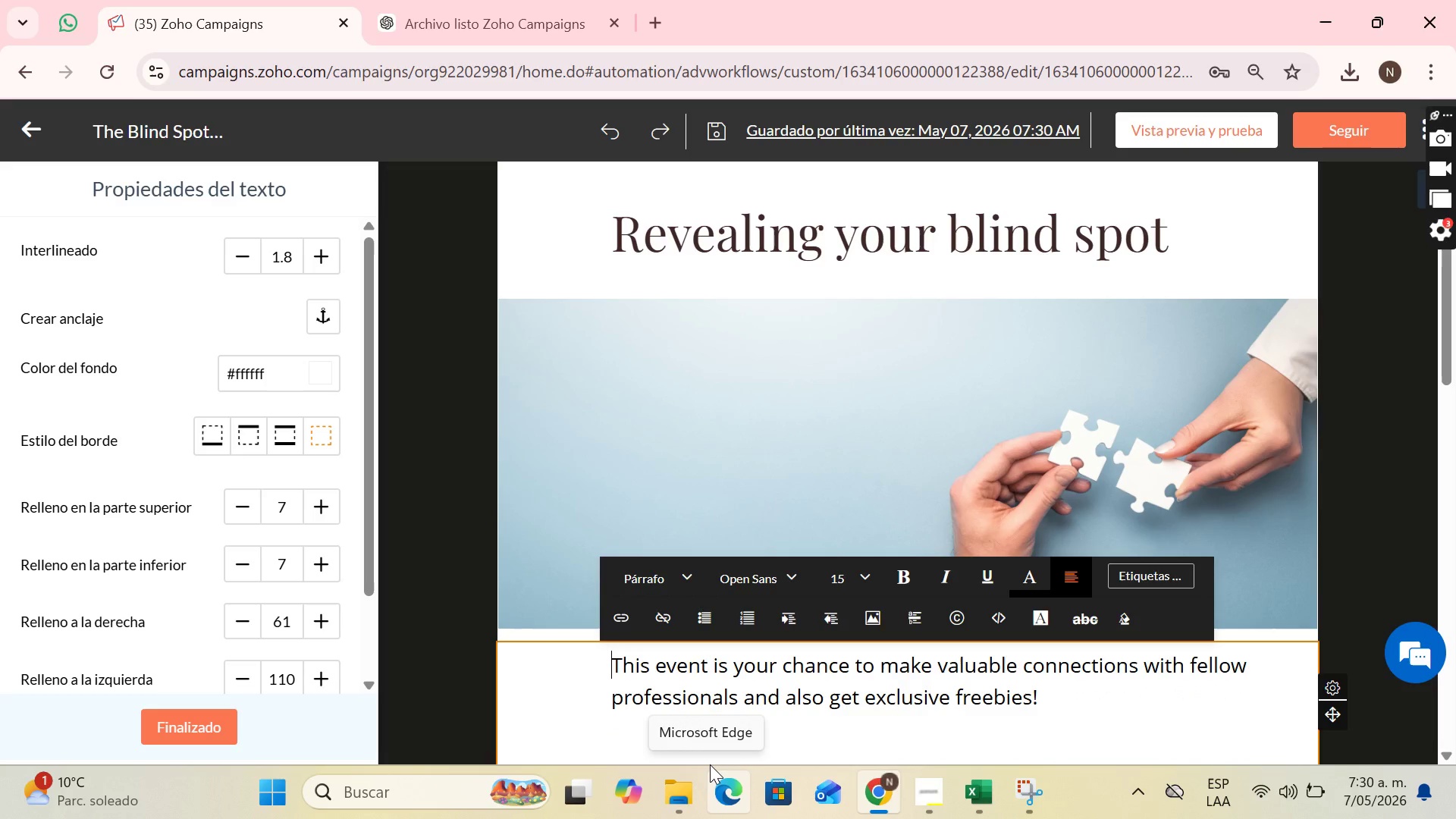 
wait(9.19)
 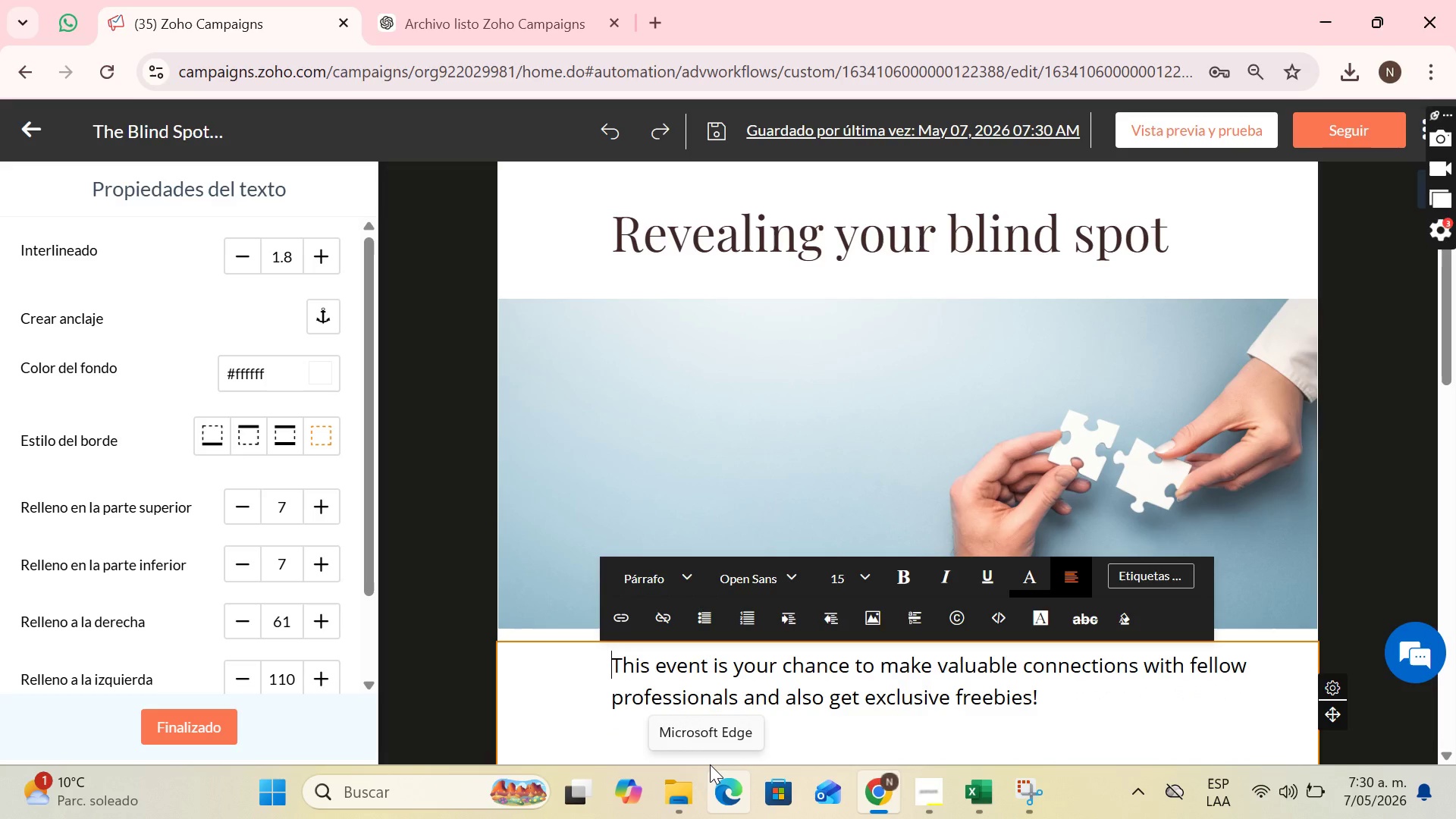 
type(Helloo)
key(Backspace)
 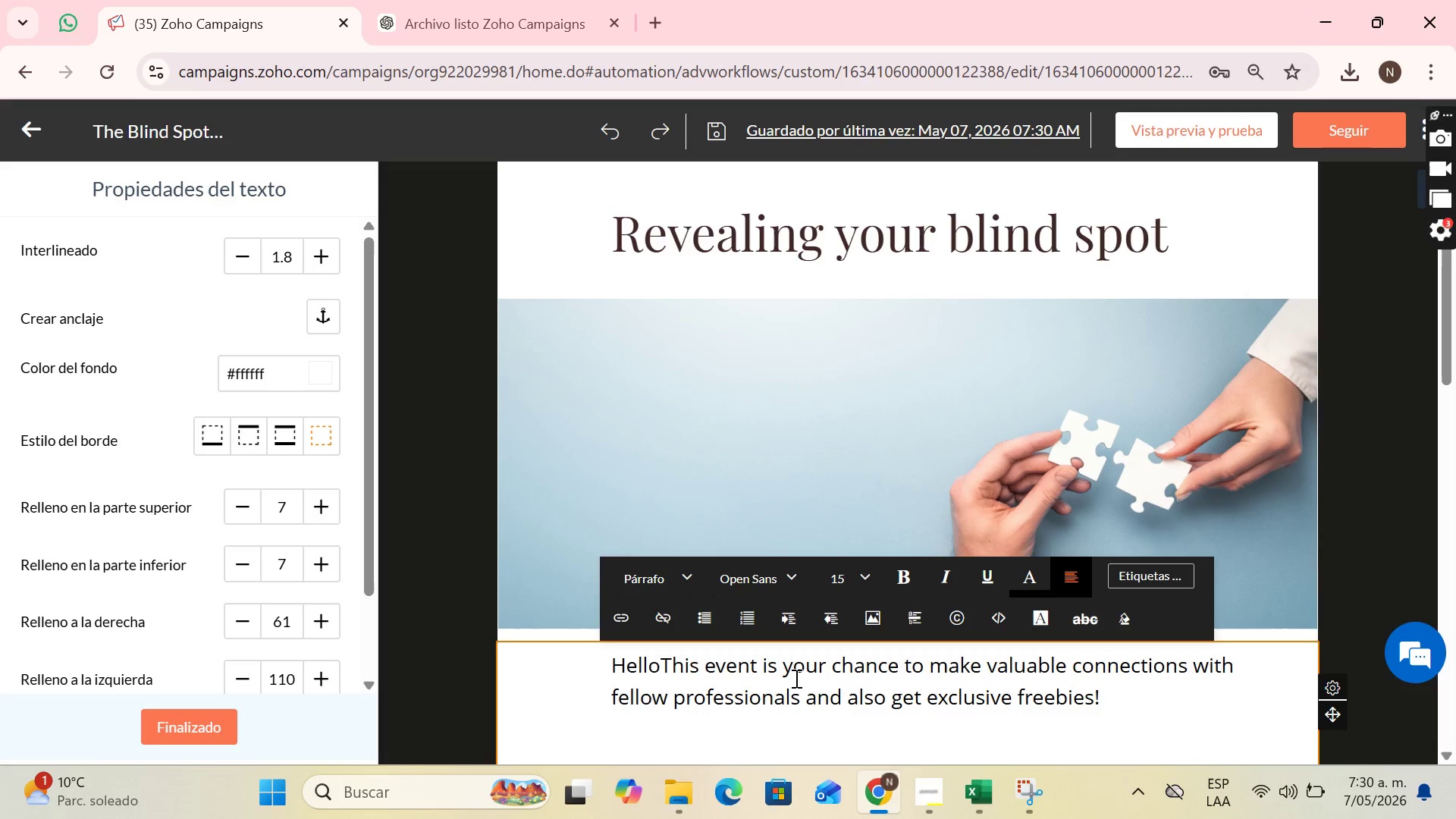 
key(Comma)
 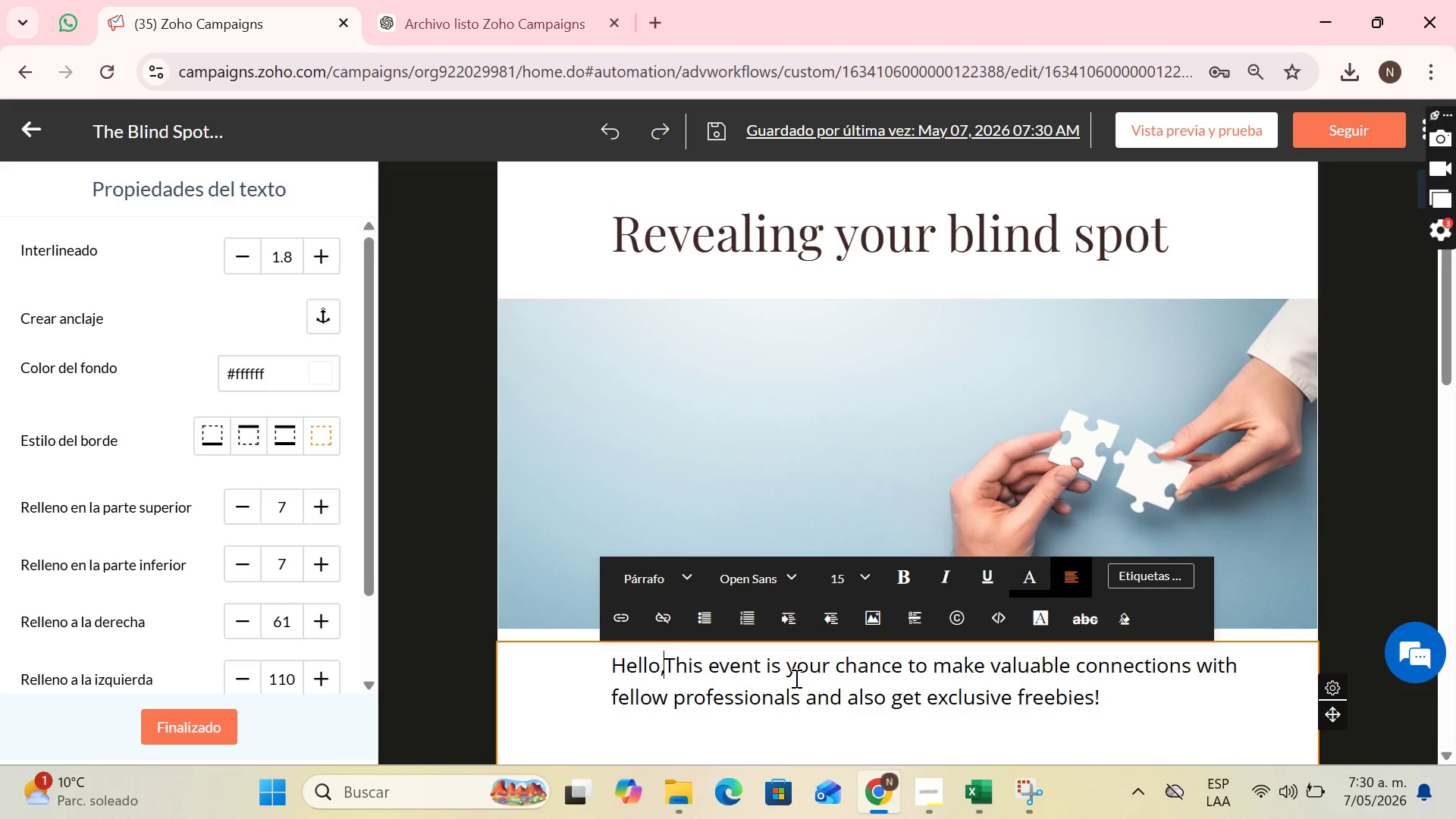 
key(Space)
 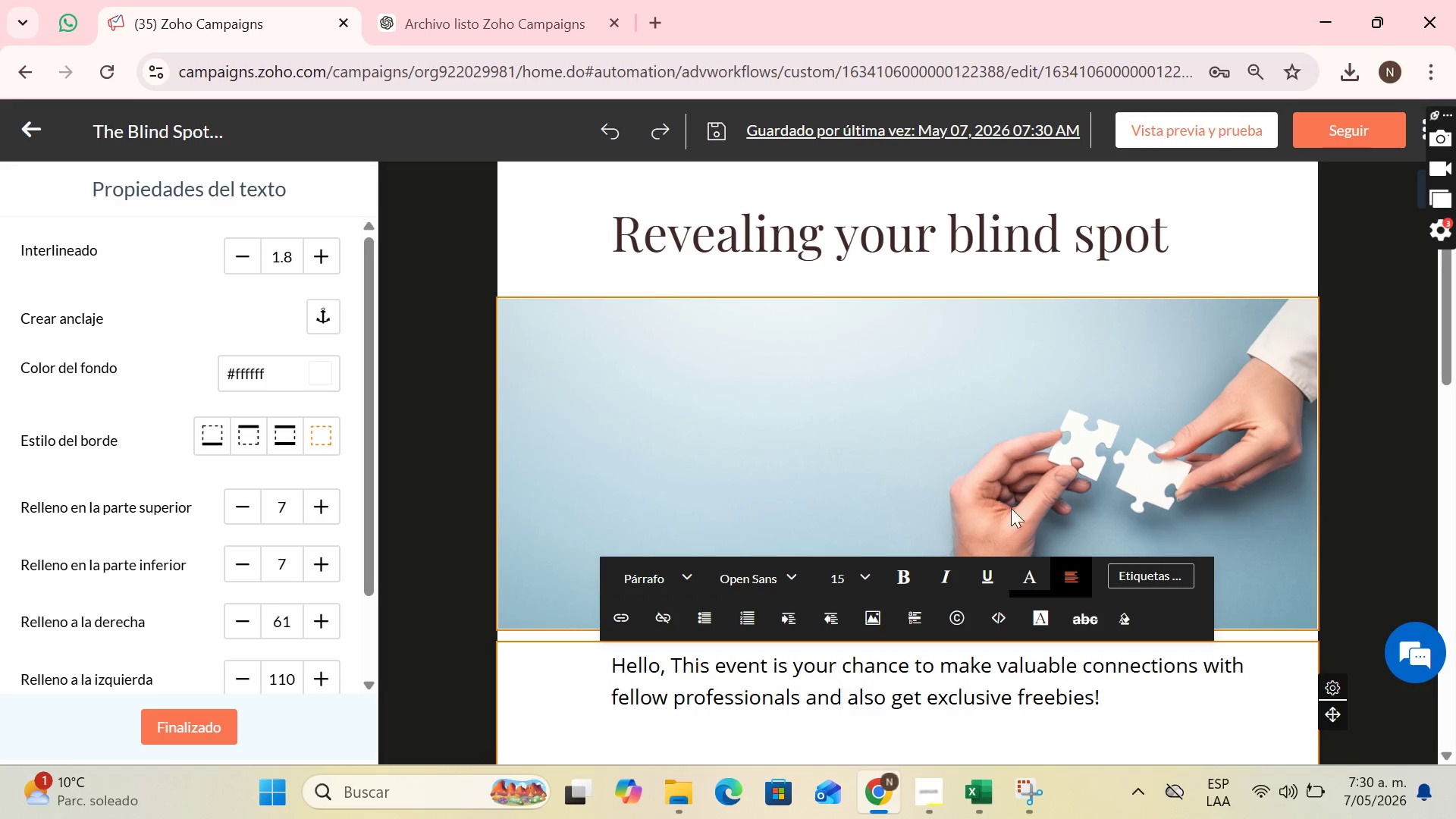 
left_click([1147, 566])
 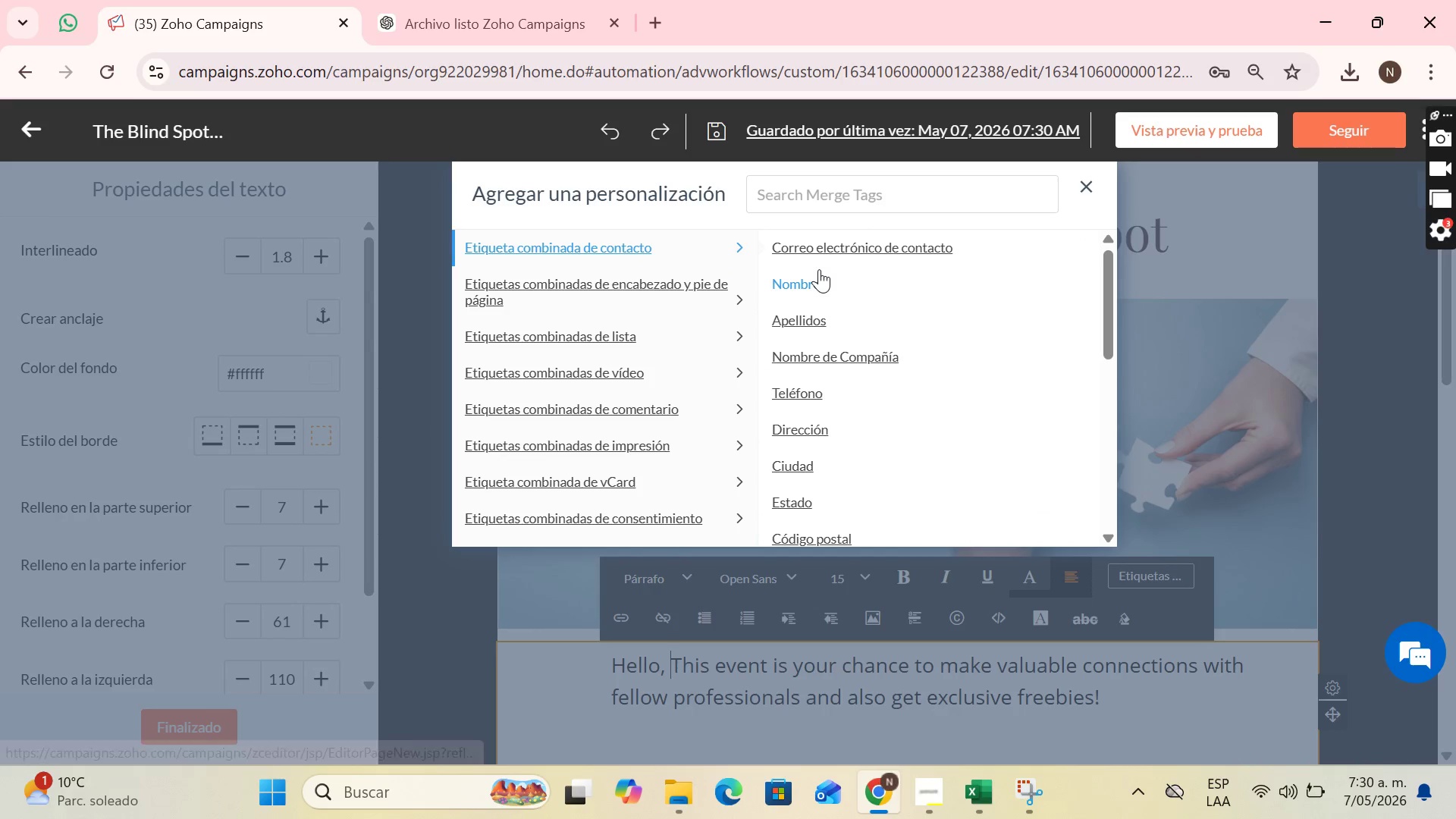 
left_click([819, 269])
 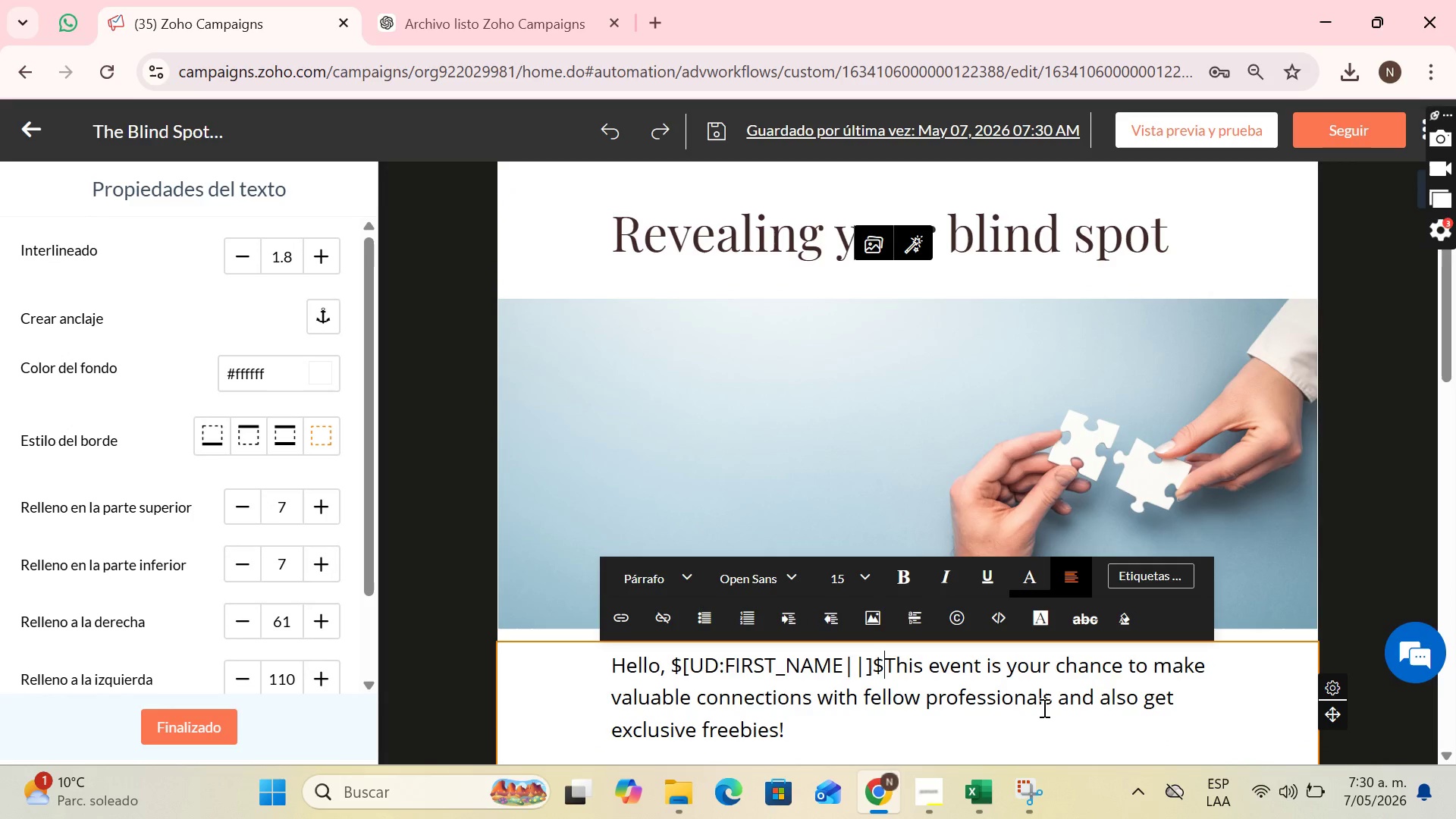 
wait(7.3)
 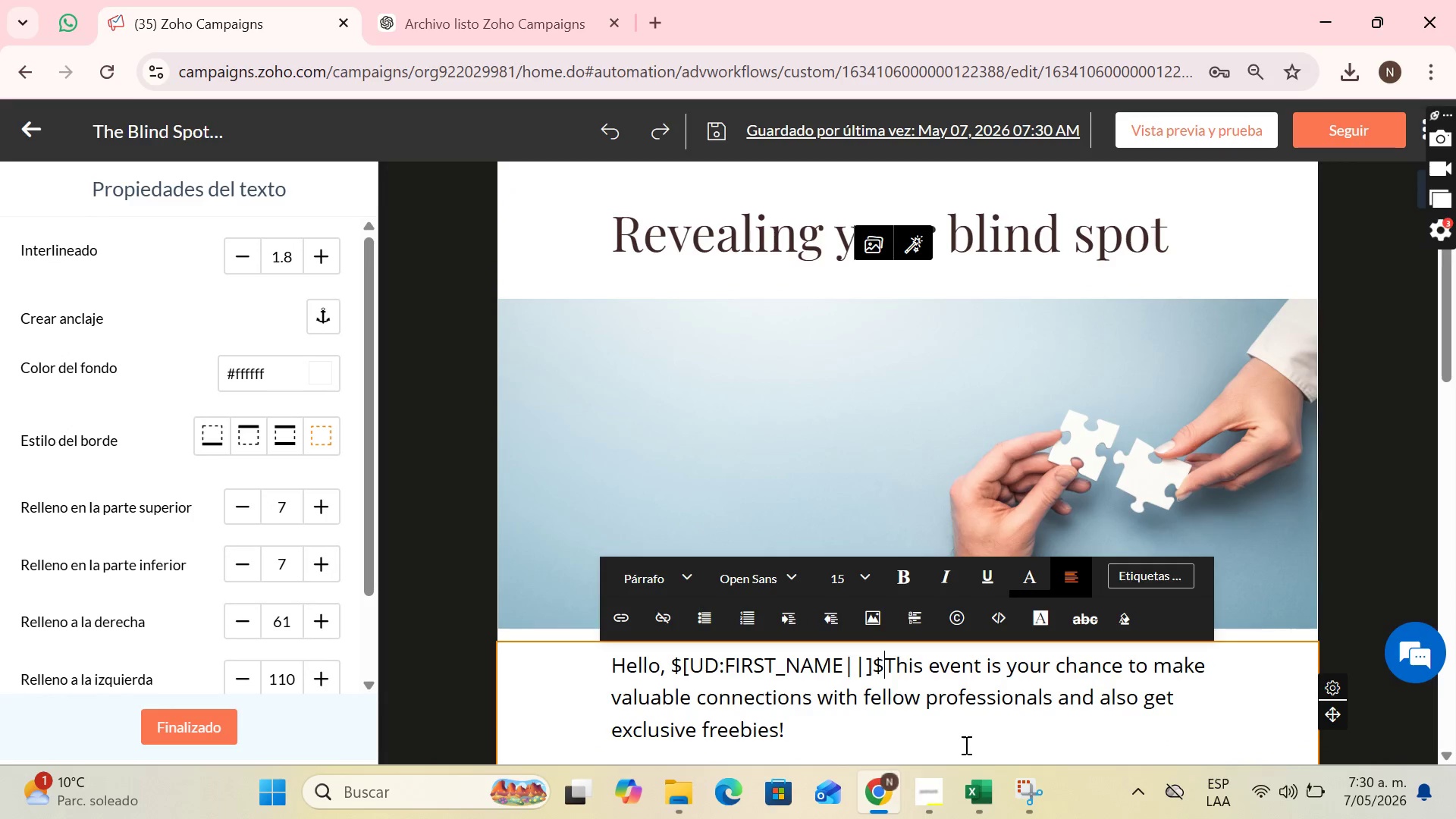 
key(Shift+Period)
 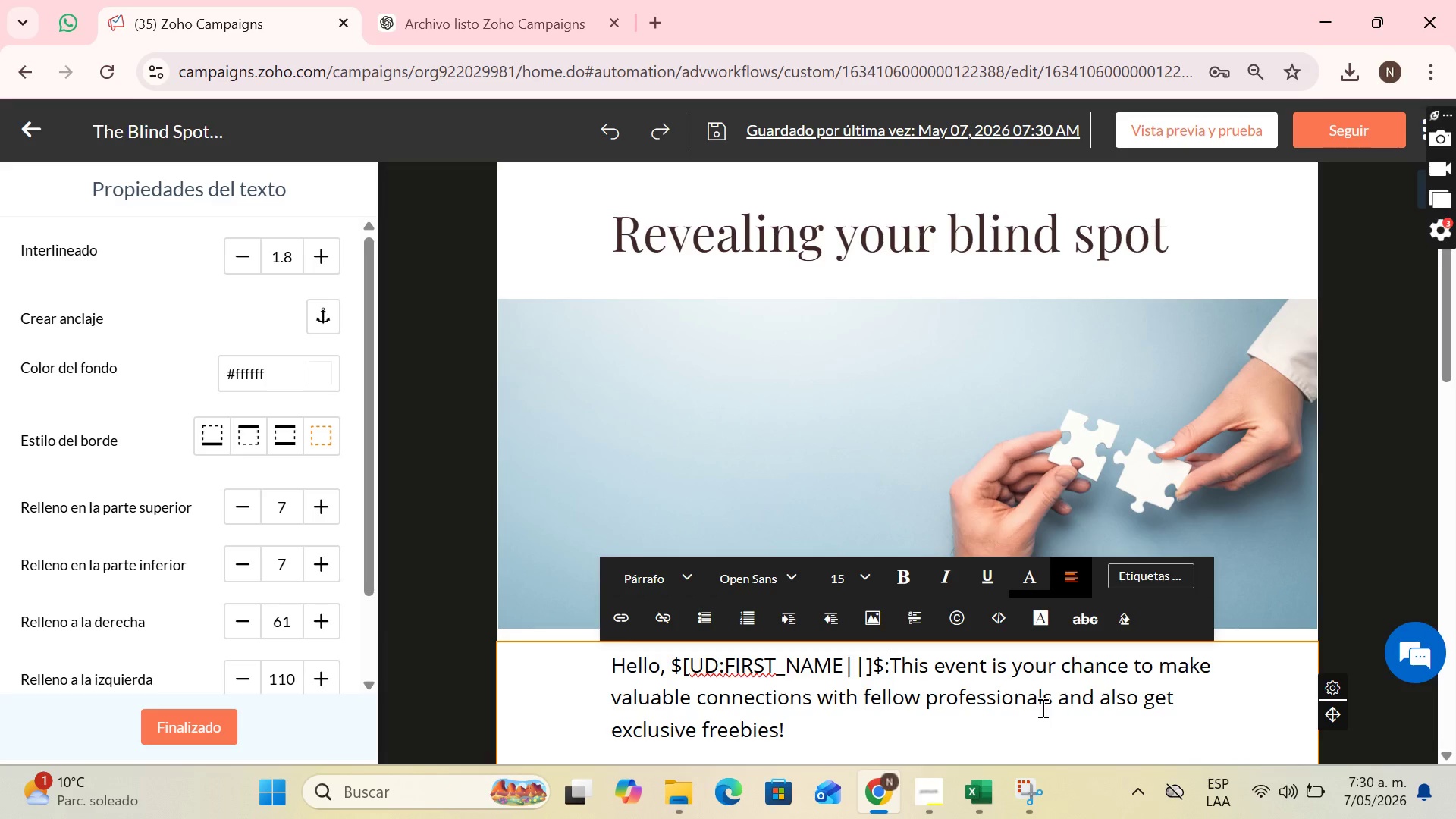 
key(Enter)
 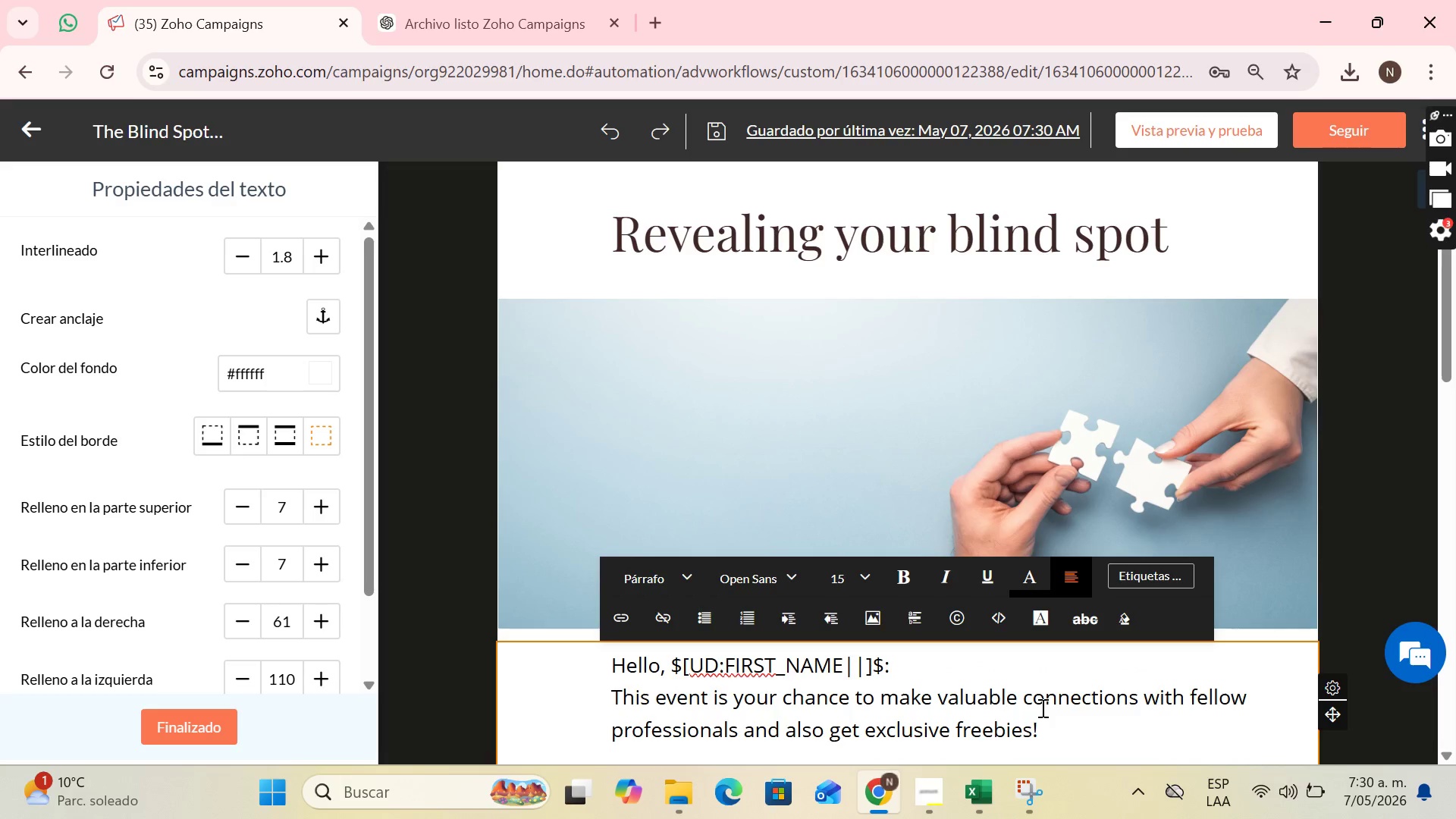 
key(Enter)
 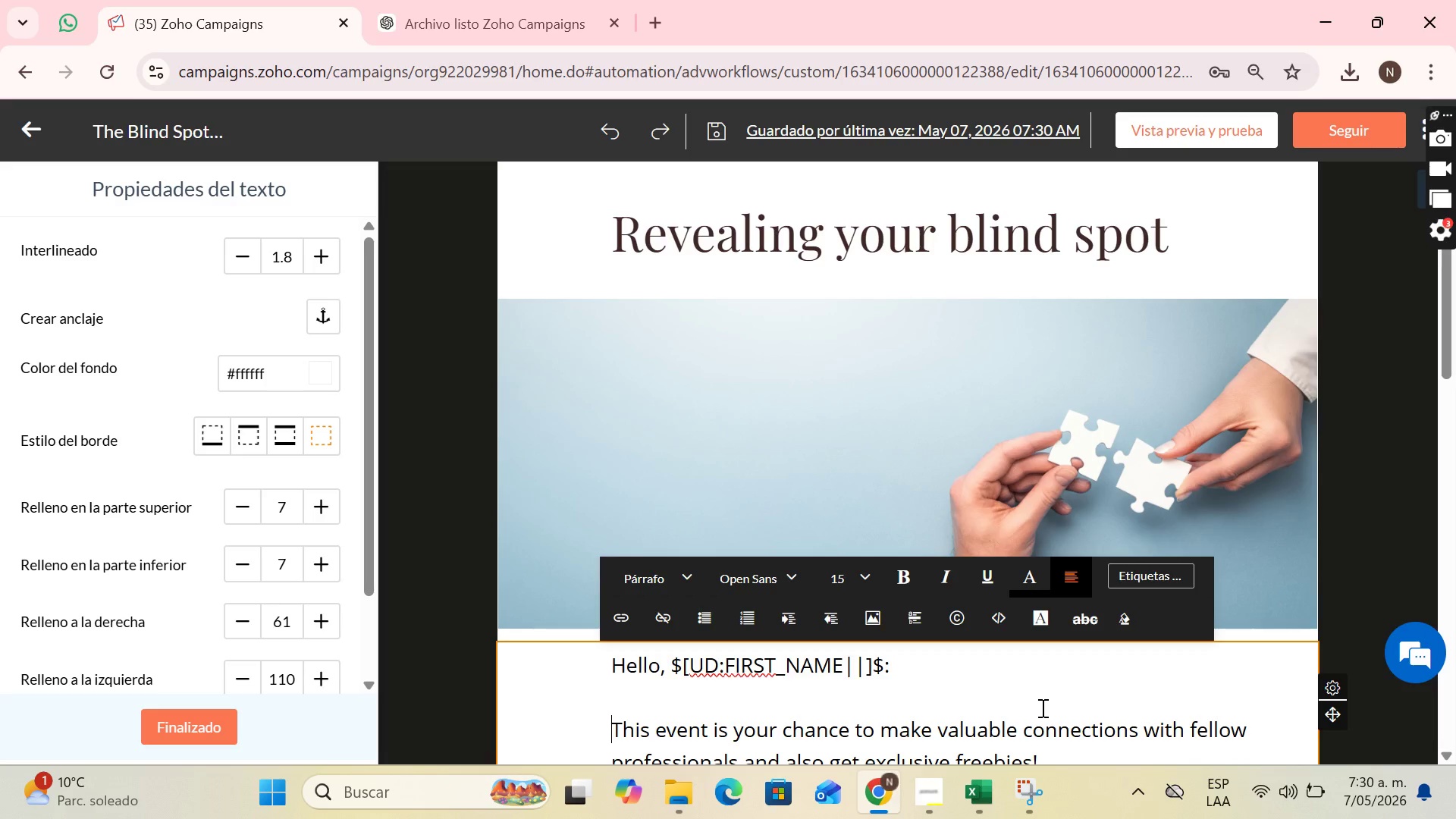 
wait(12.58)
 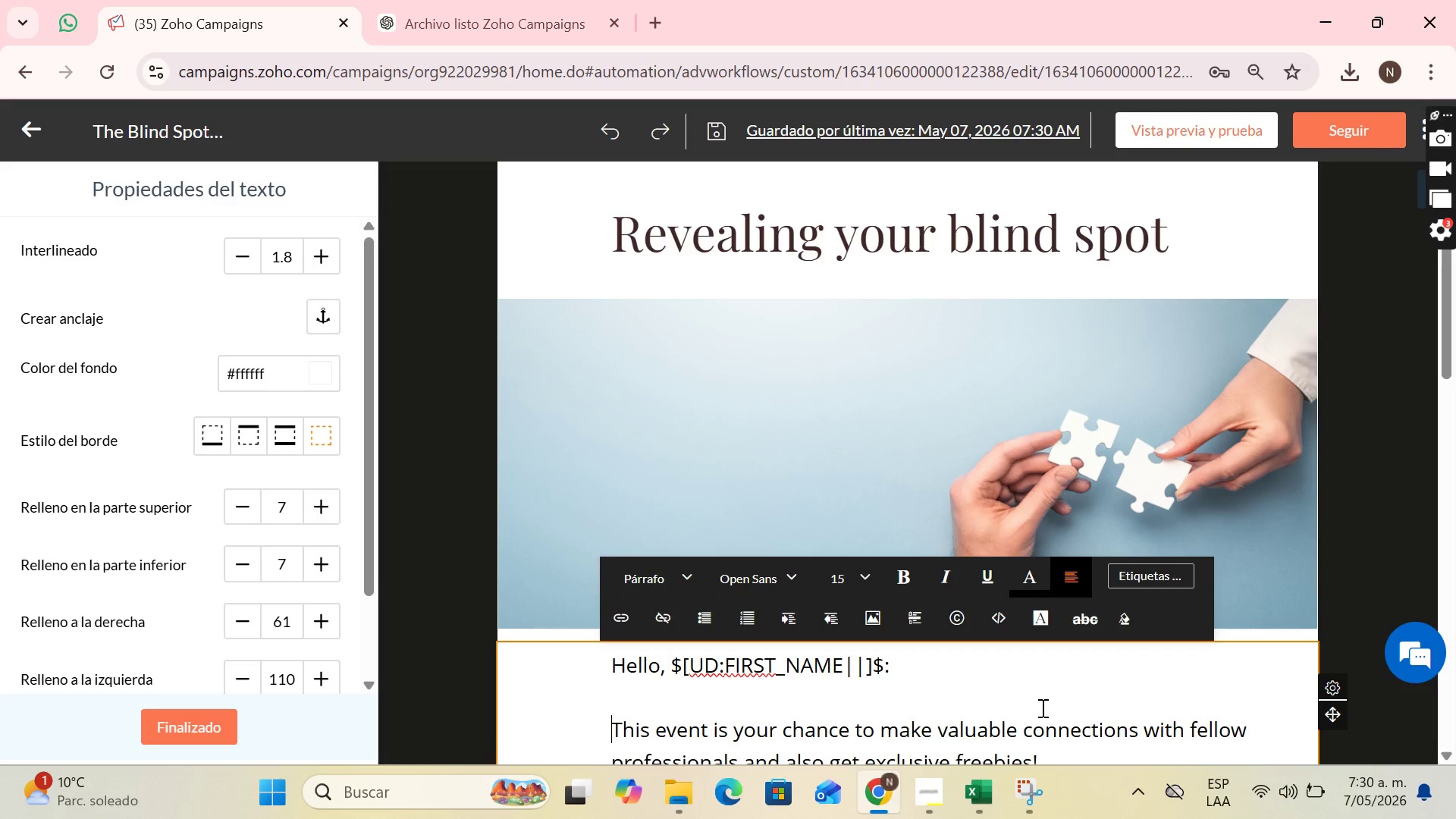 
type(ai)
key(Backspace)
key(Backspace)
type(i)
key(Backspace)
type(It;s been)
 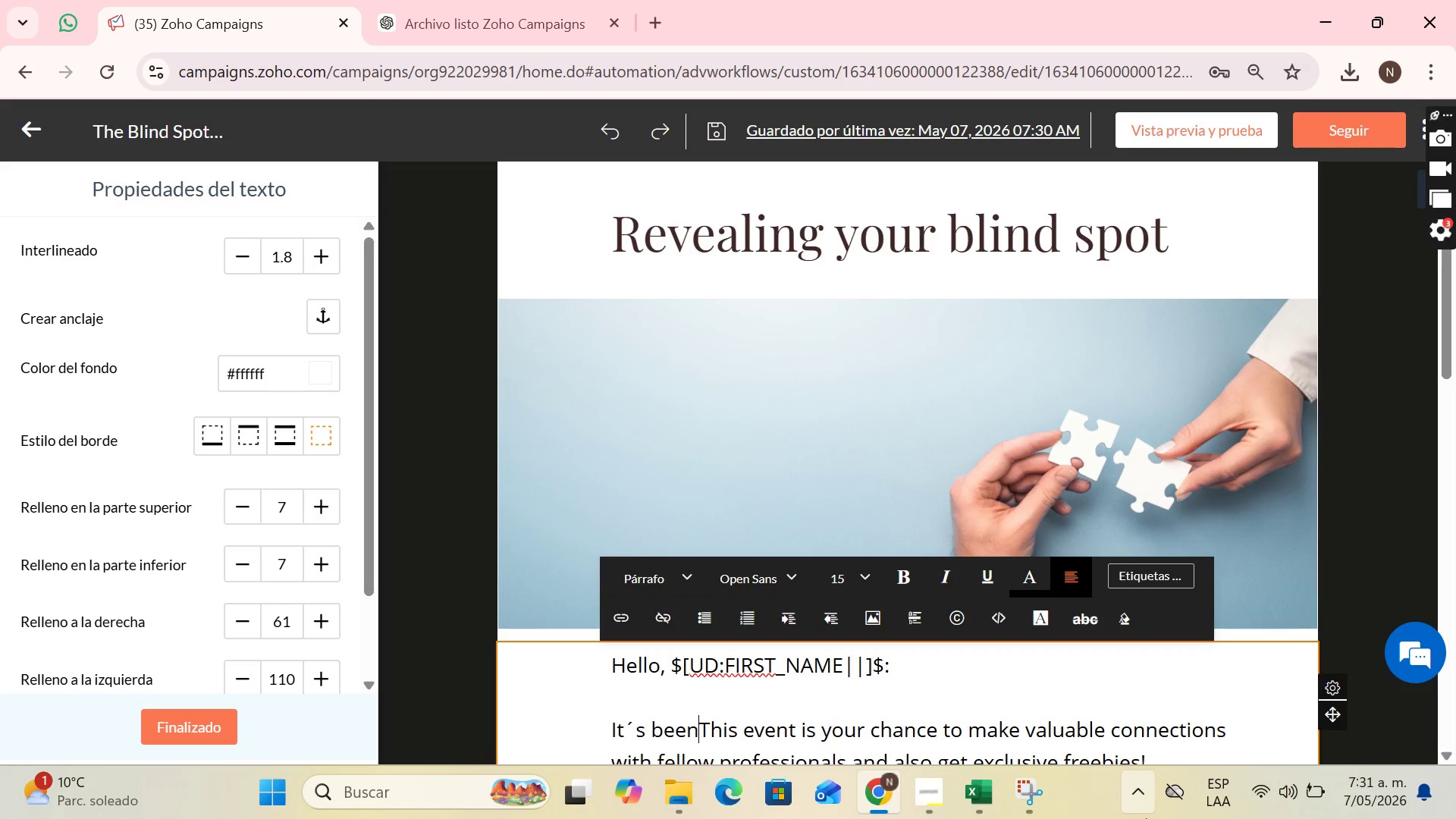 
type( some time since)
 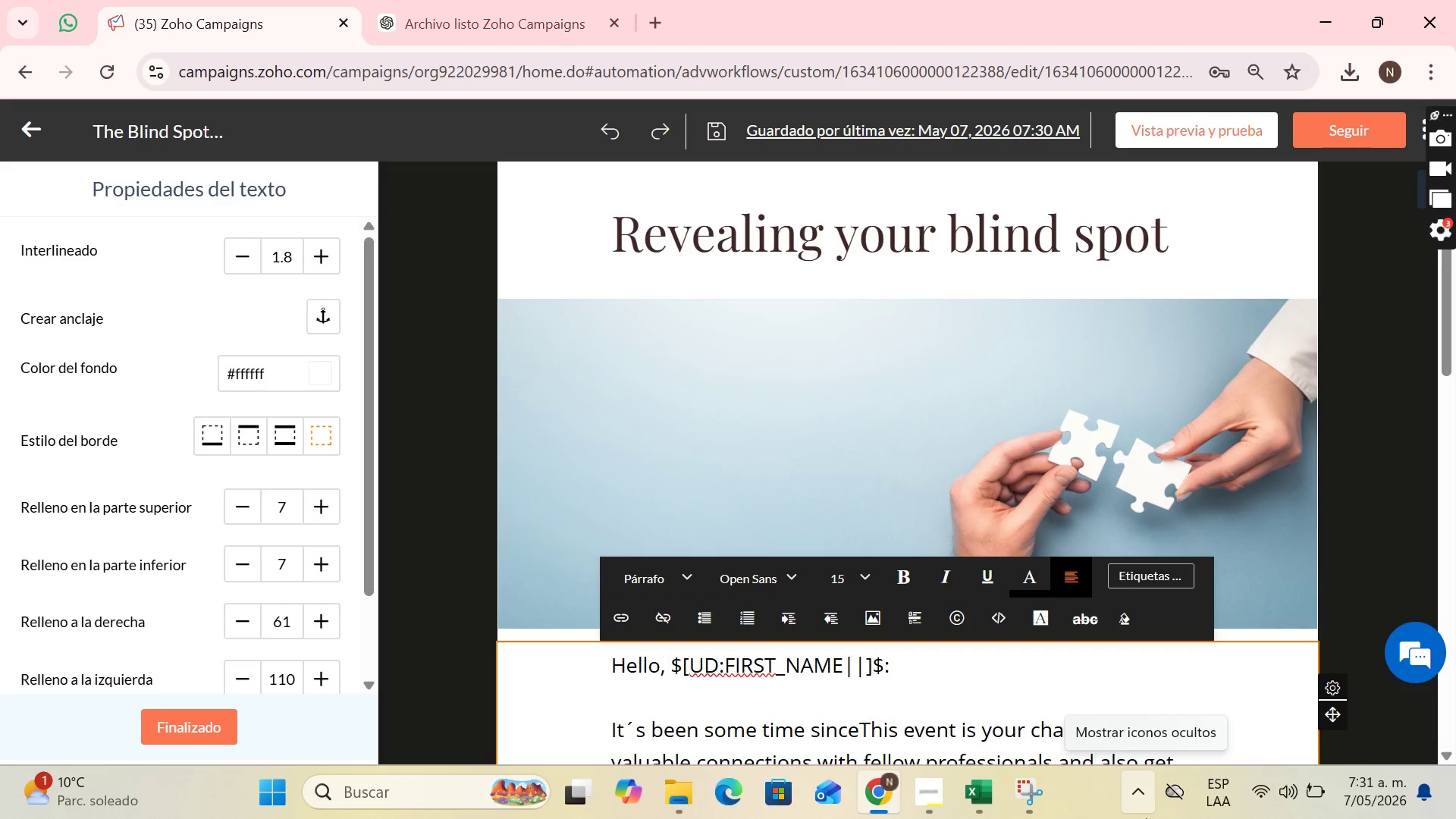 
wait(12.81)
 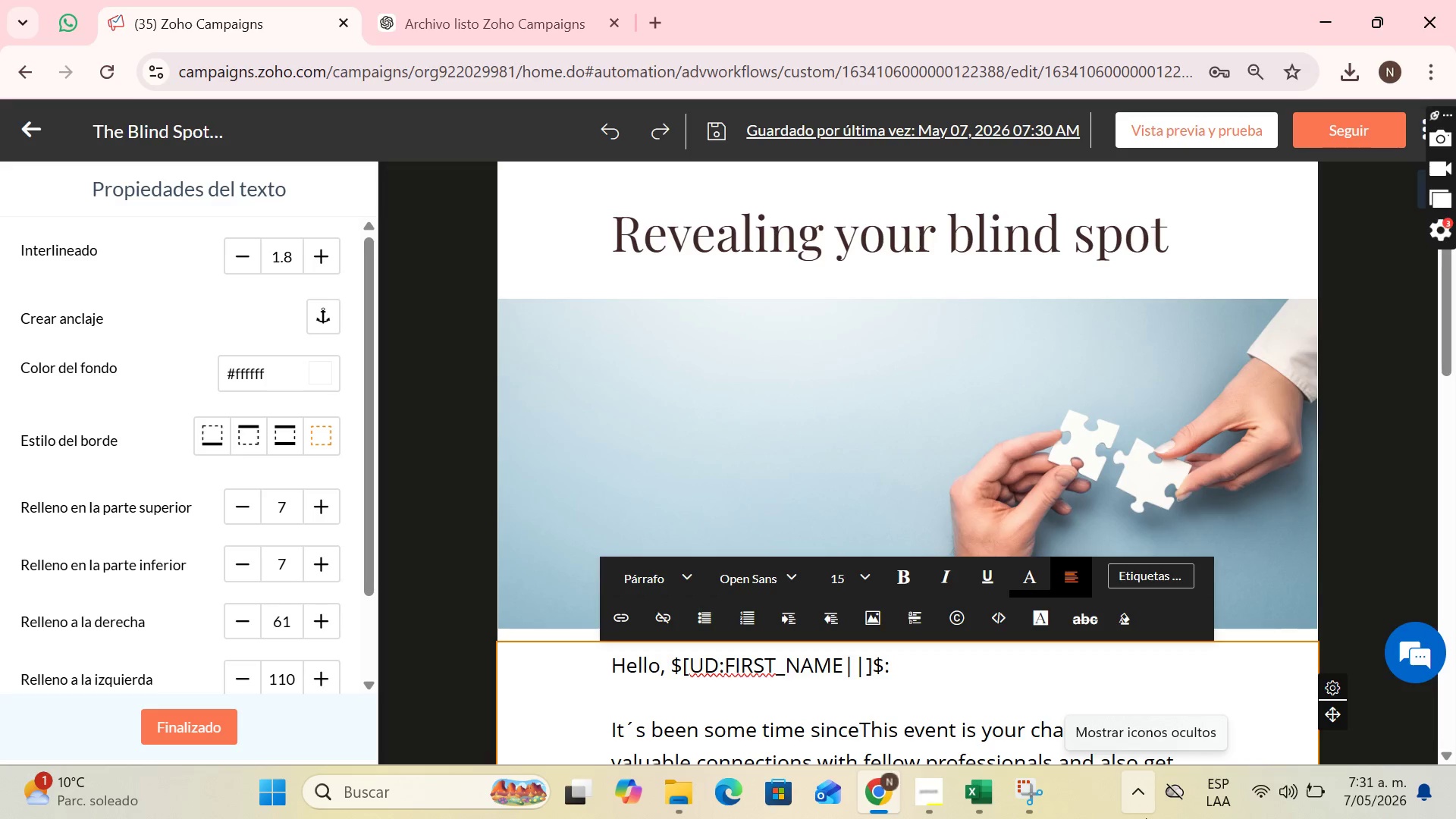 
type( we closed your Apli)
key(Backspace)
key(Backspace)
type(ril Tax)
 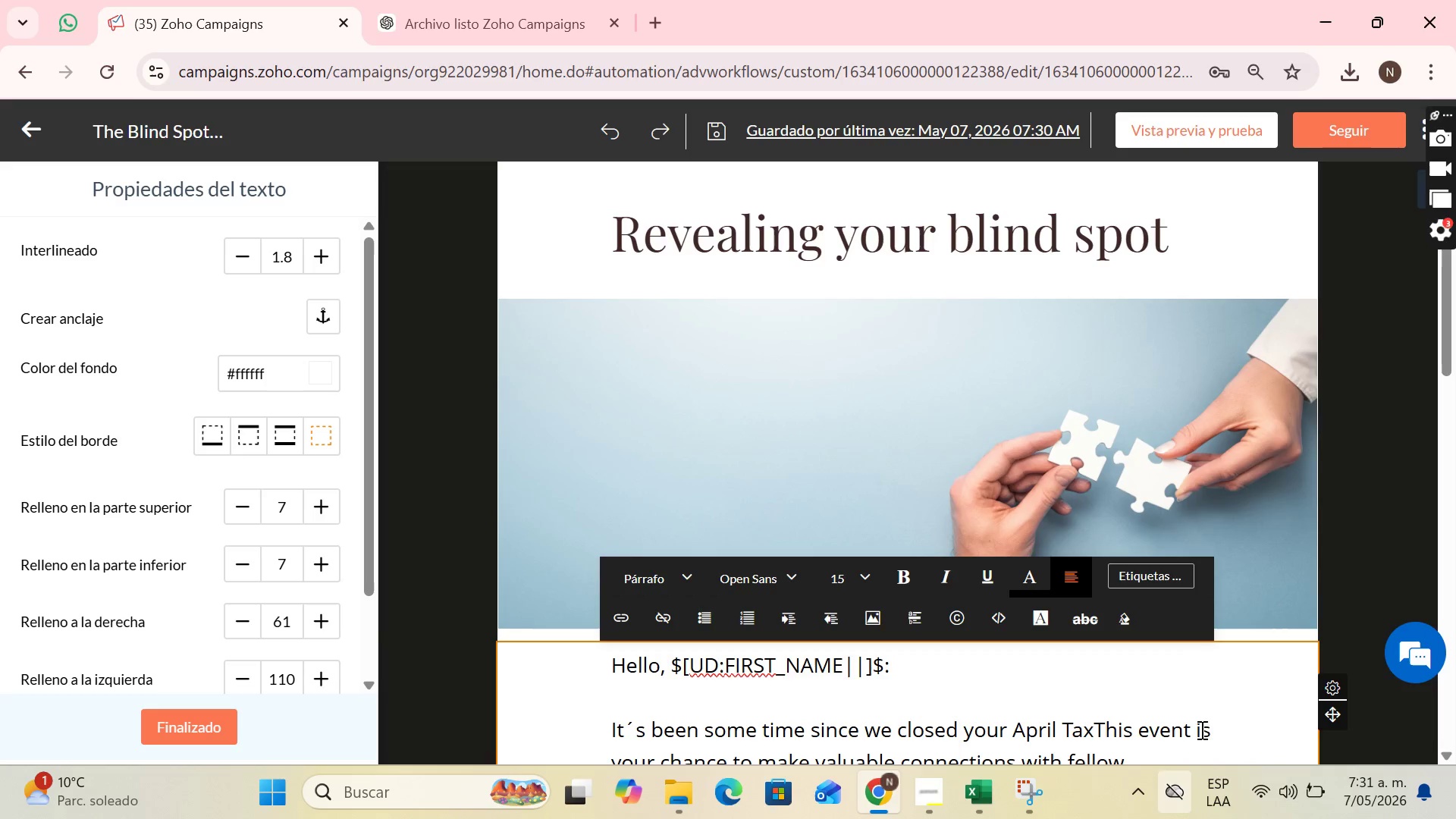 
key(Space)
 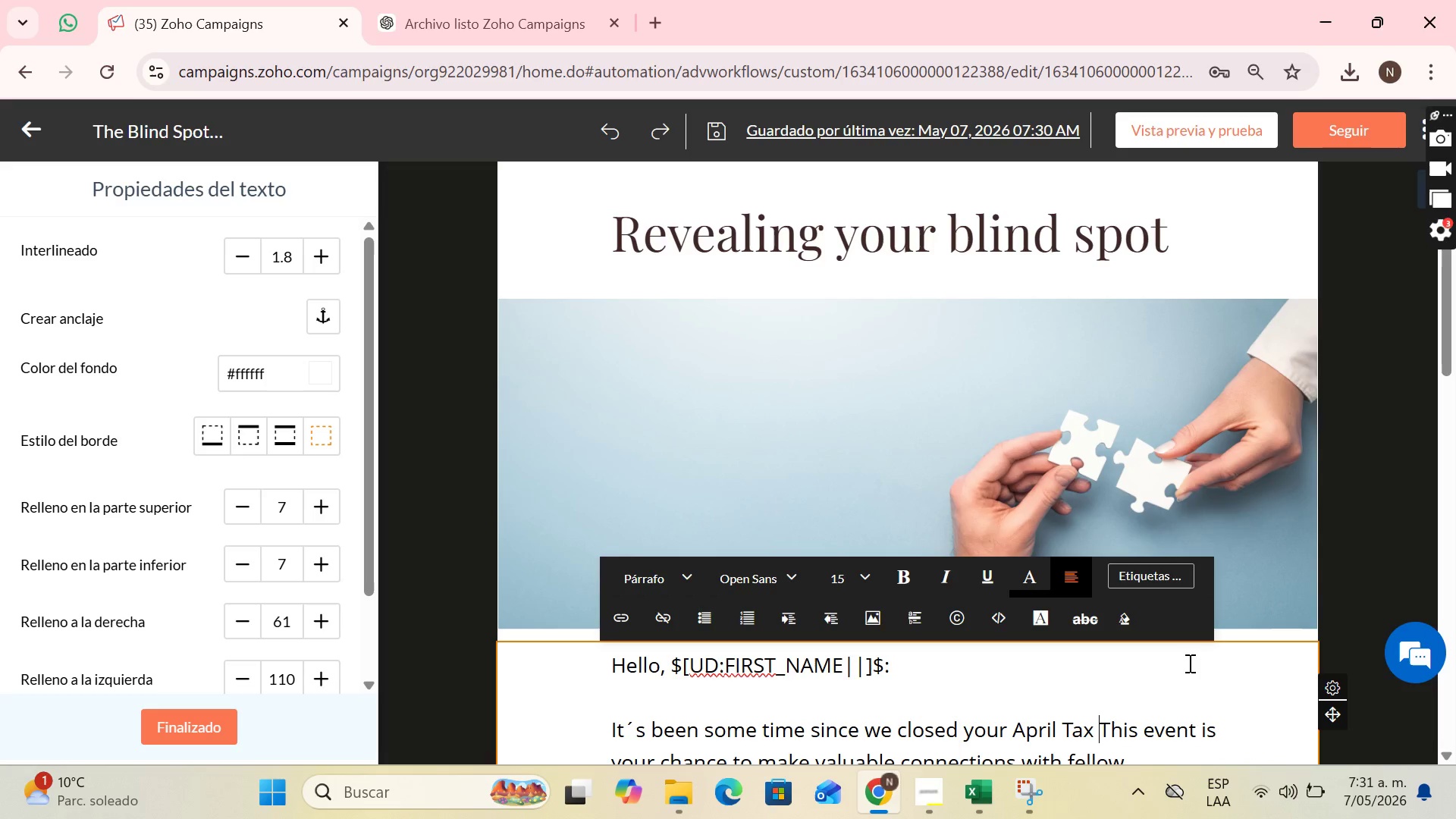 
type(cycle)
 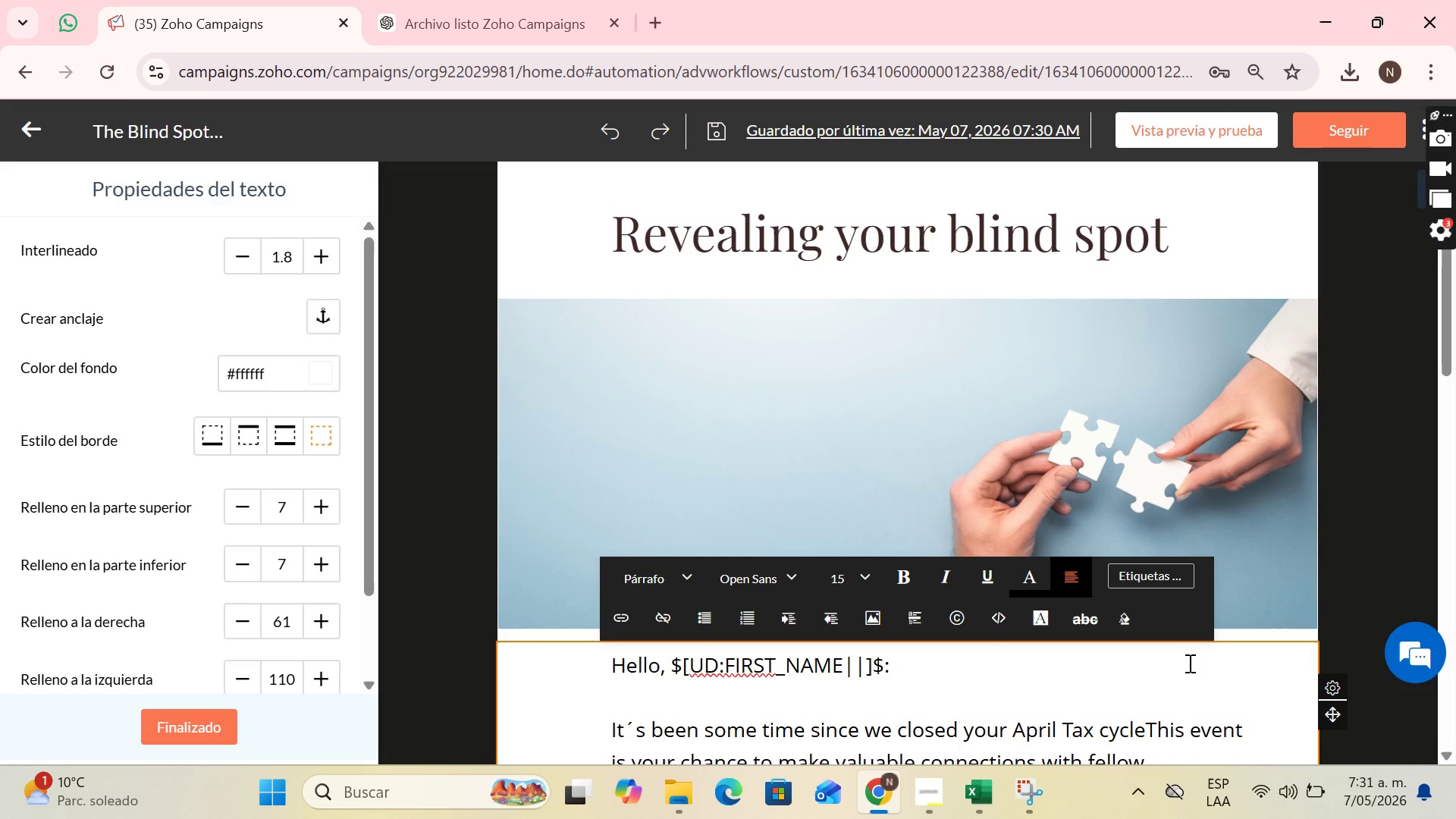 
wait(9.64)
 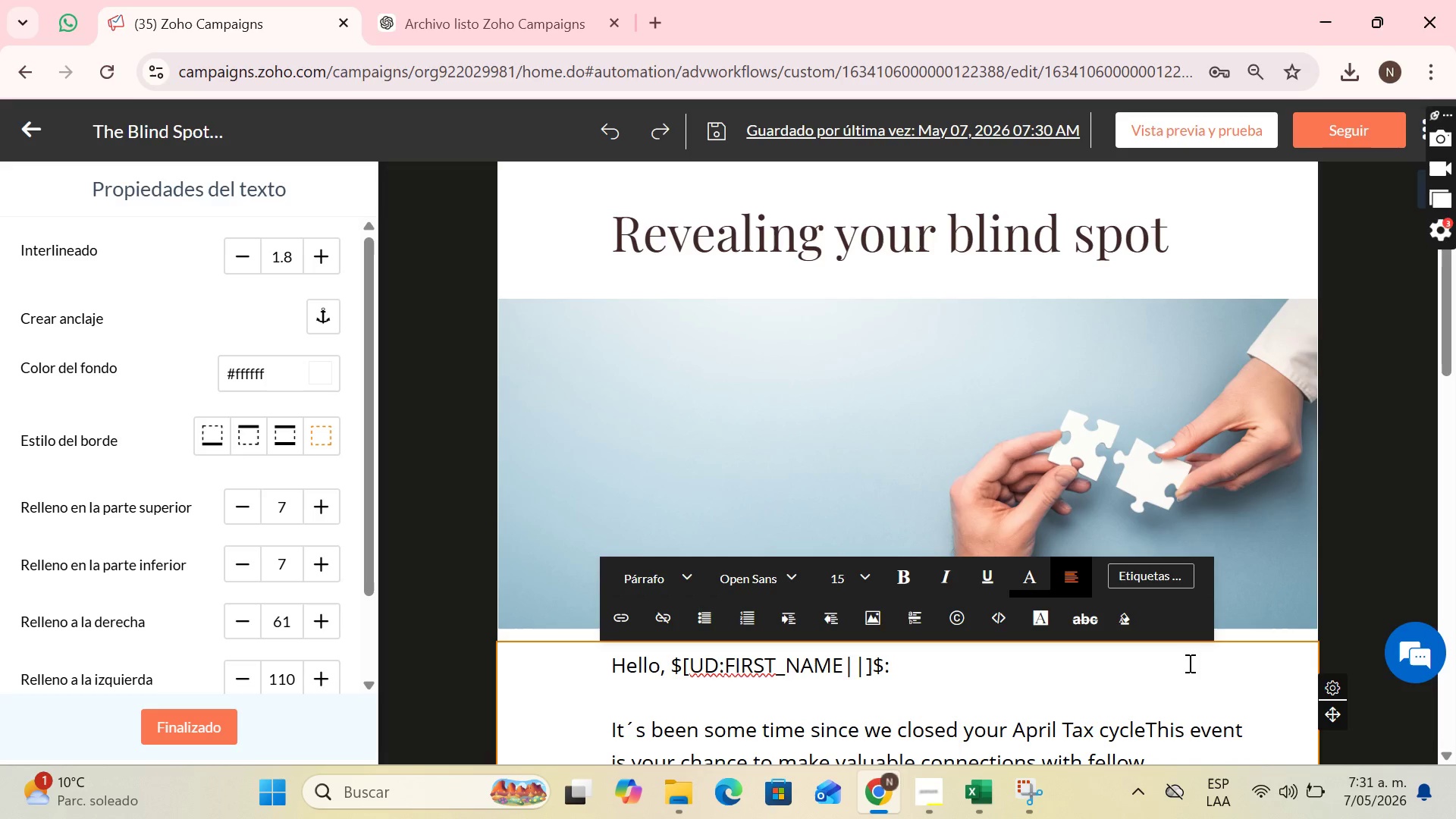 
type(, and althoug)
 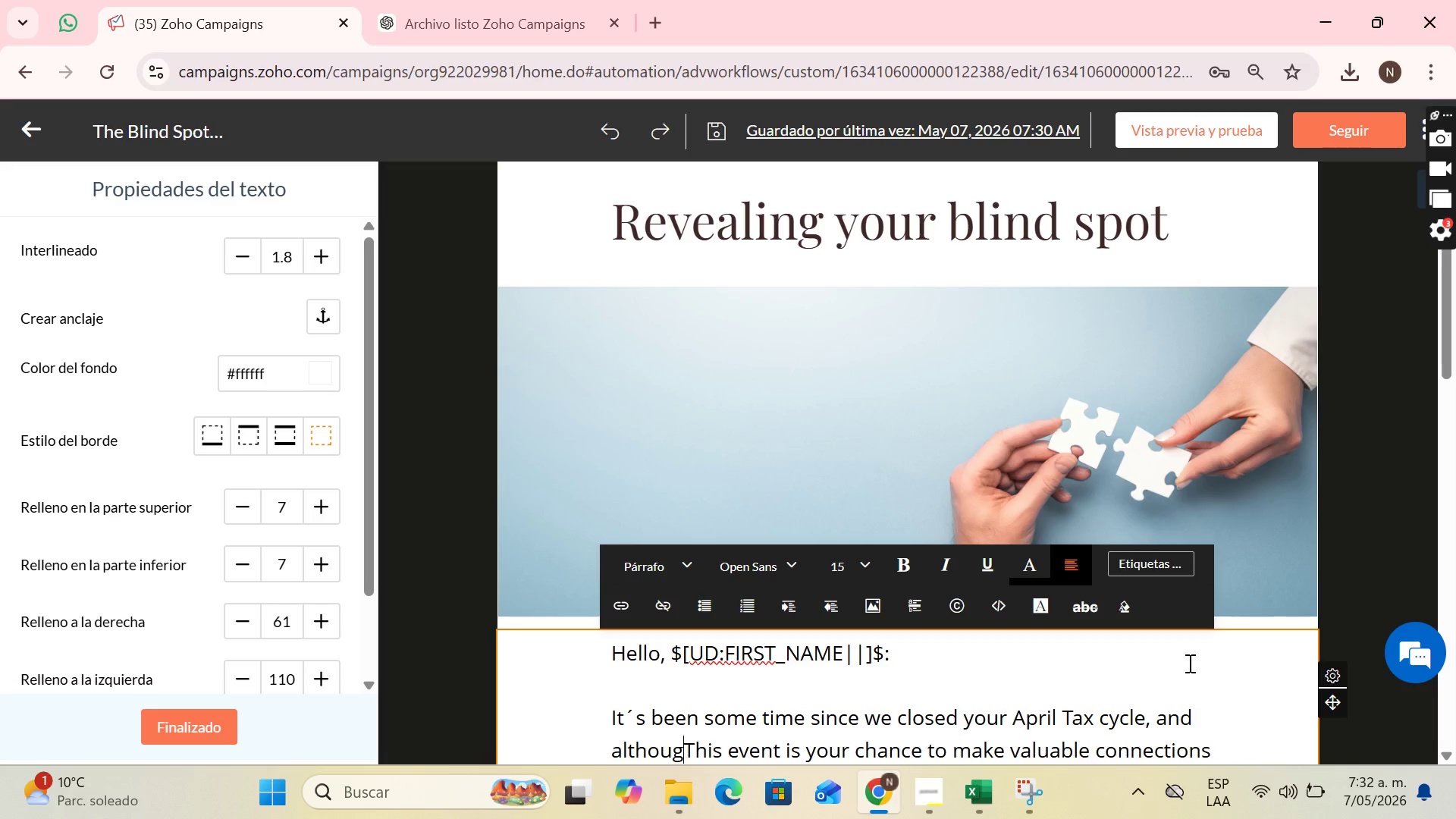 
key(H)
 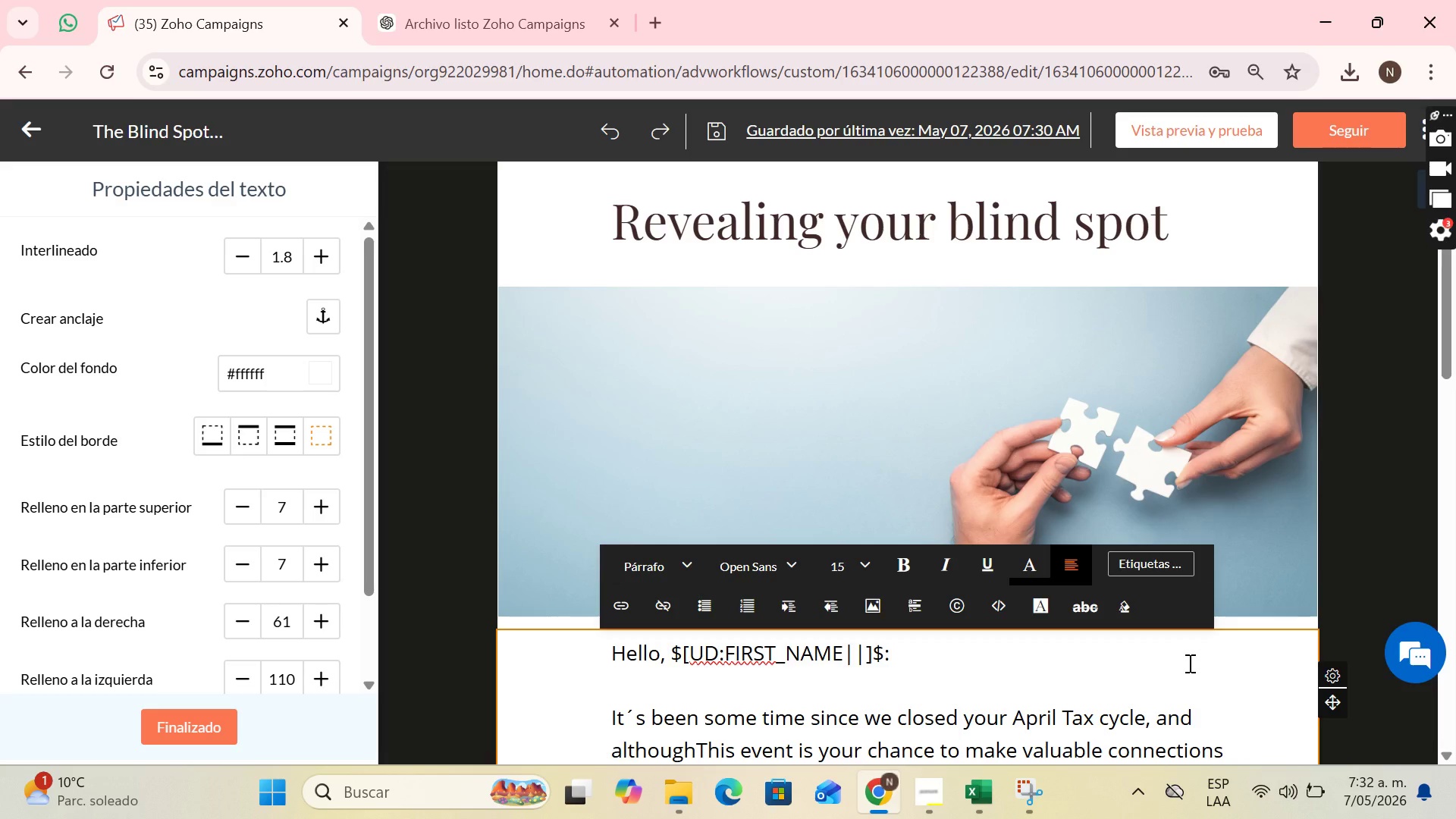 
wait(6.56)
 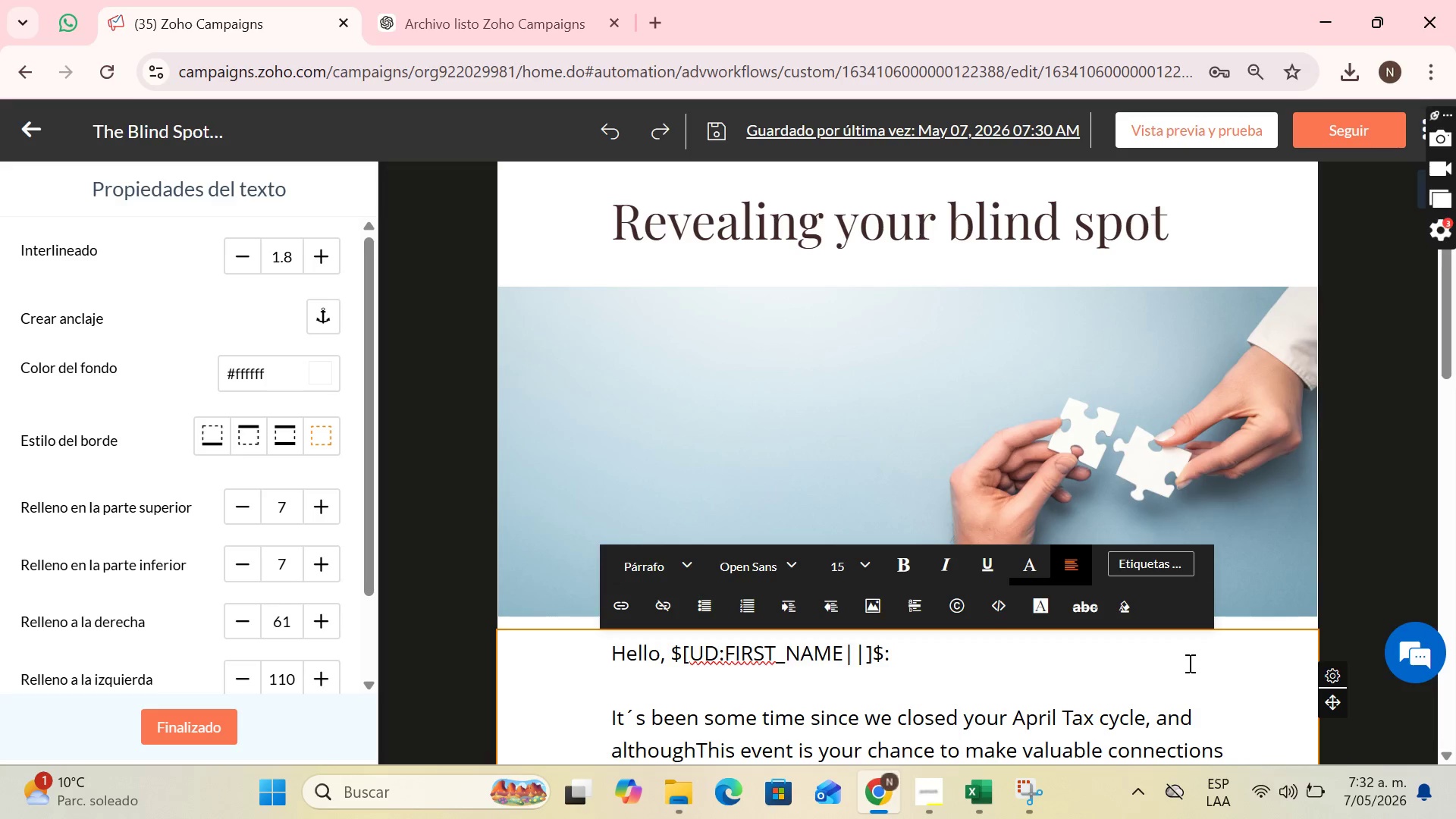 
type( that stage usually brings)
 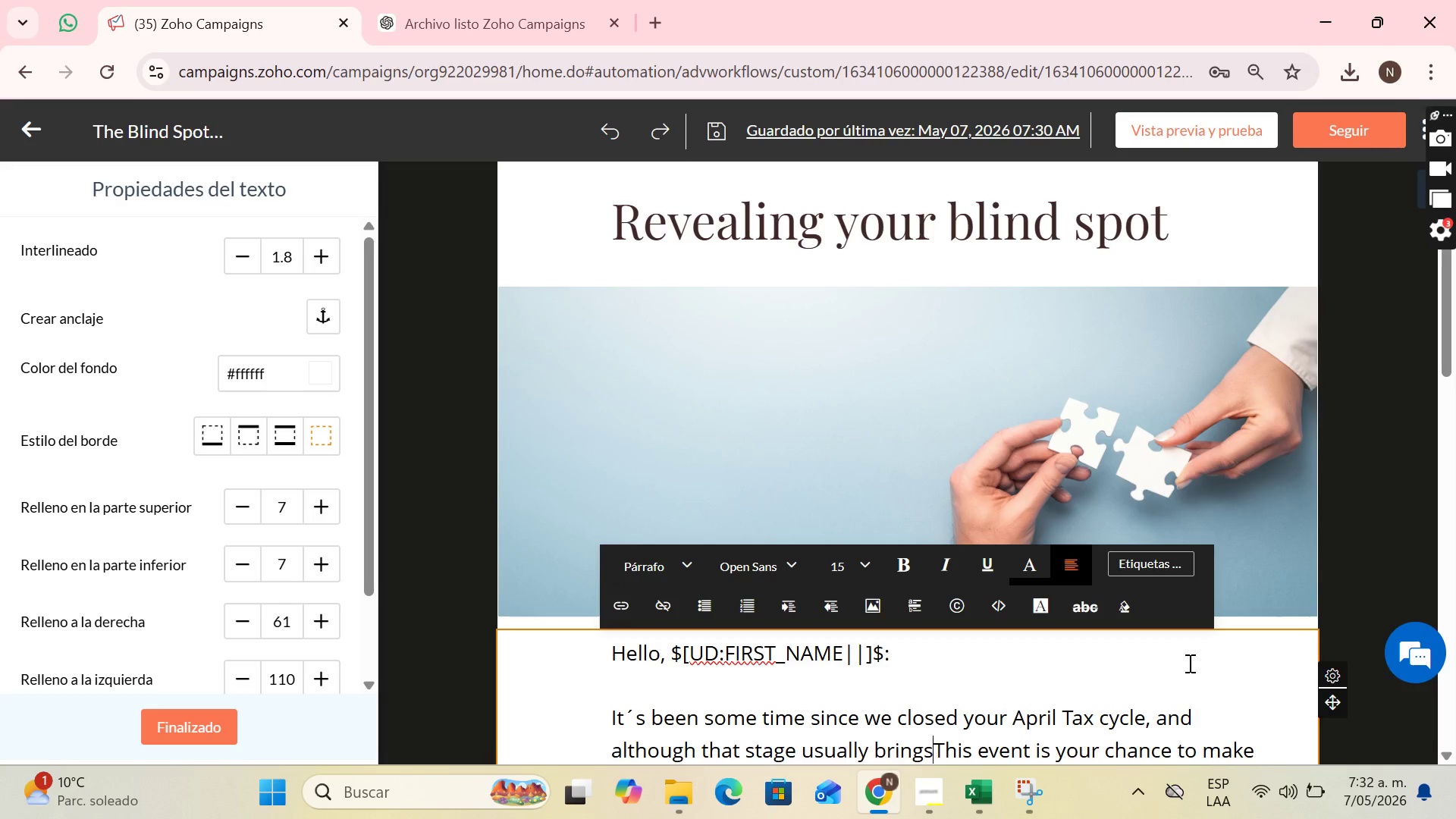 
type( relief, it also usually creates)
 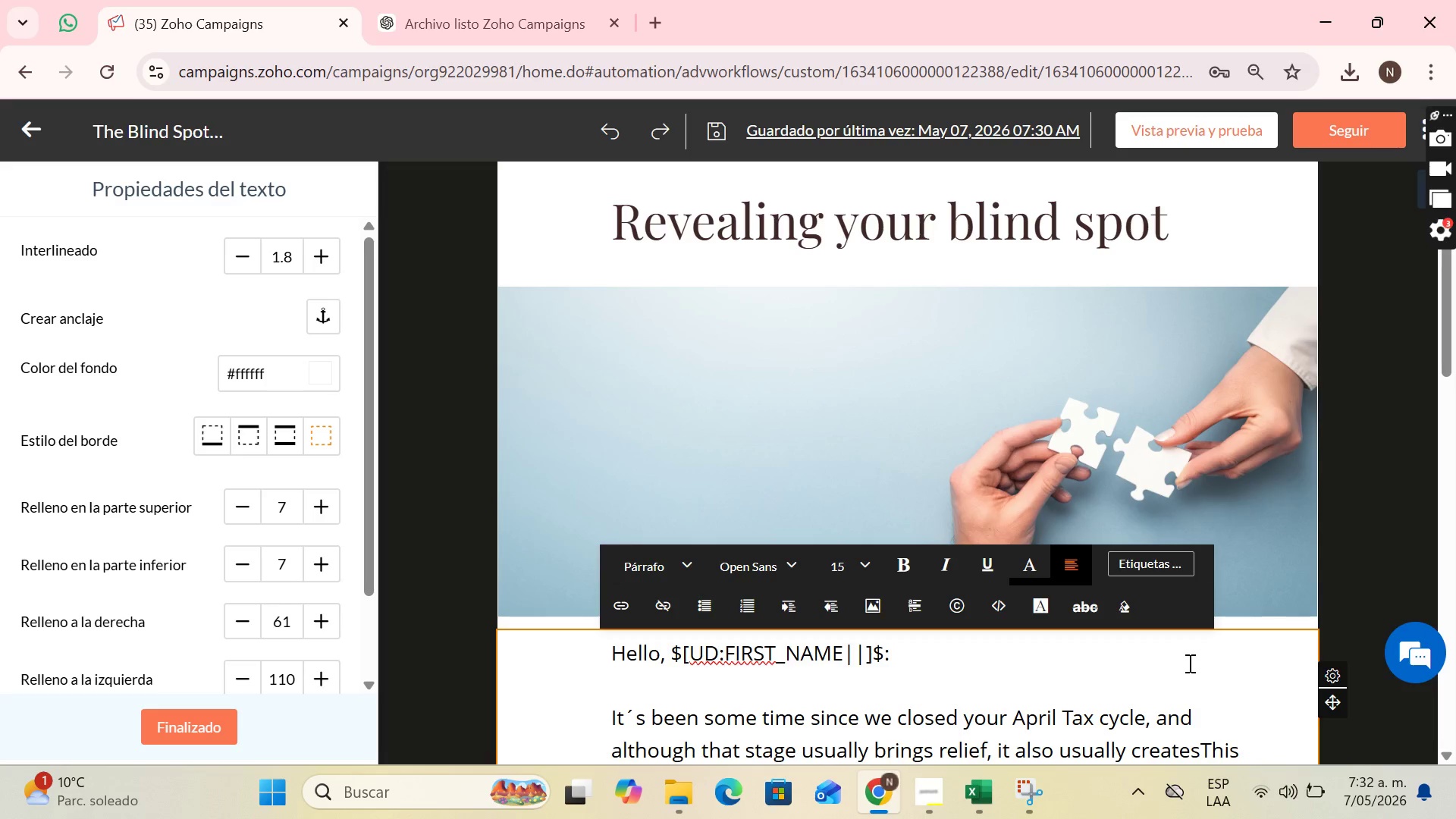 
type( a false sense of financial security)
 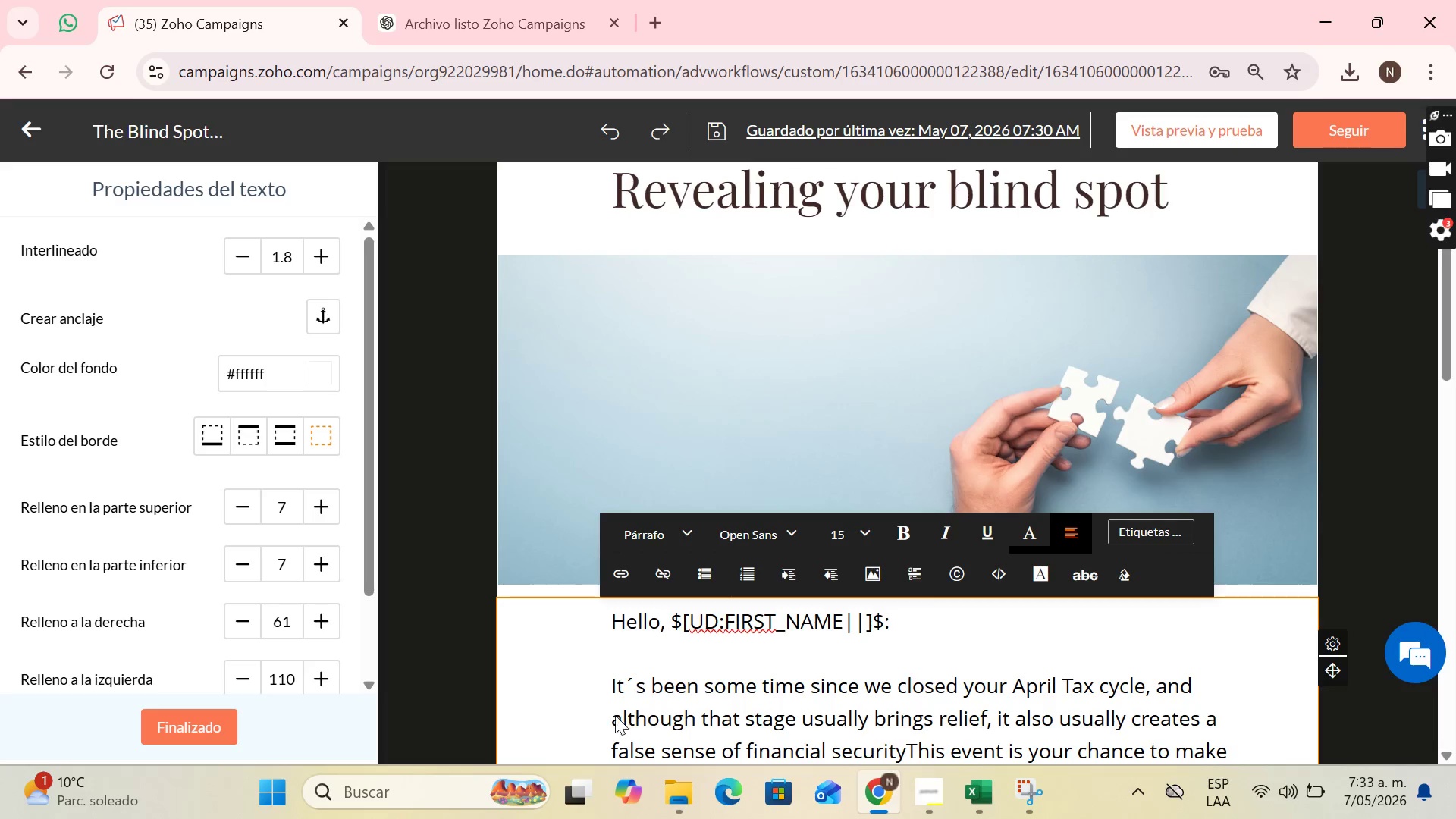 
scroll: coordinate [952, 596], scroll_direction: down, amount: 2.0
 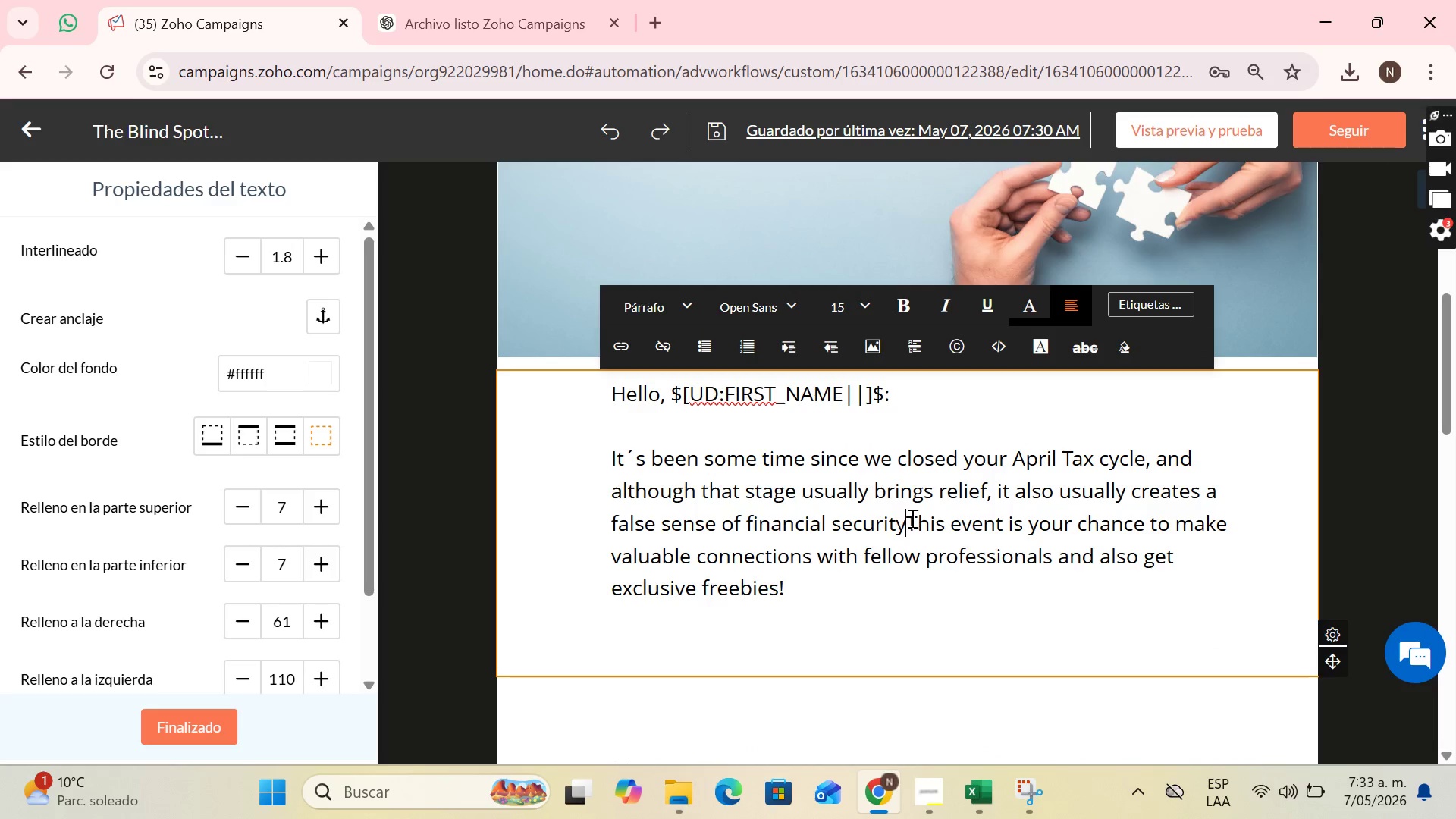 
left_click_drag(start_coordinate=[907, 518], to_coordinate=[1006, 591])
 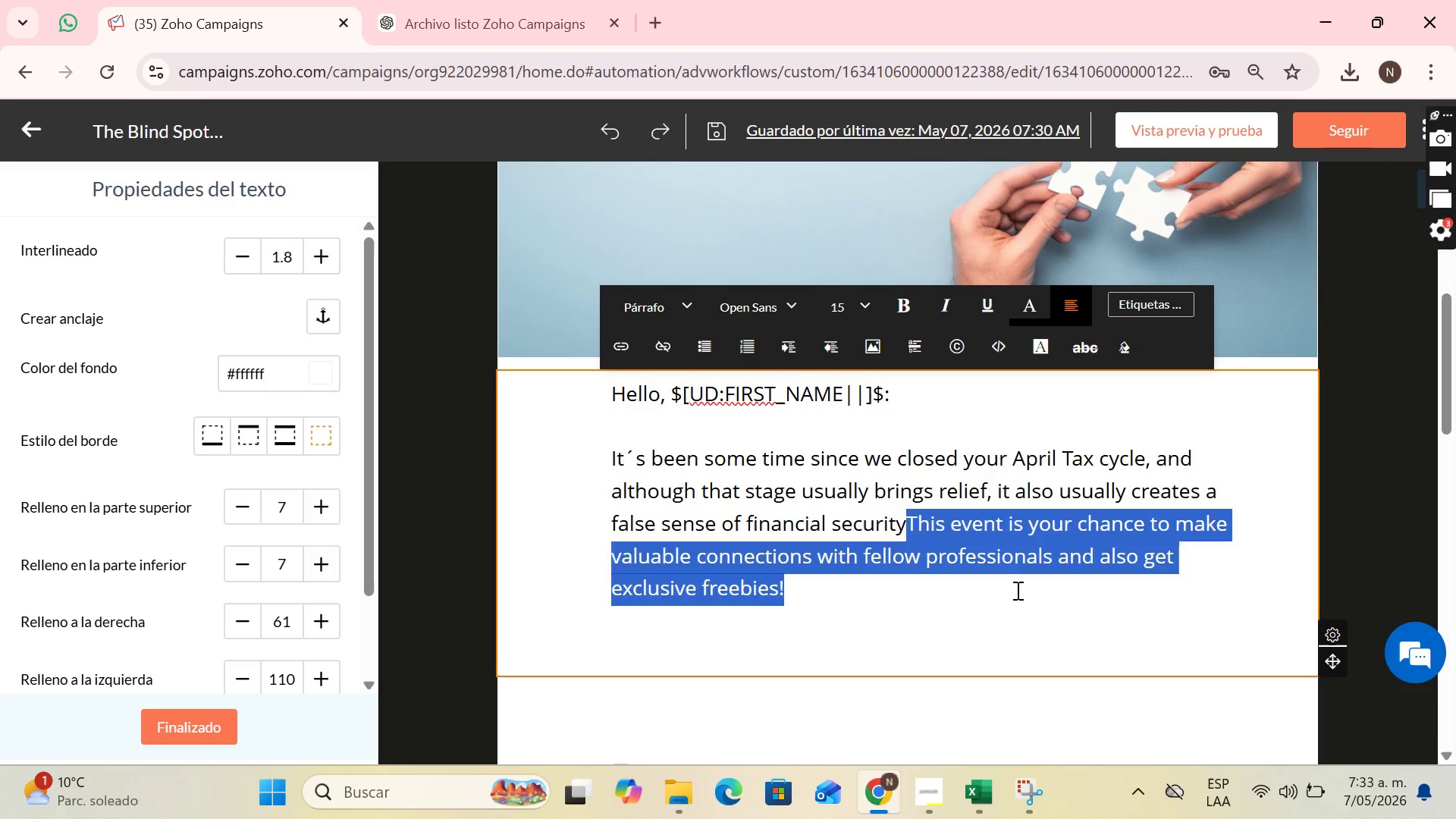 
key(Backspace)
 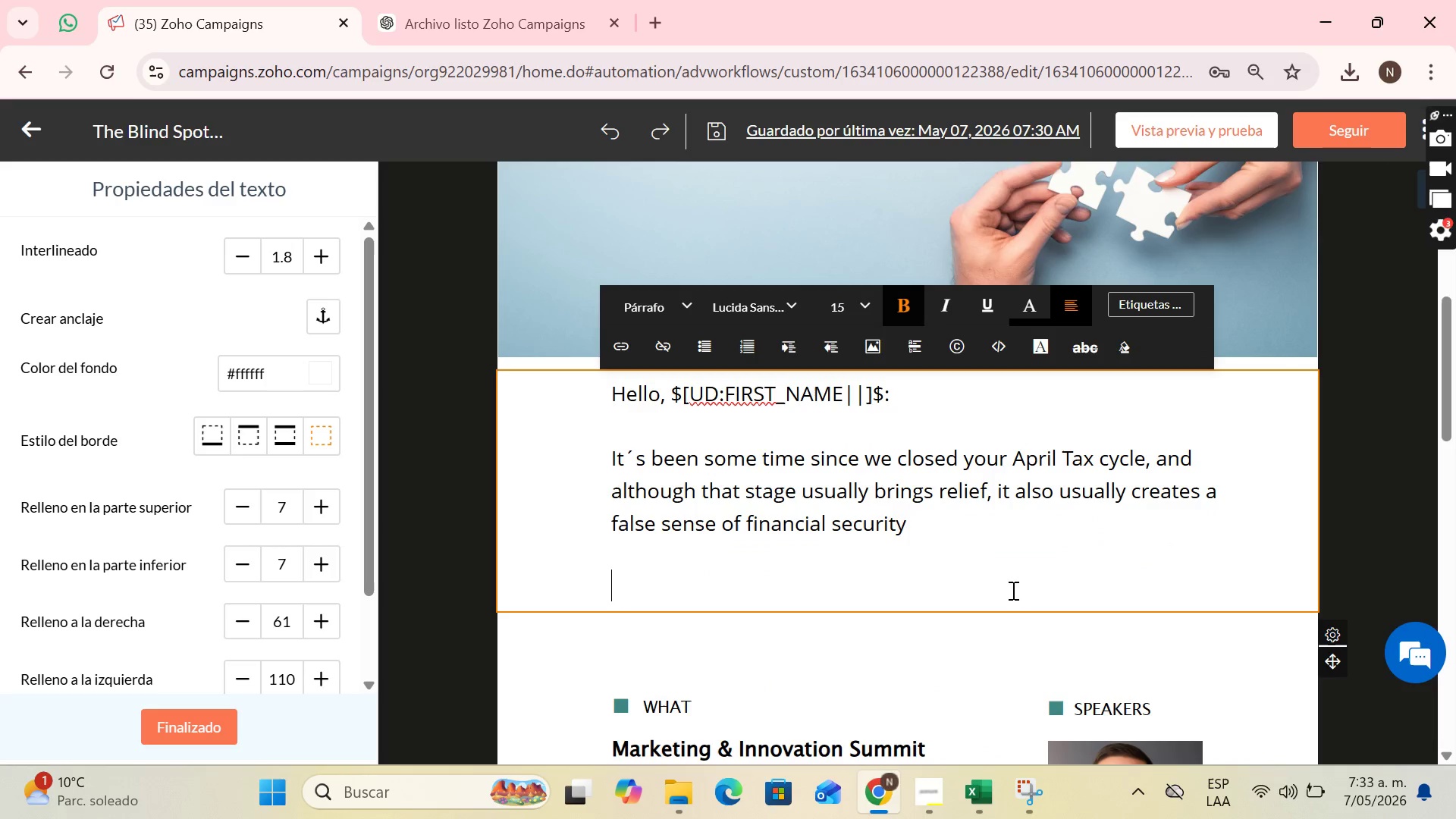 
key(Backspace)
 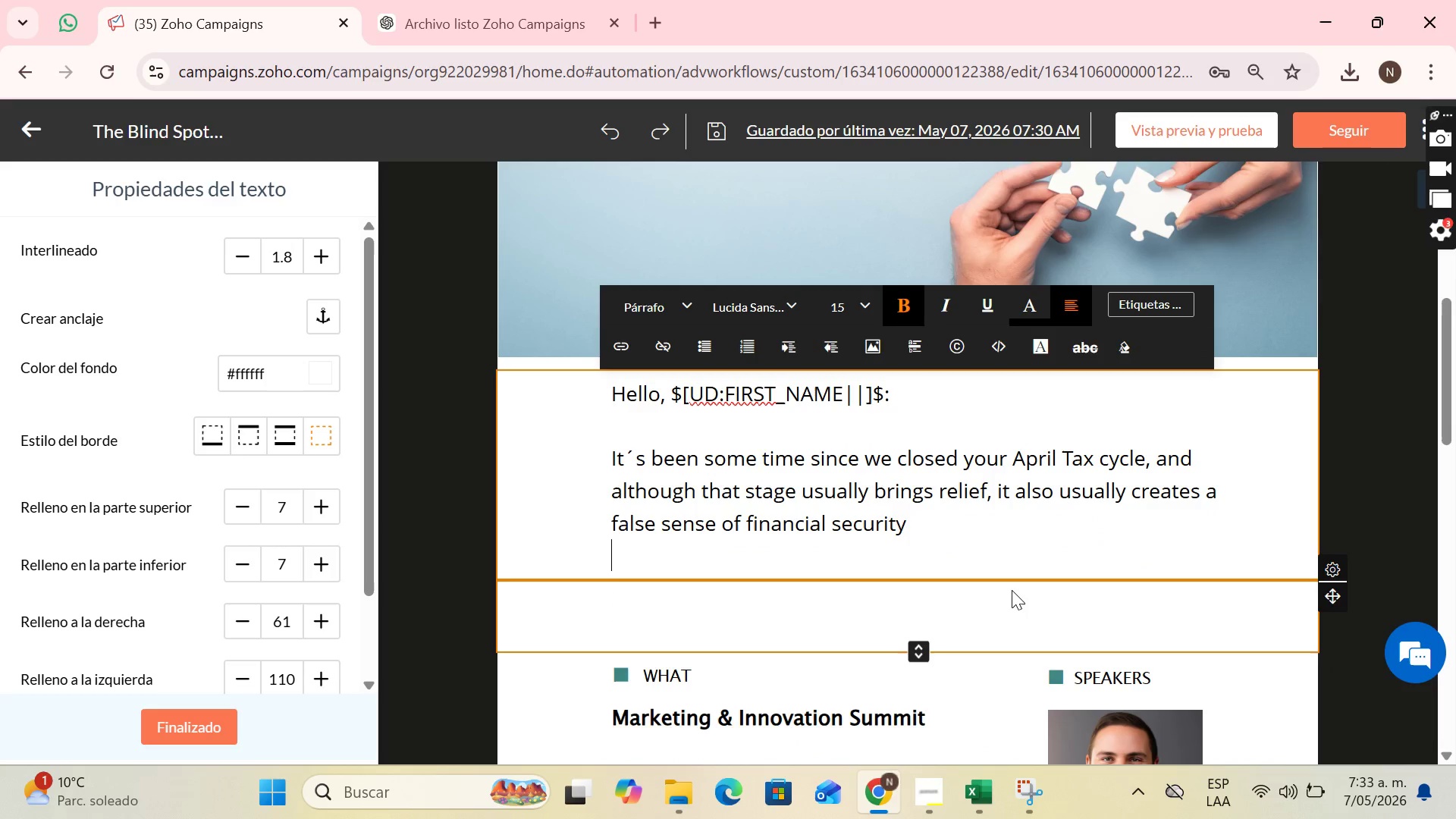 
key(Backspace)
 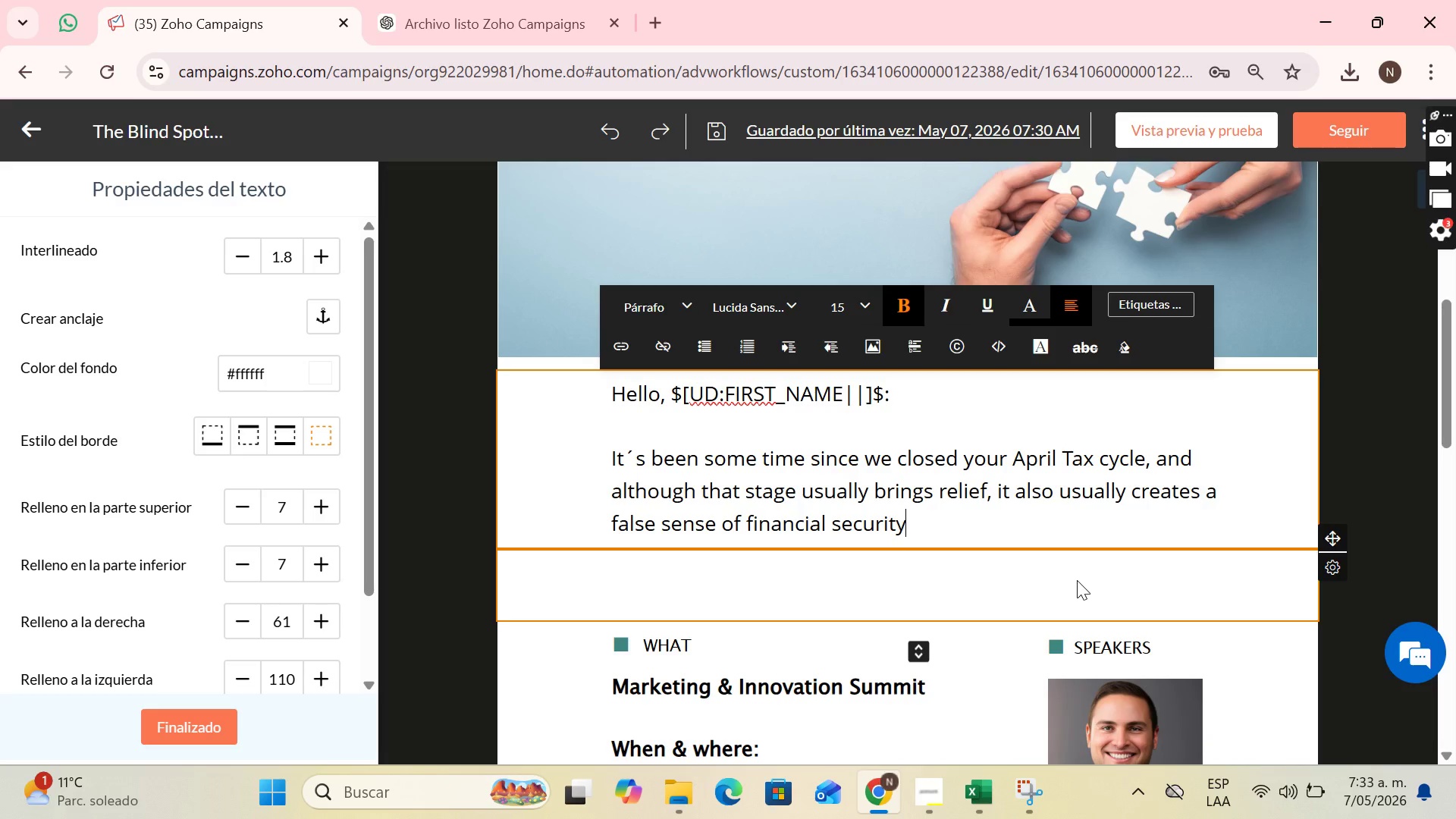 
wait(9.56)
 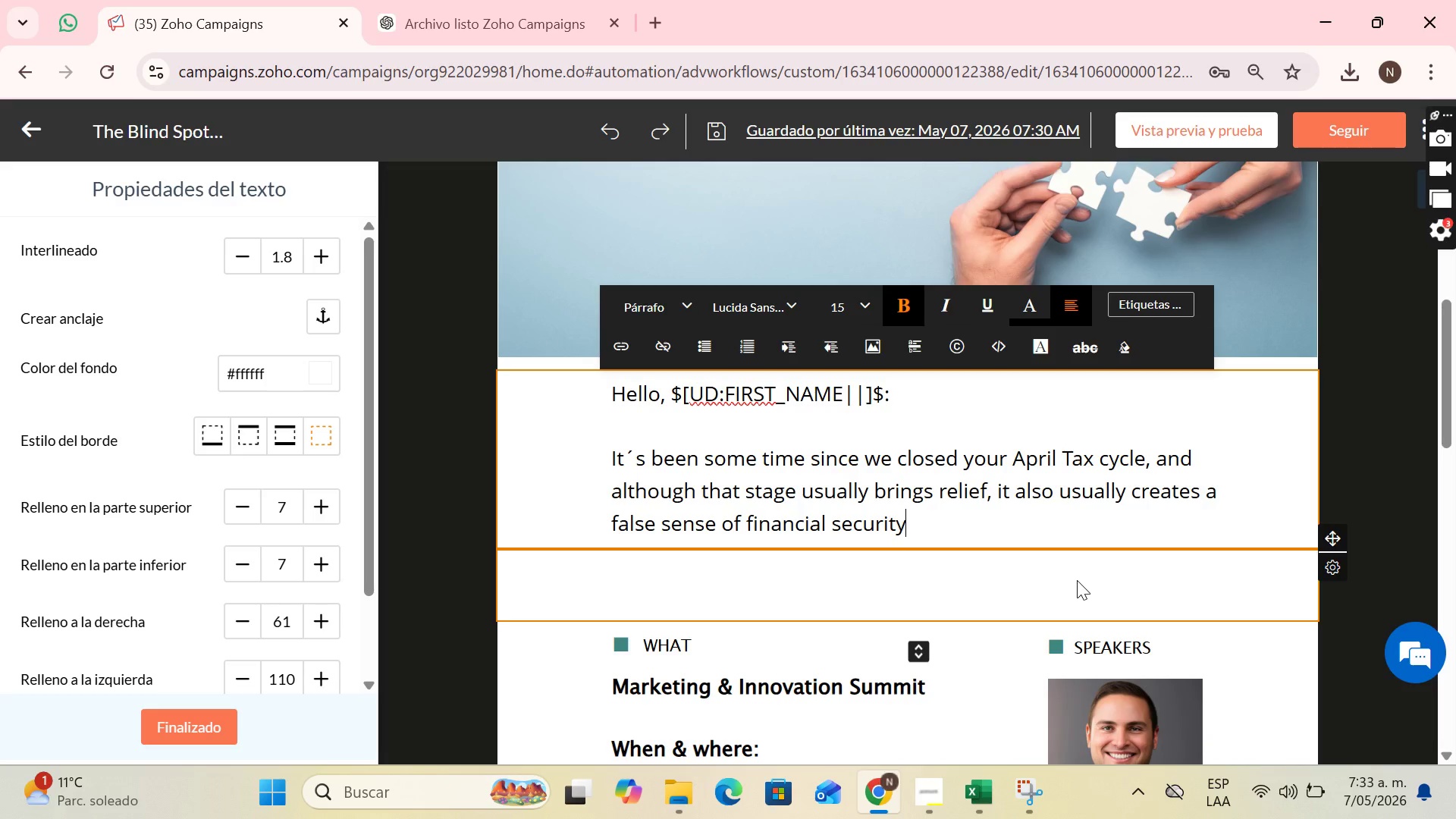 
scroll: coordinate [1010, 639], scroll_direction: down, amount: 1.0
 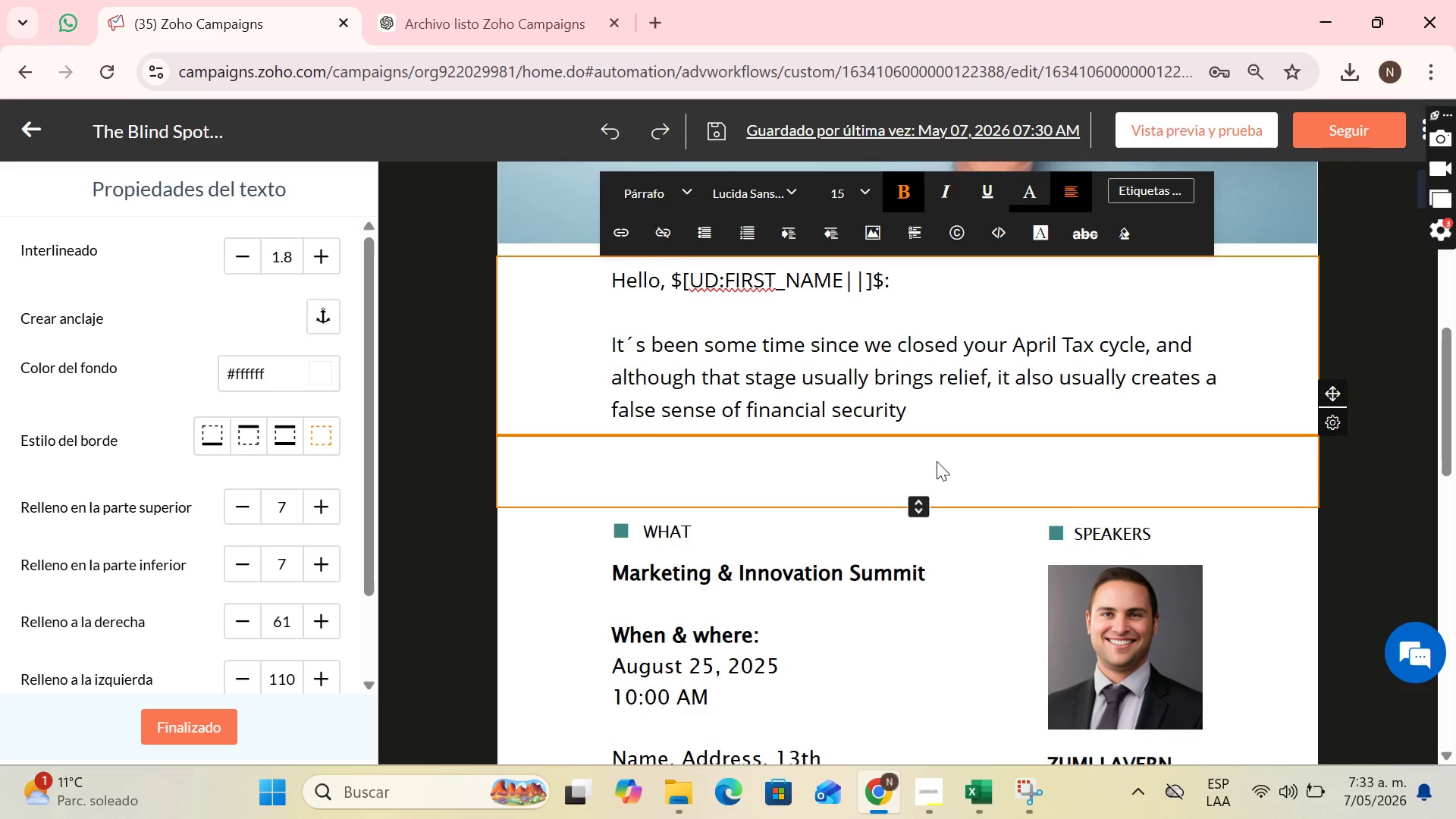 
scroll: coordinate [937, 460], scroll_direction: up, amount: 6.0
 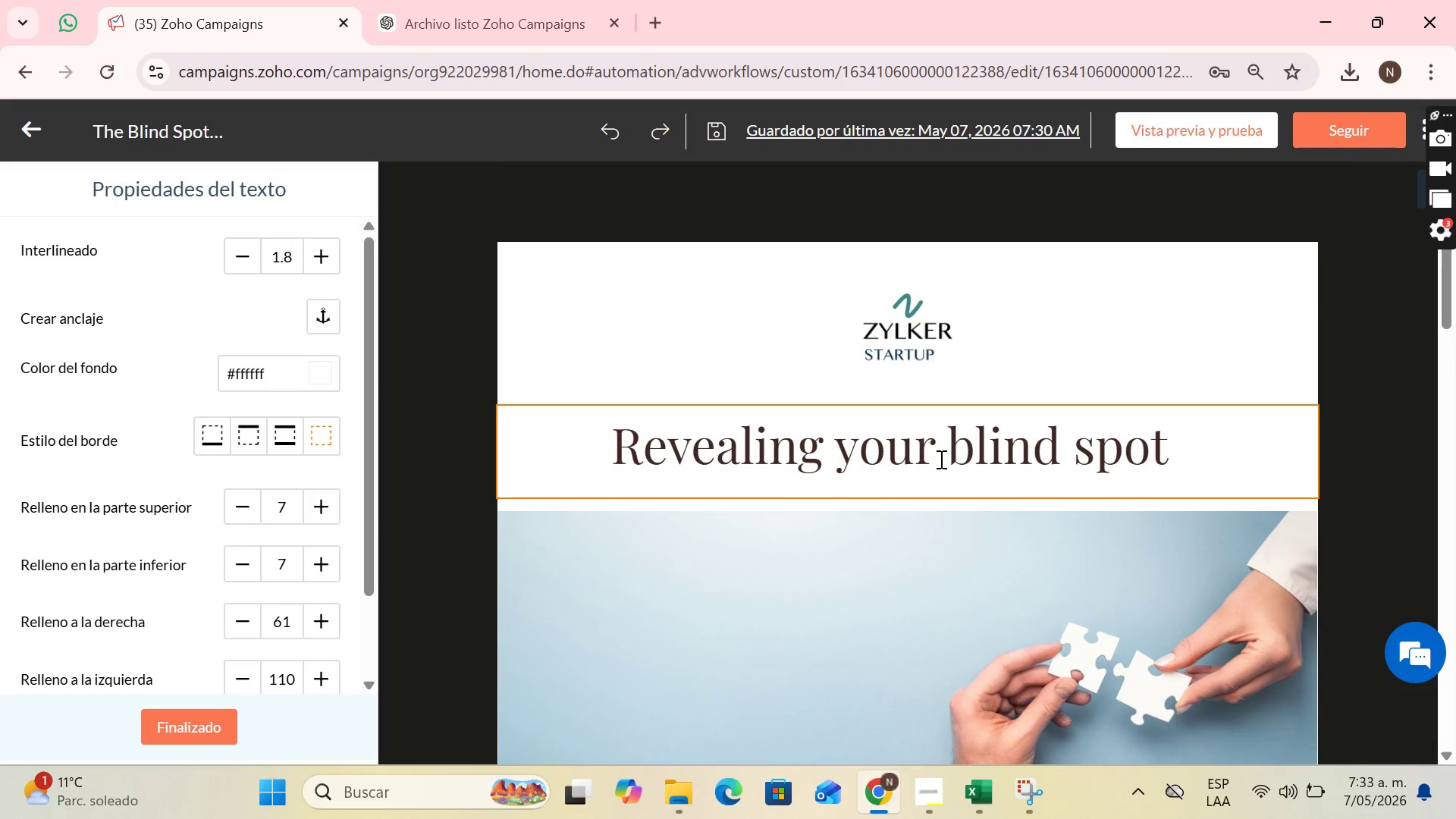 
scroll: coordinate [930, 464], scroll_direction: down, amount: 6.0
 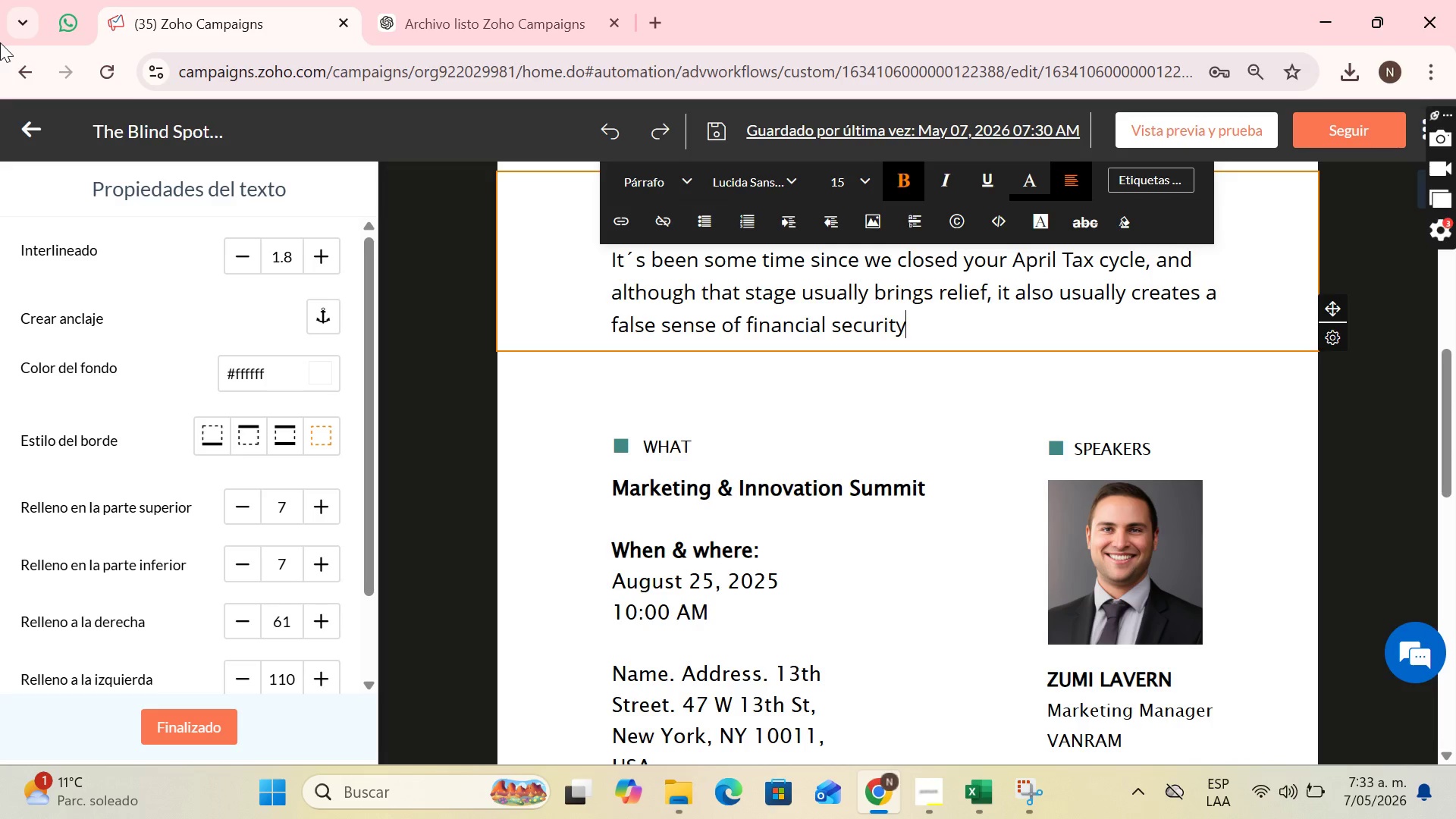 
wait(12.01)
 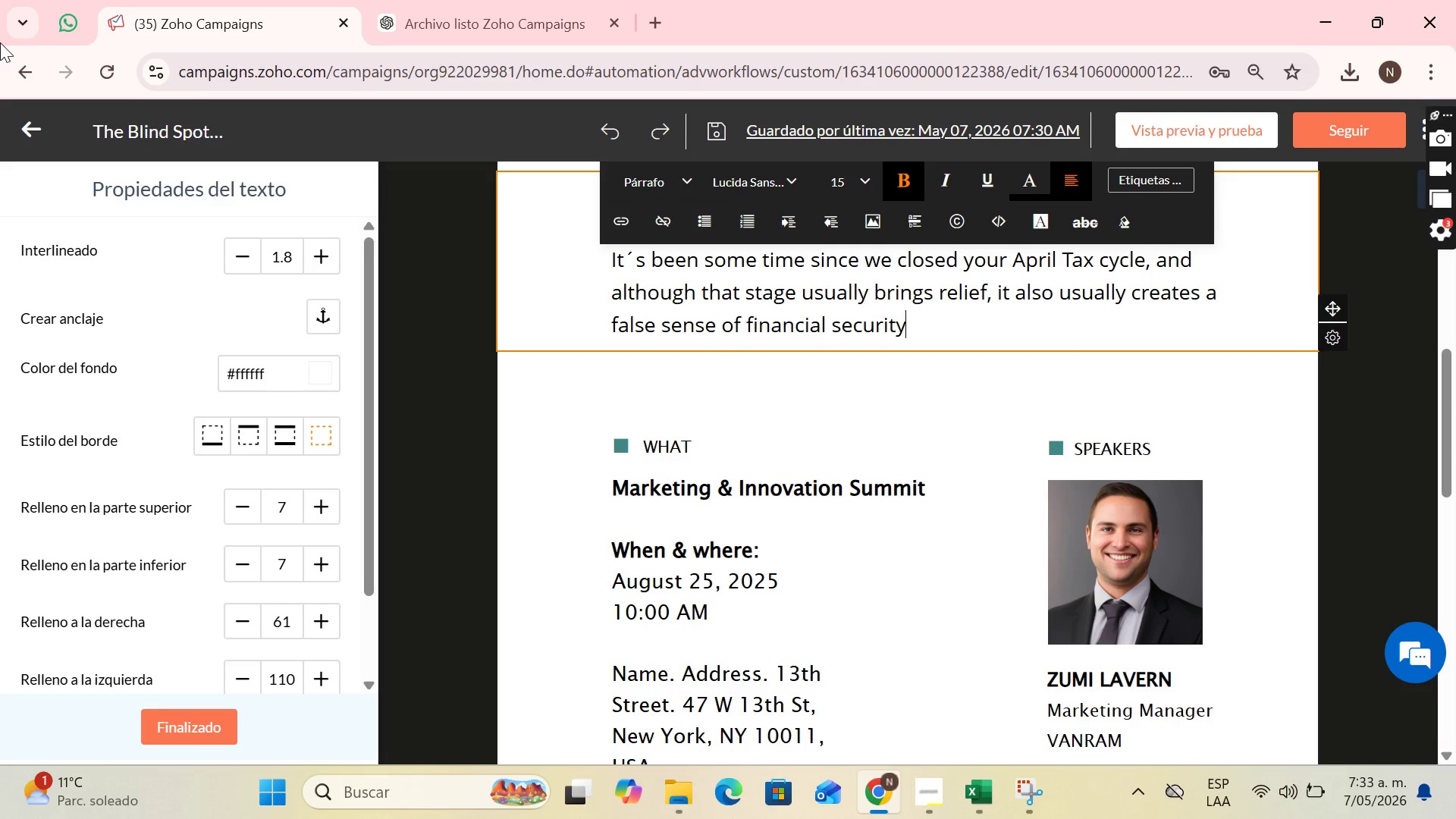 
mouse_move([-6, 95])
 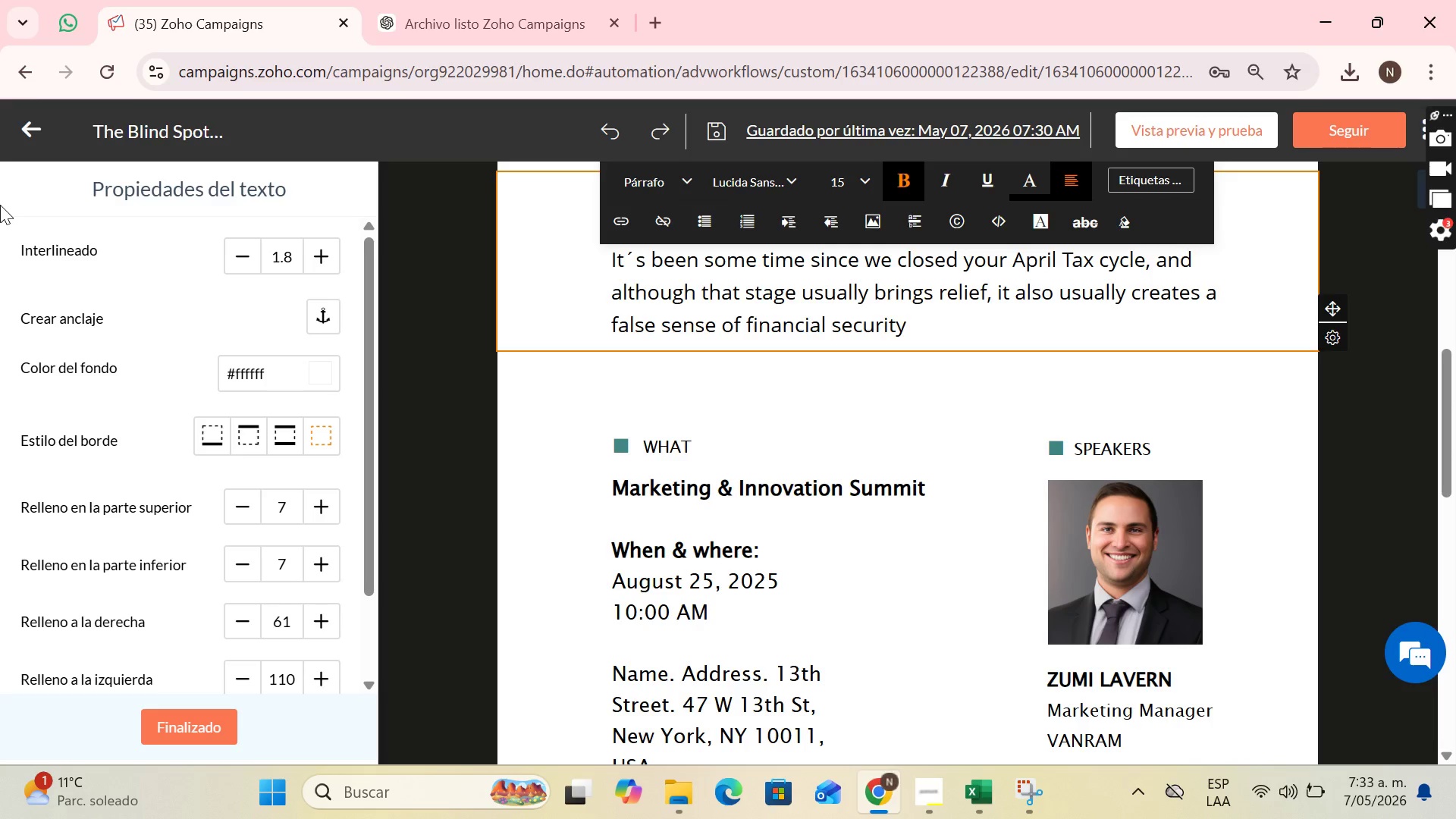 
wait(6.53)
 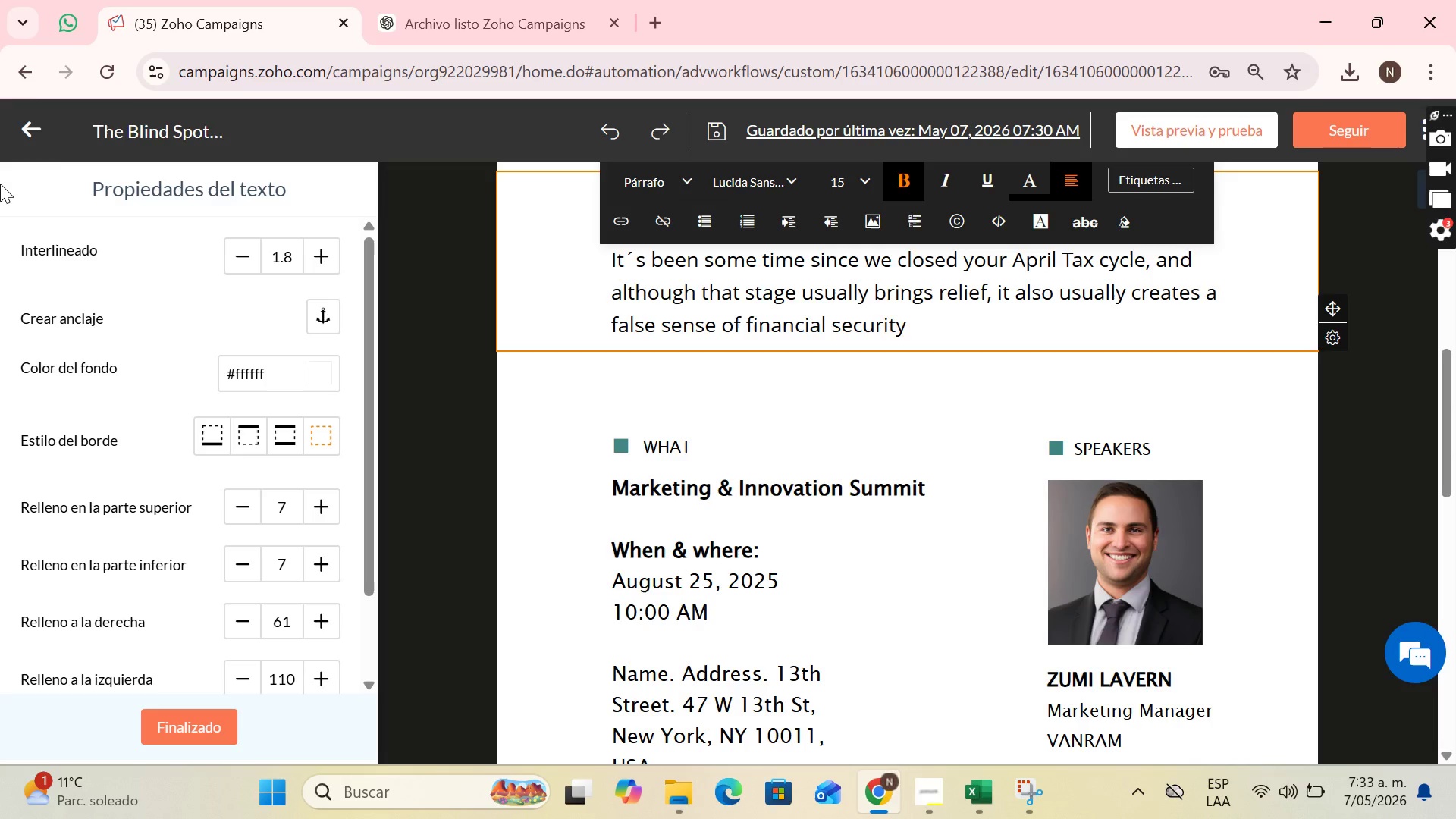 
key(Enter)
 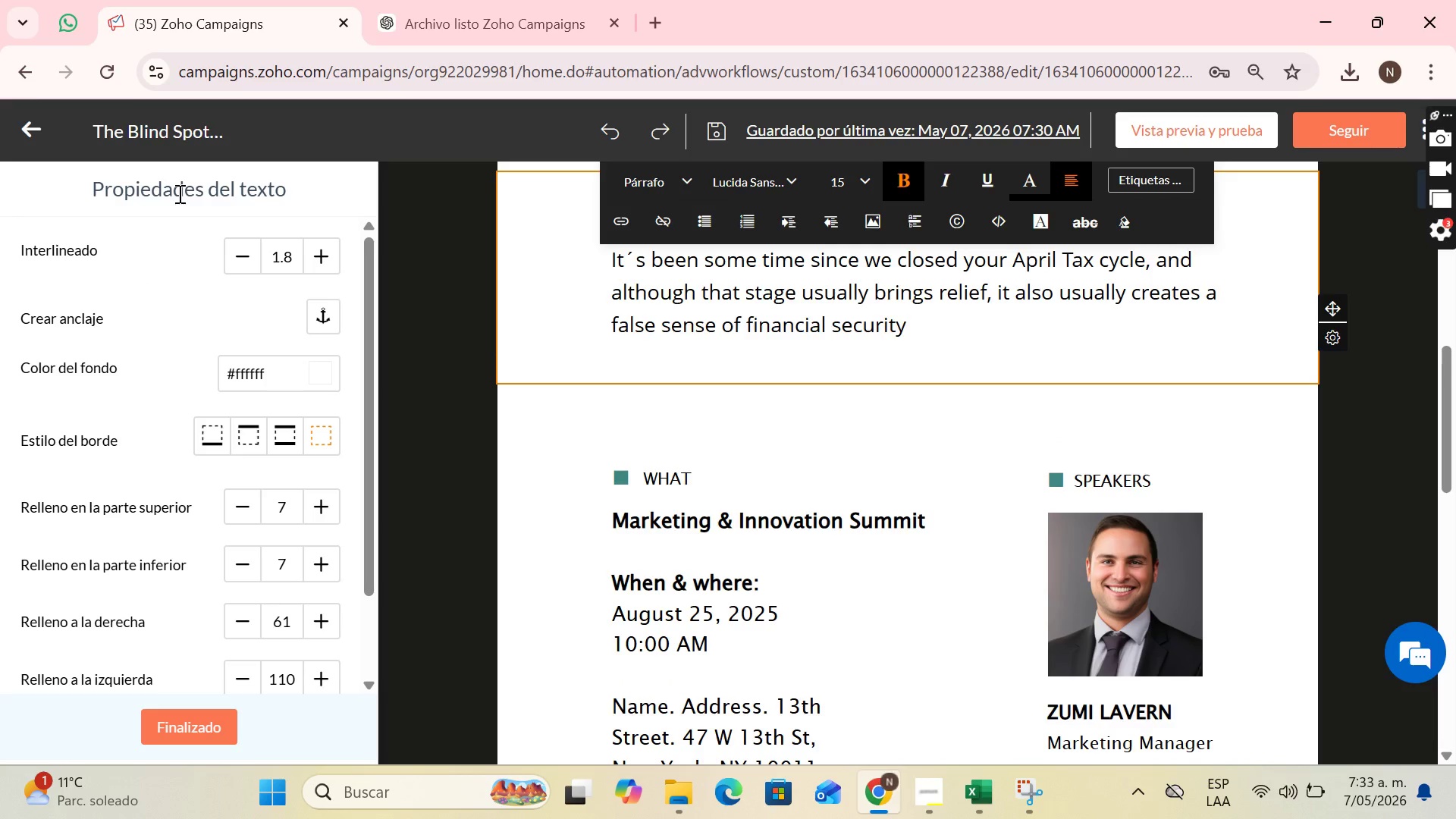 
key(Enter)
 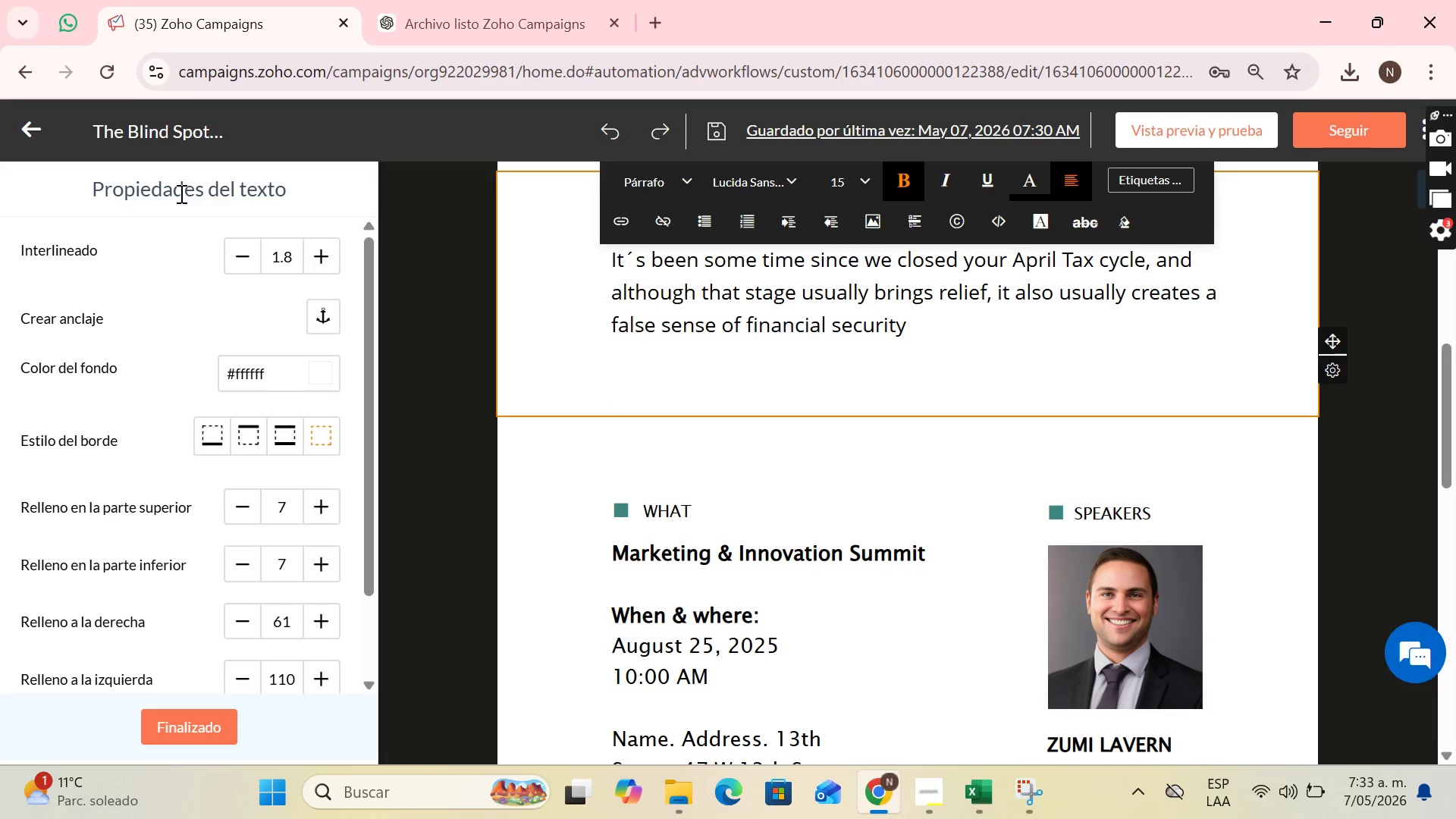 
mouse_move([10, 86])
 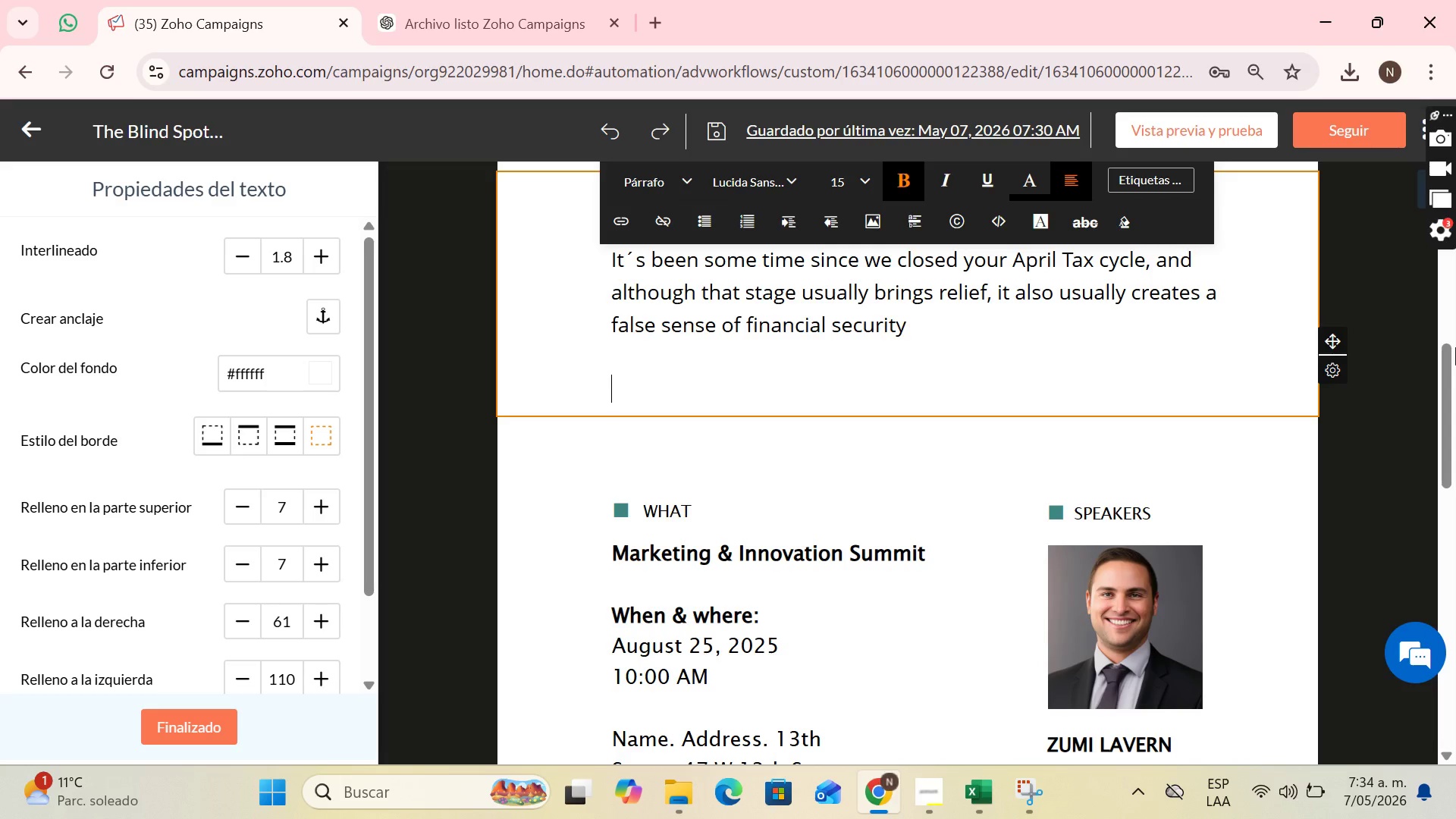 
wait(5.96)
 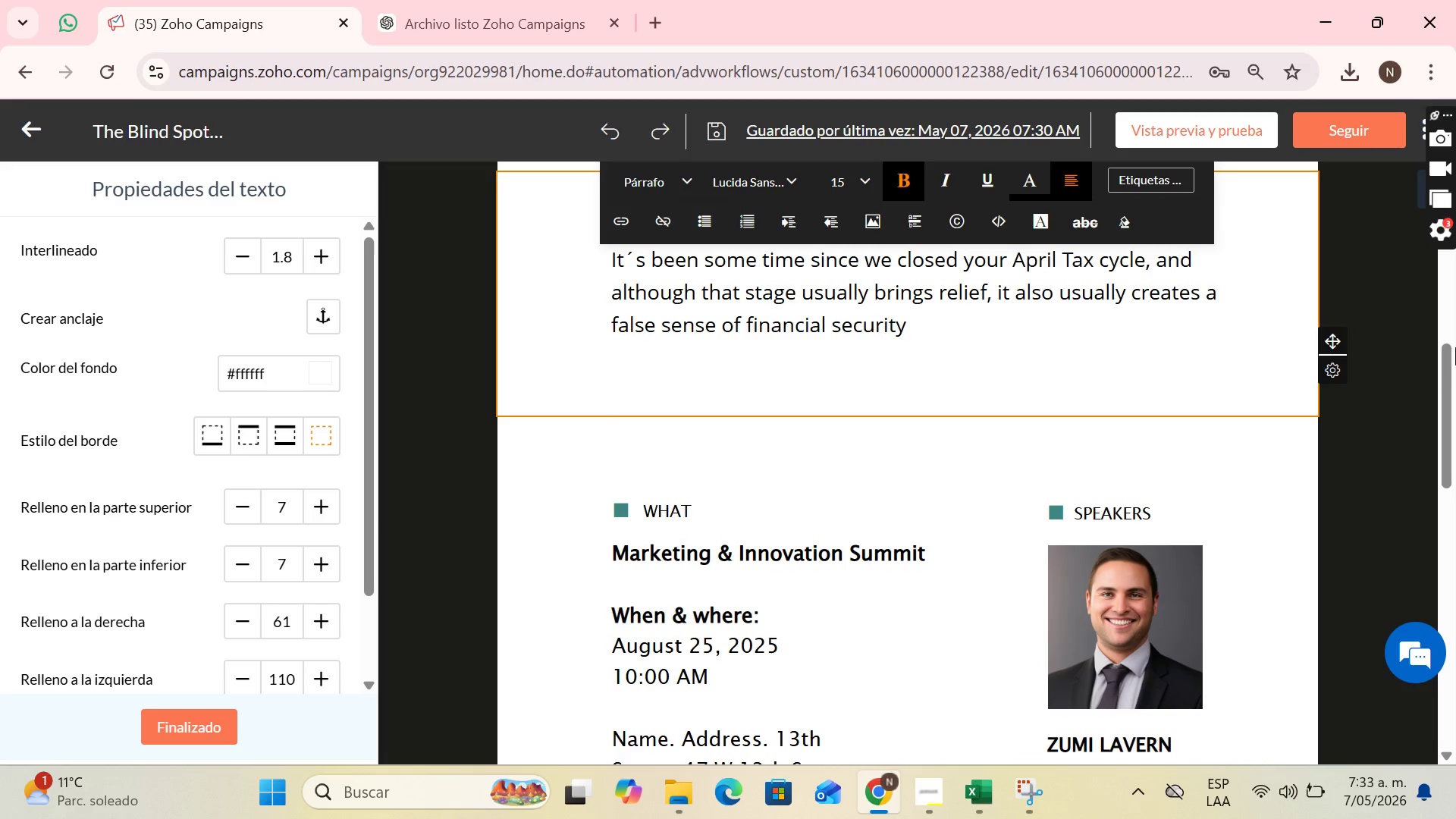 
type(Many owners in th )
key(Backspace)
type(e )
 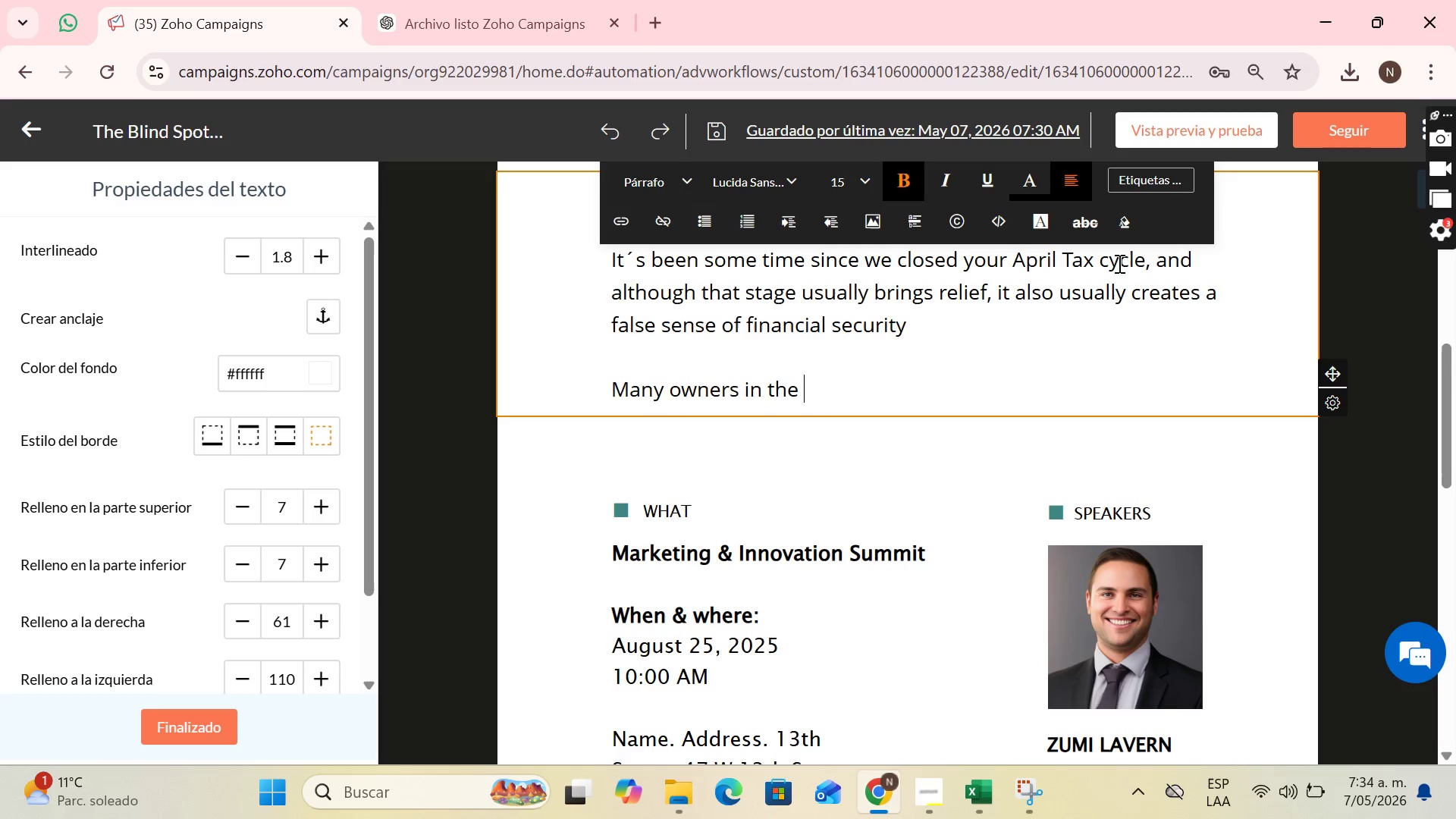 
left_click([1153, 184])
 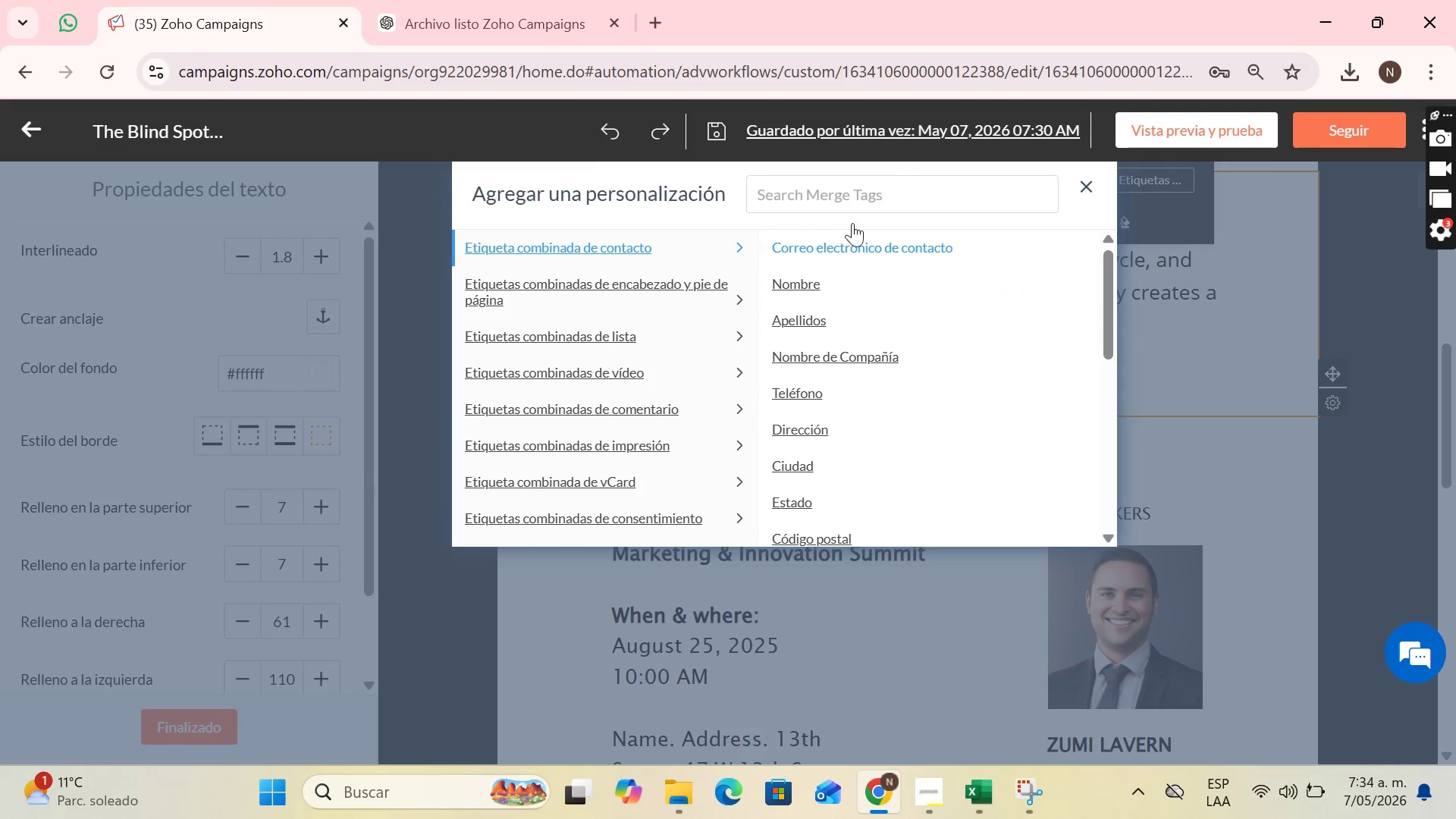 
left_click([855, 200])
 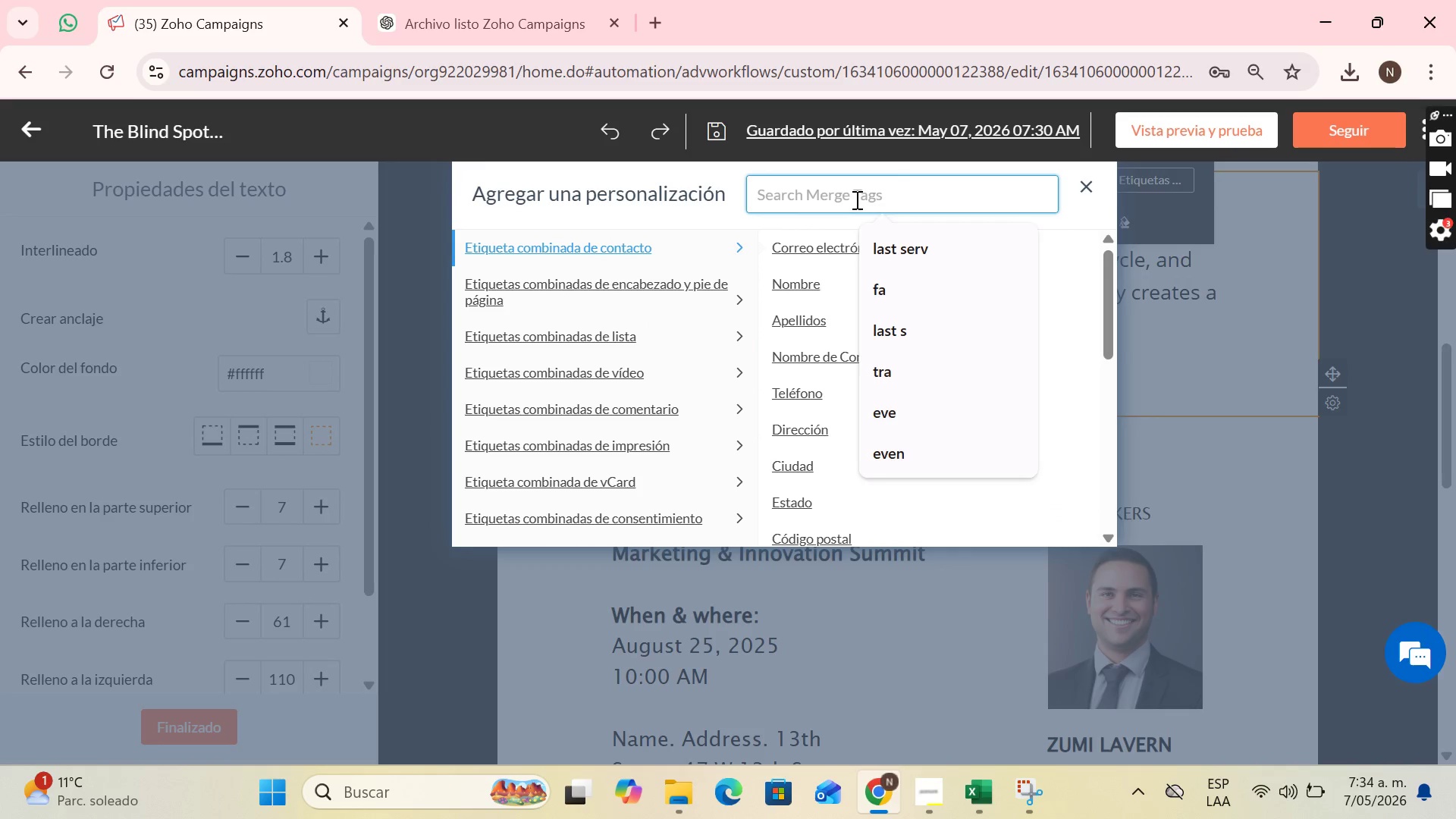 
type(ind)
 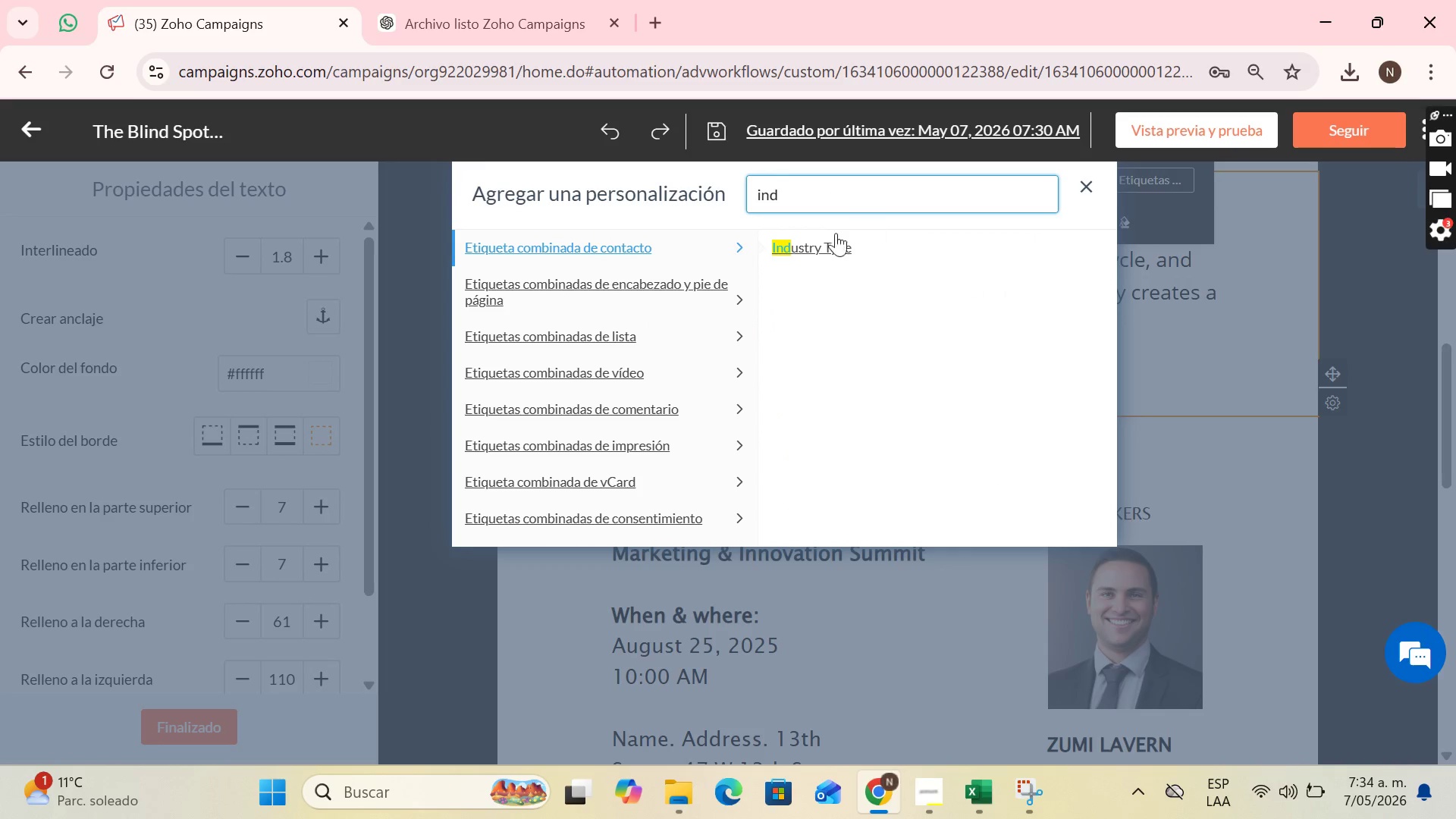 
left_click([811, 240])
 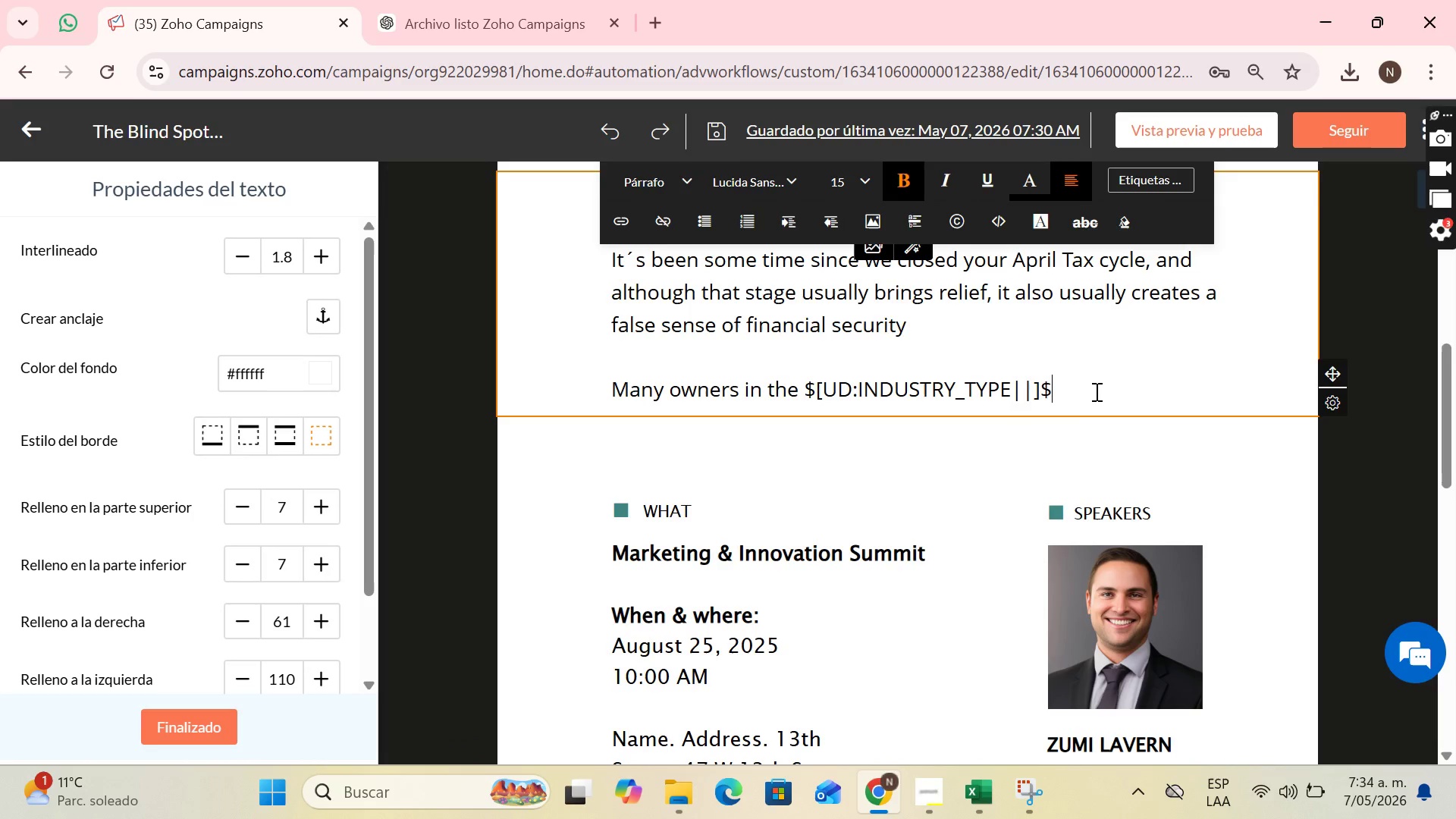 
type(, )
key(Backspace)
key(Backspace)
type( sector make the same mistake> Looj)
key(Backspace)
type(king at te)
key(Backspace)
type(he rear)
 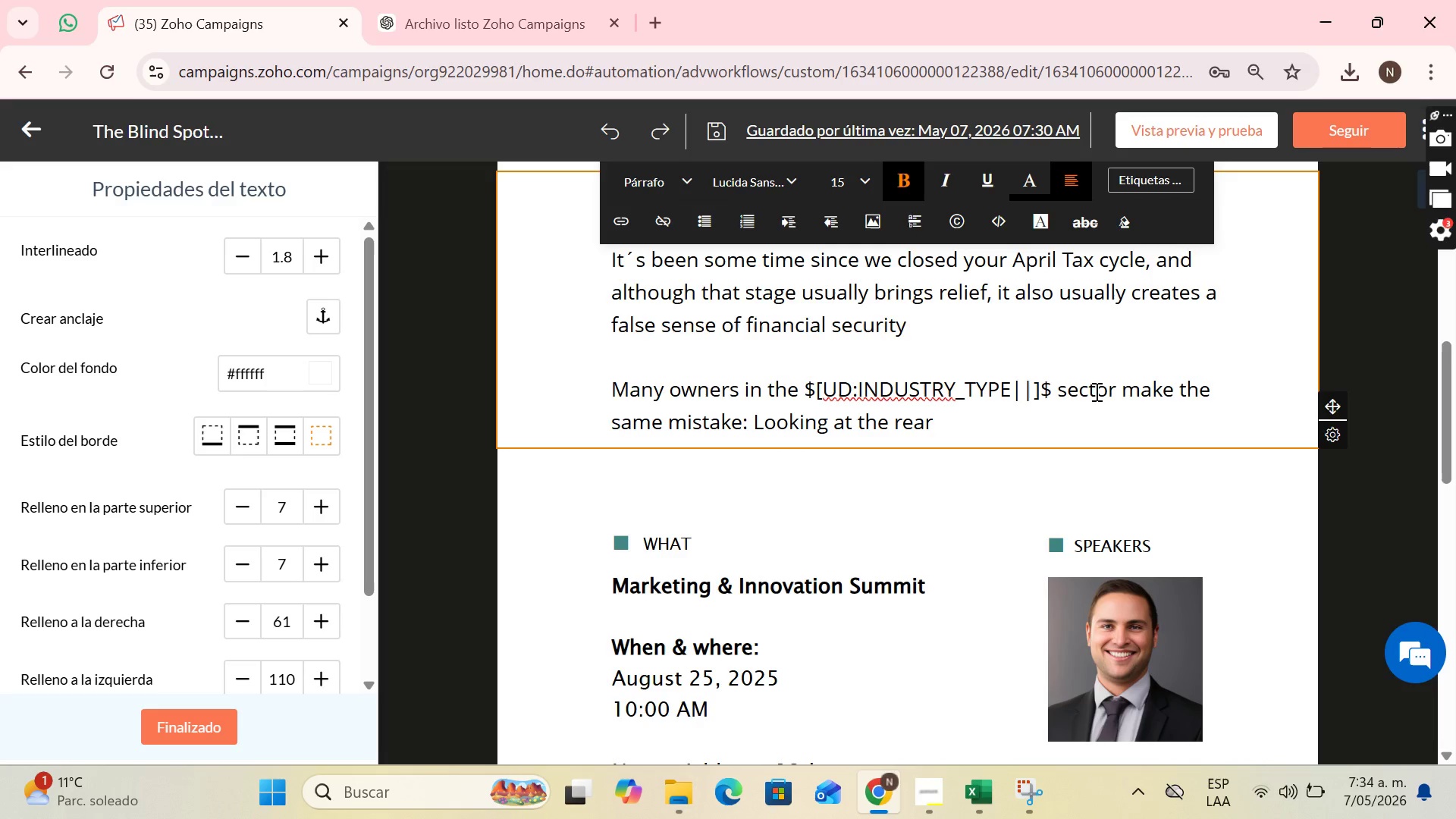 
wait(5.64)
 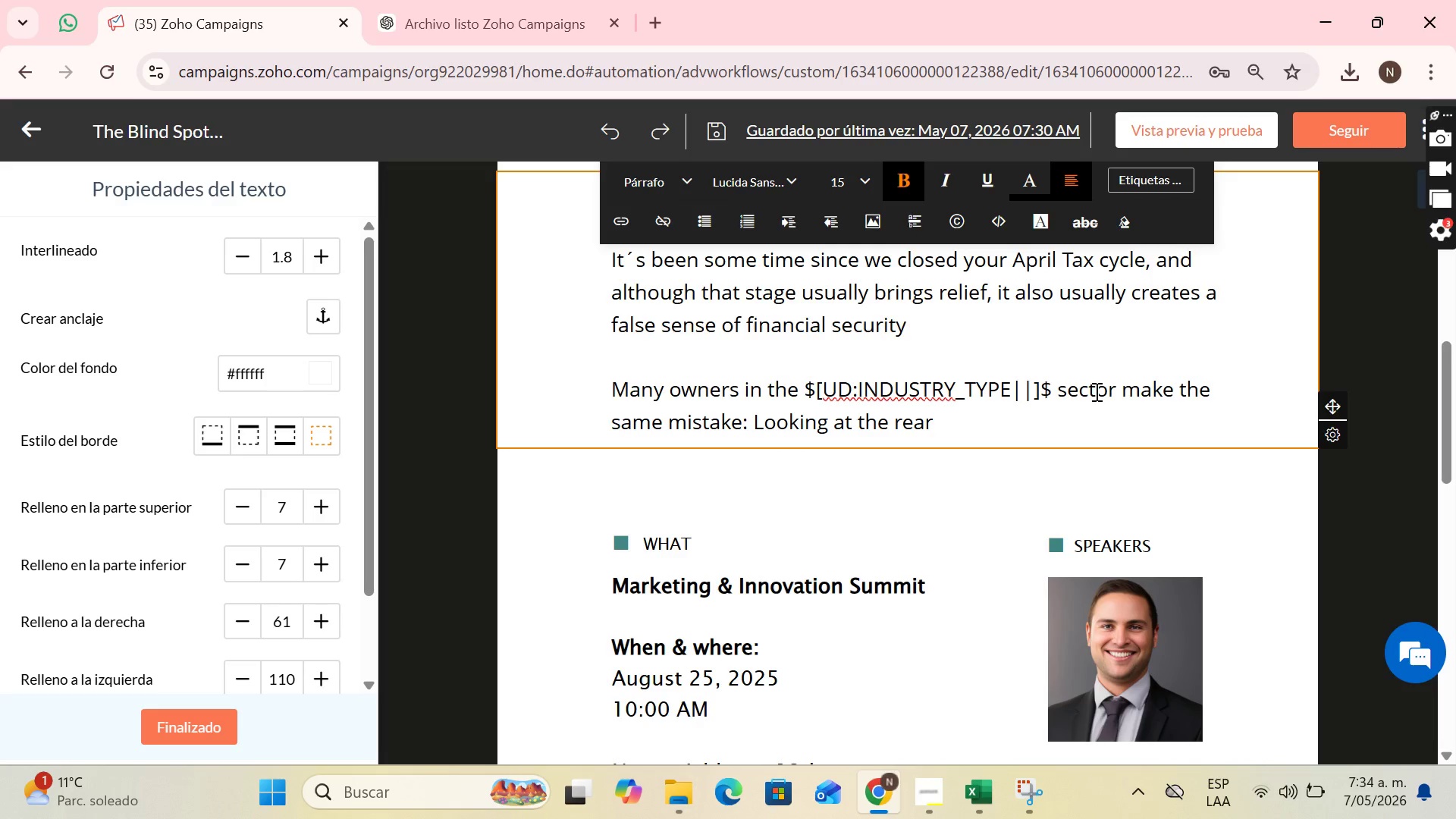 
type(view )
 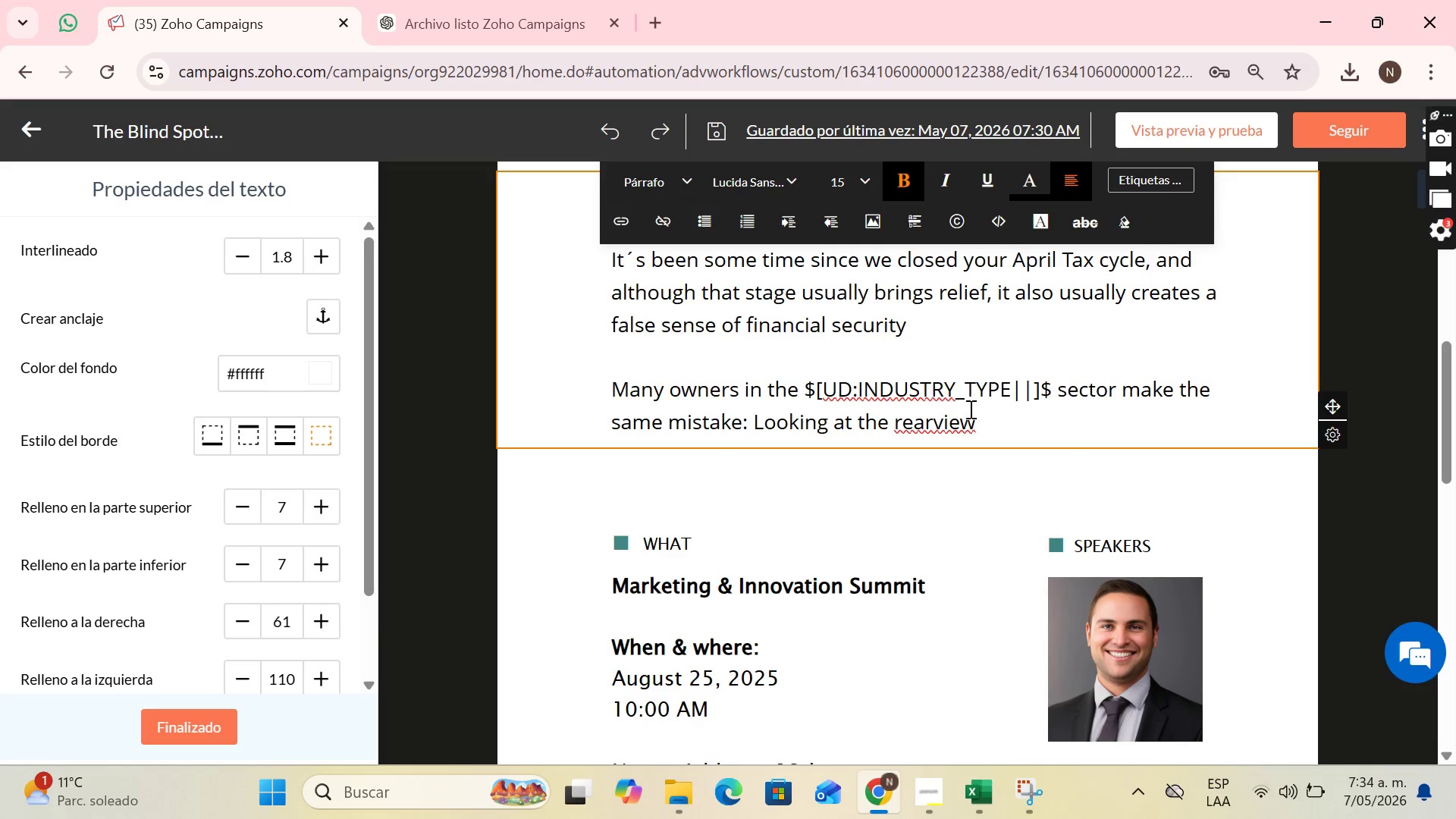 
right_click([962, 429])
 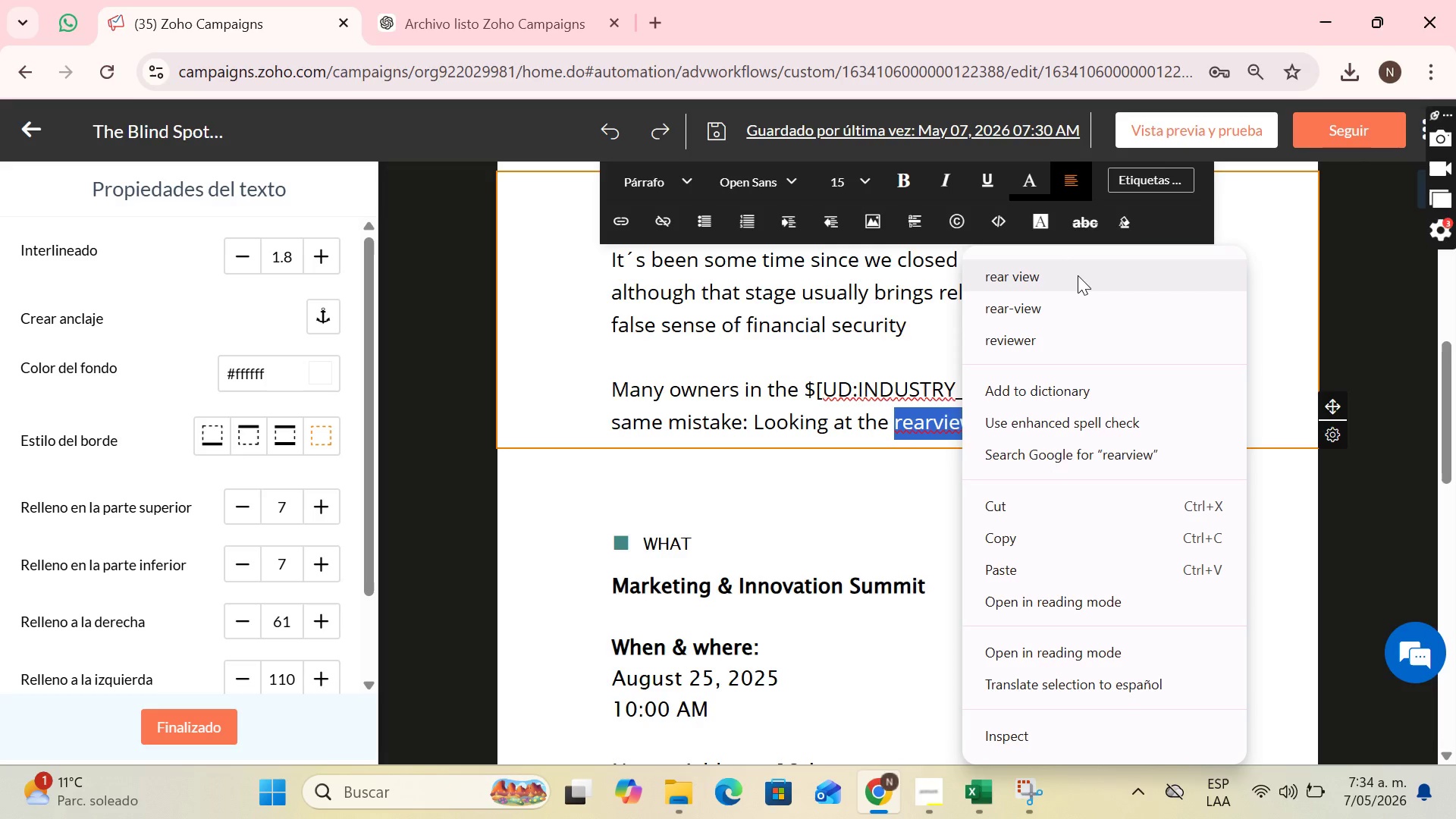 
wait(5.05)
 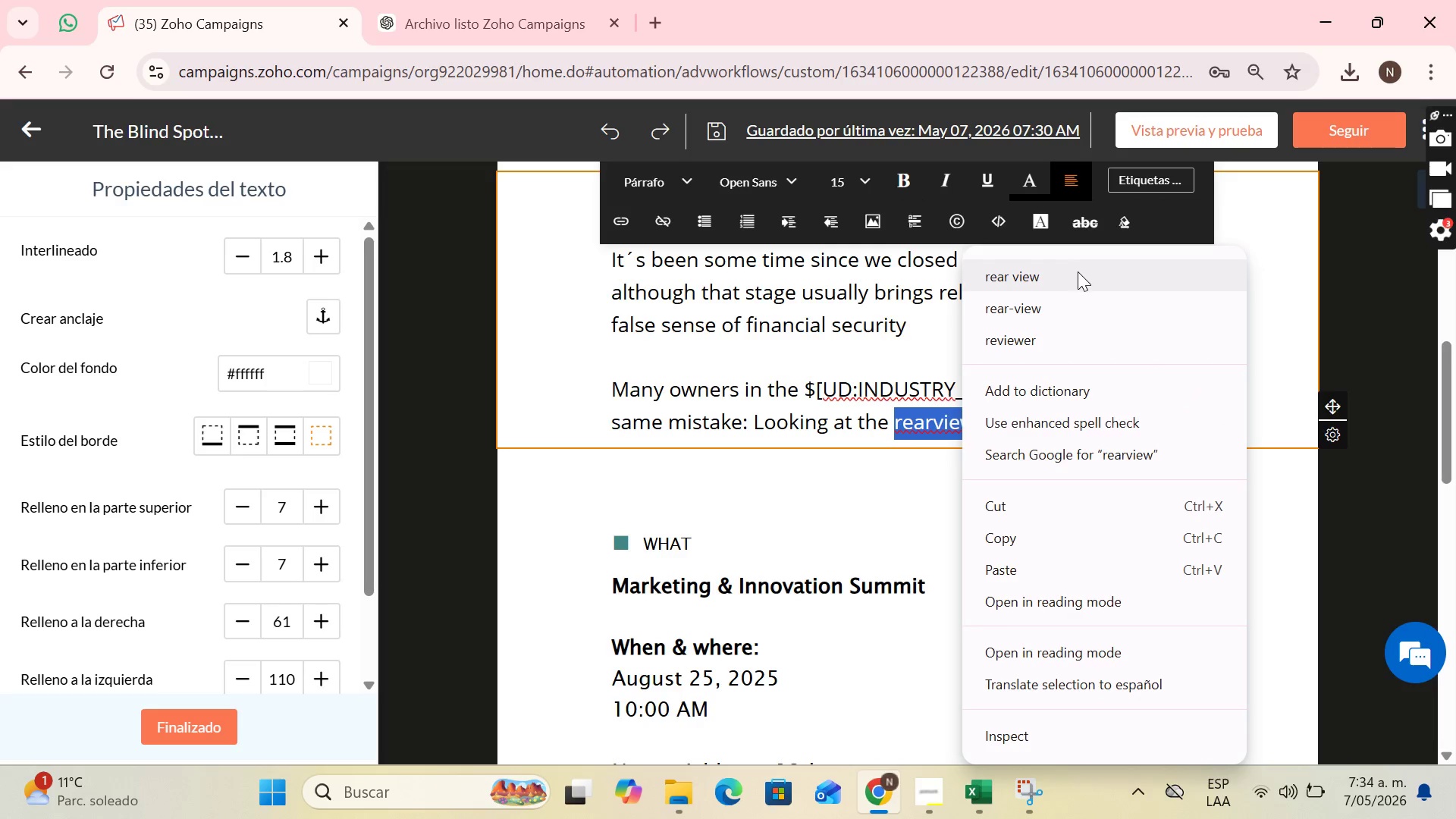 
left_click([914, 432])
 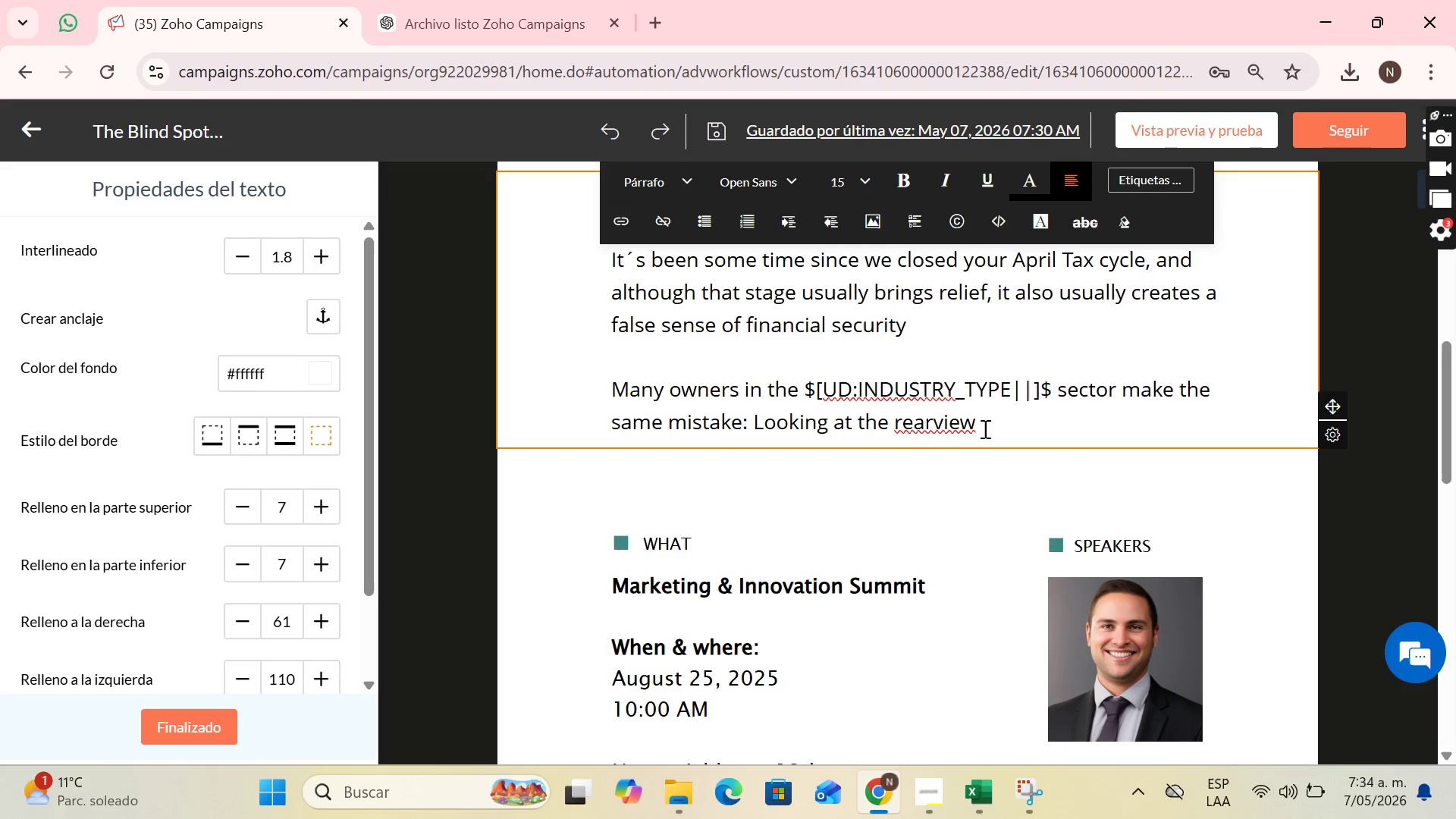 
left_click([984, 428])
 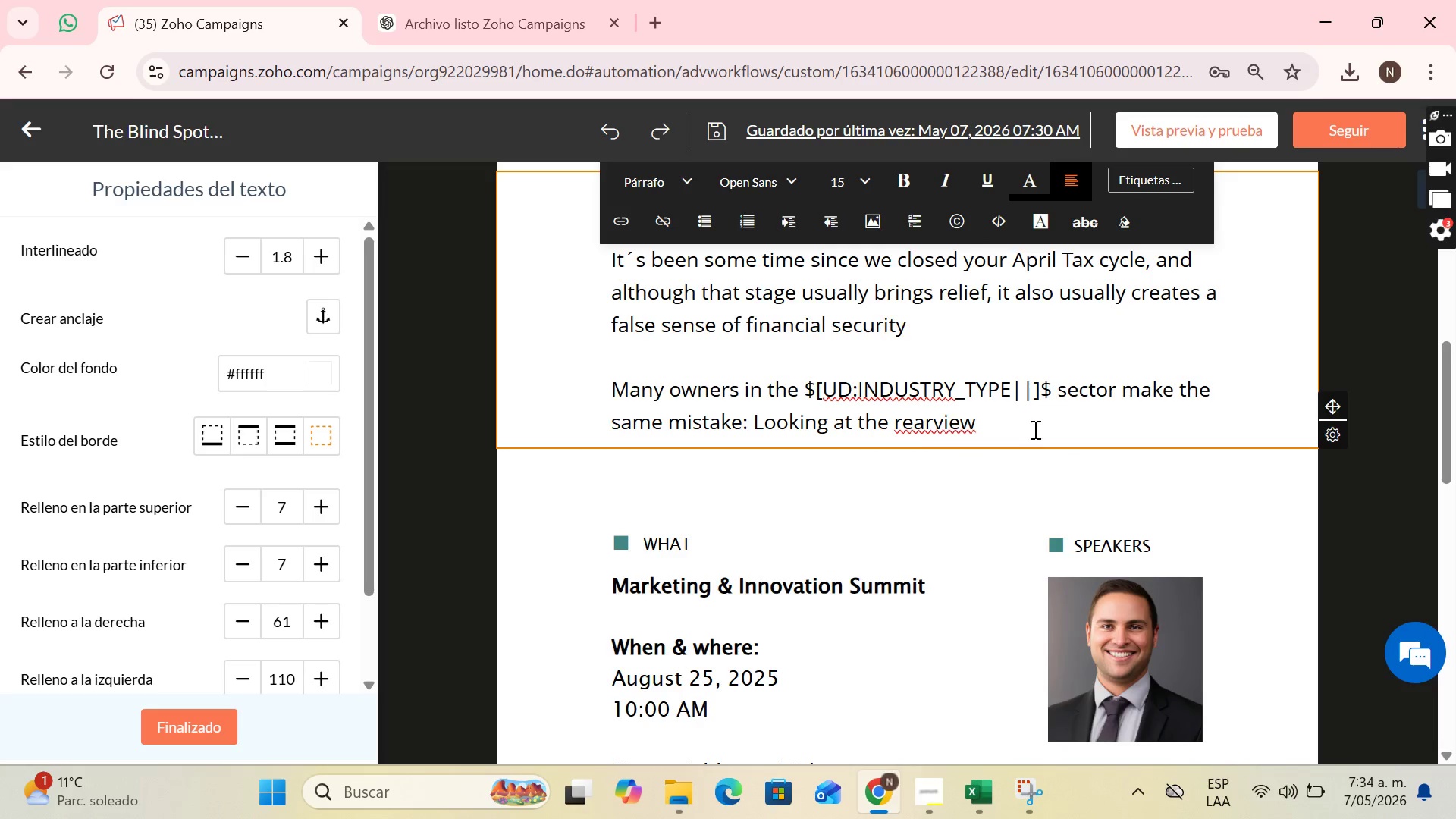 
type(mirror )
 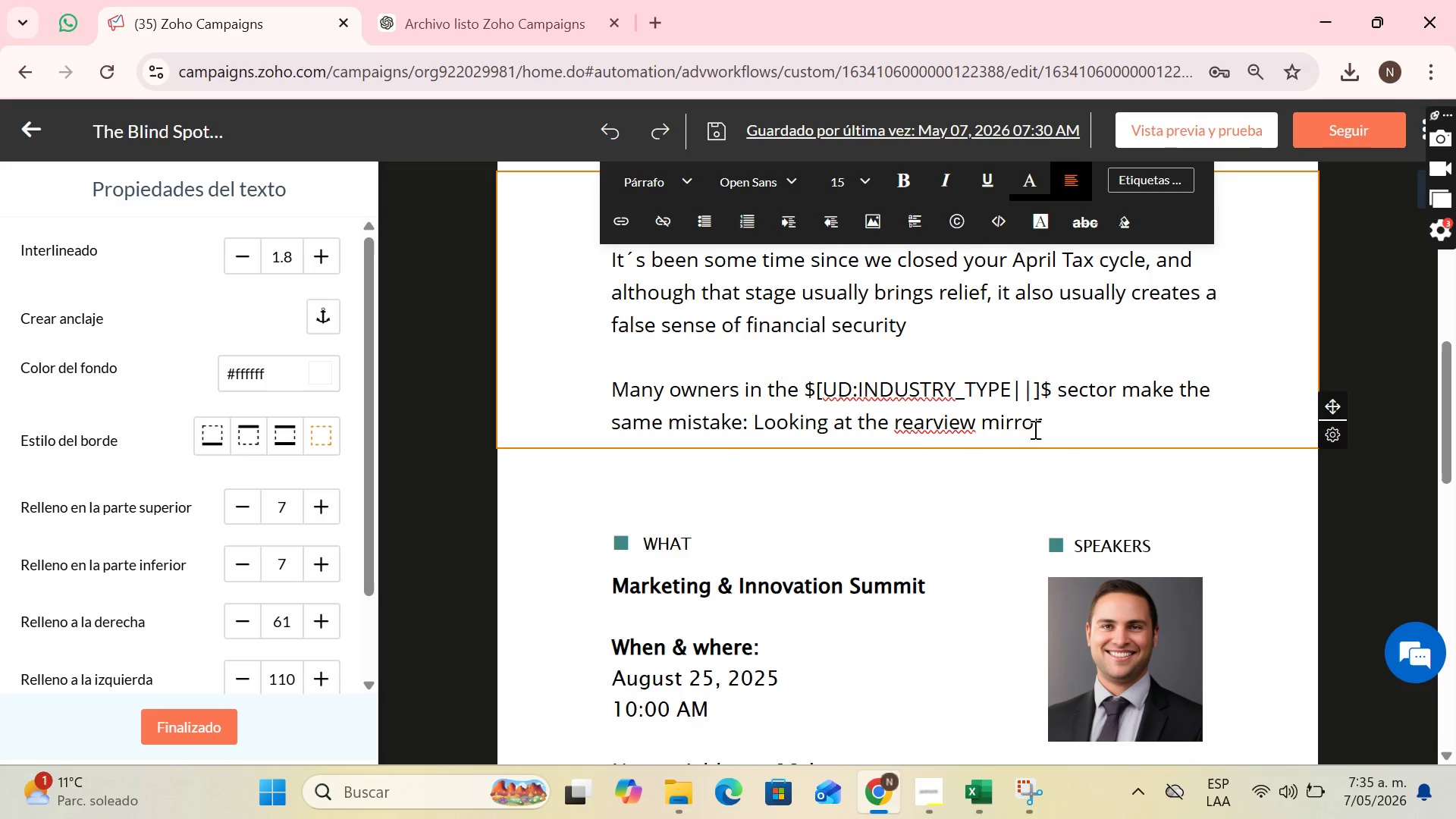 
type(*their past taxes( instead of thewin)
key(Backspace)
key(Backspace)
key(Backspace)
type( windah)
key(Backspace)
key(Backspace)
type(shield *their future strategy()
 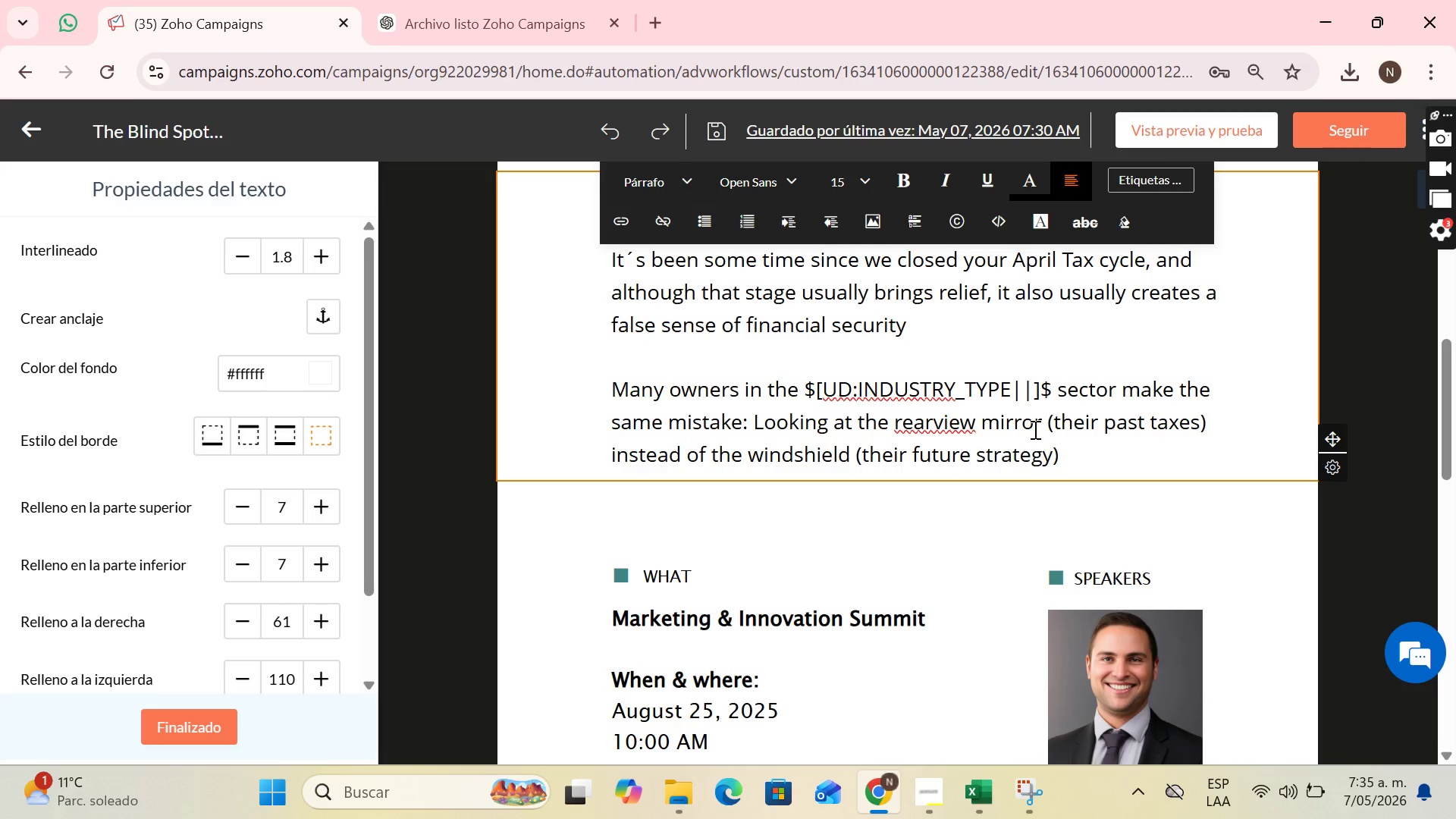 
key(Enter)
 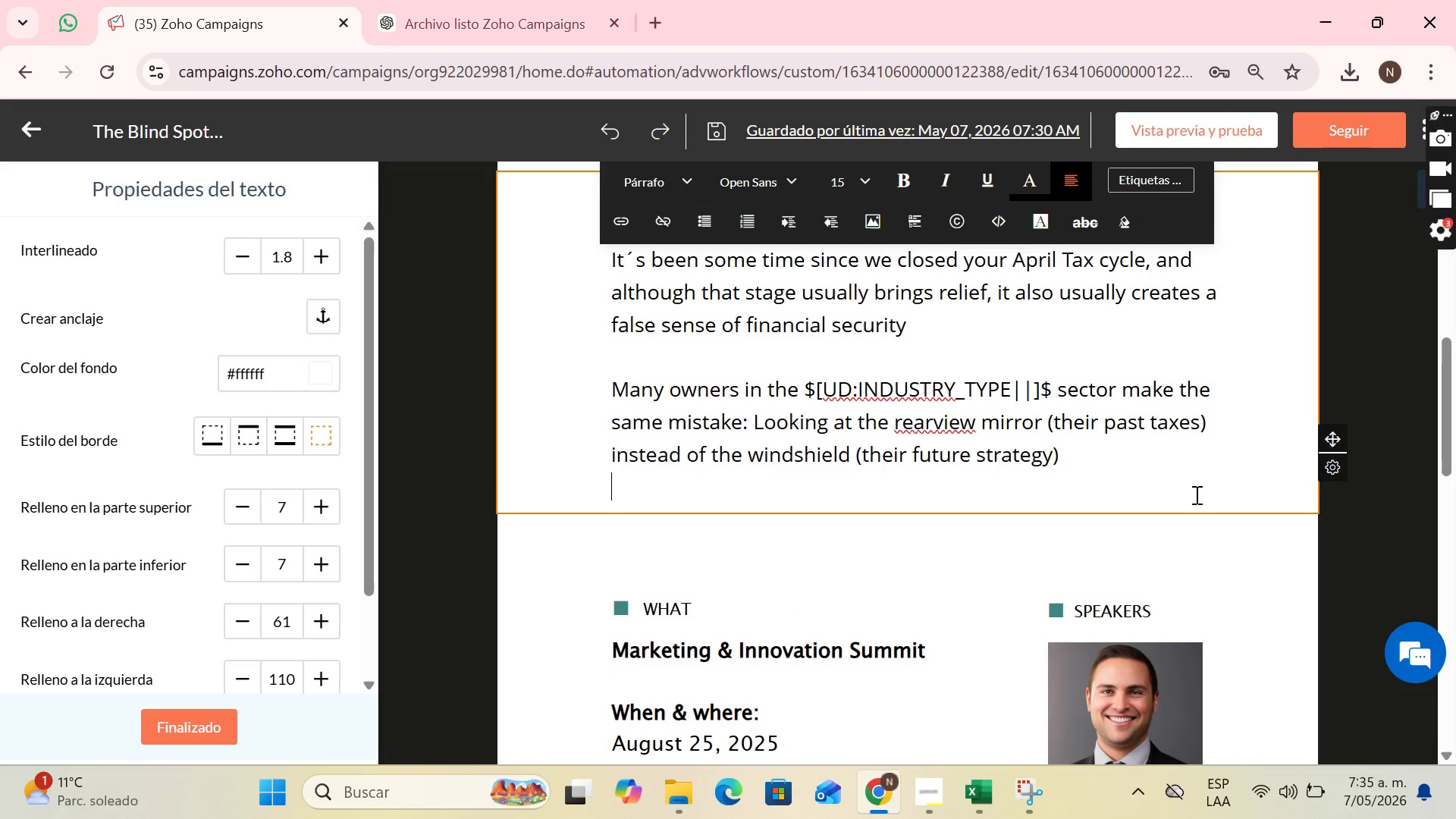 
type(The most)
 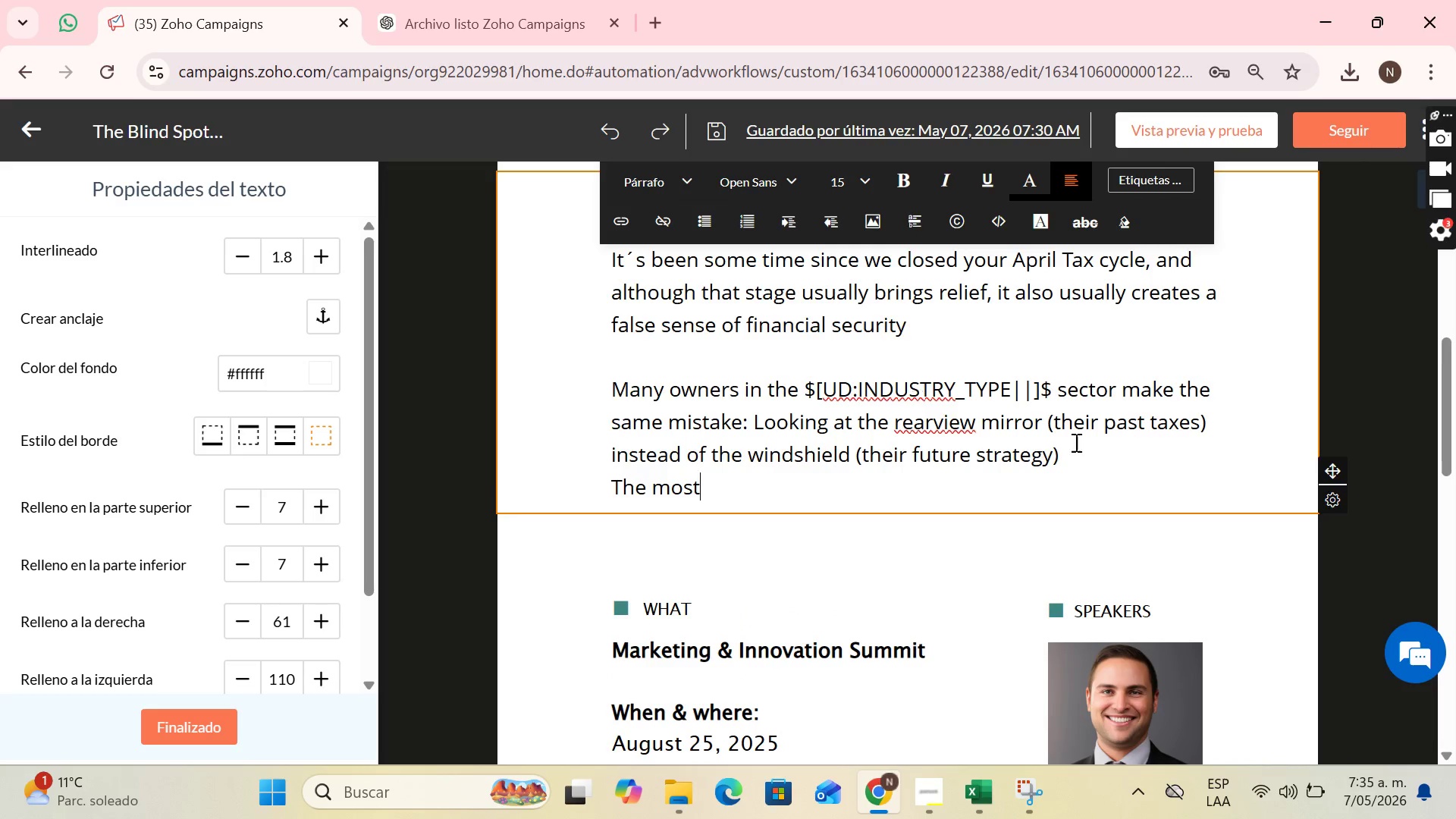 
left_click([1092, 457])
 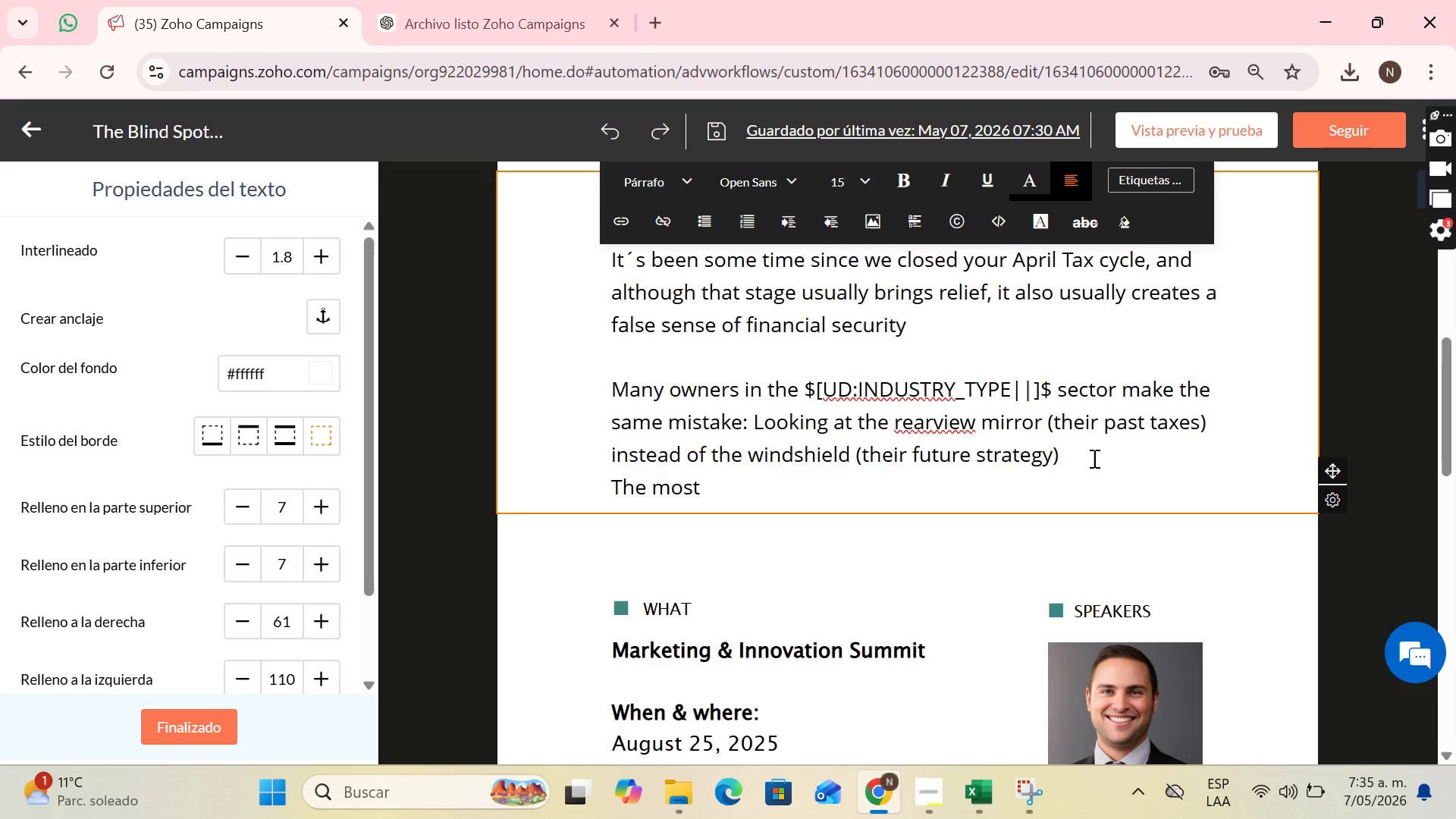 
key(Period)
 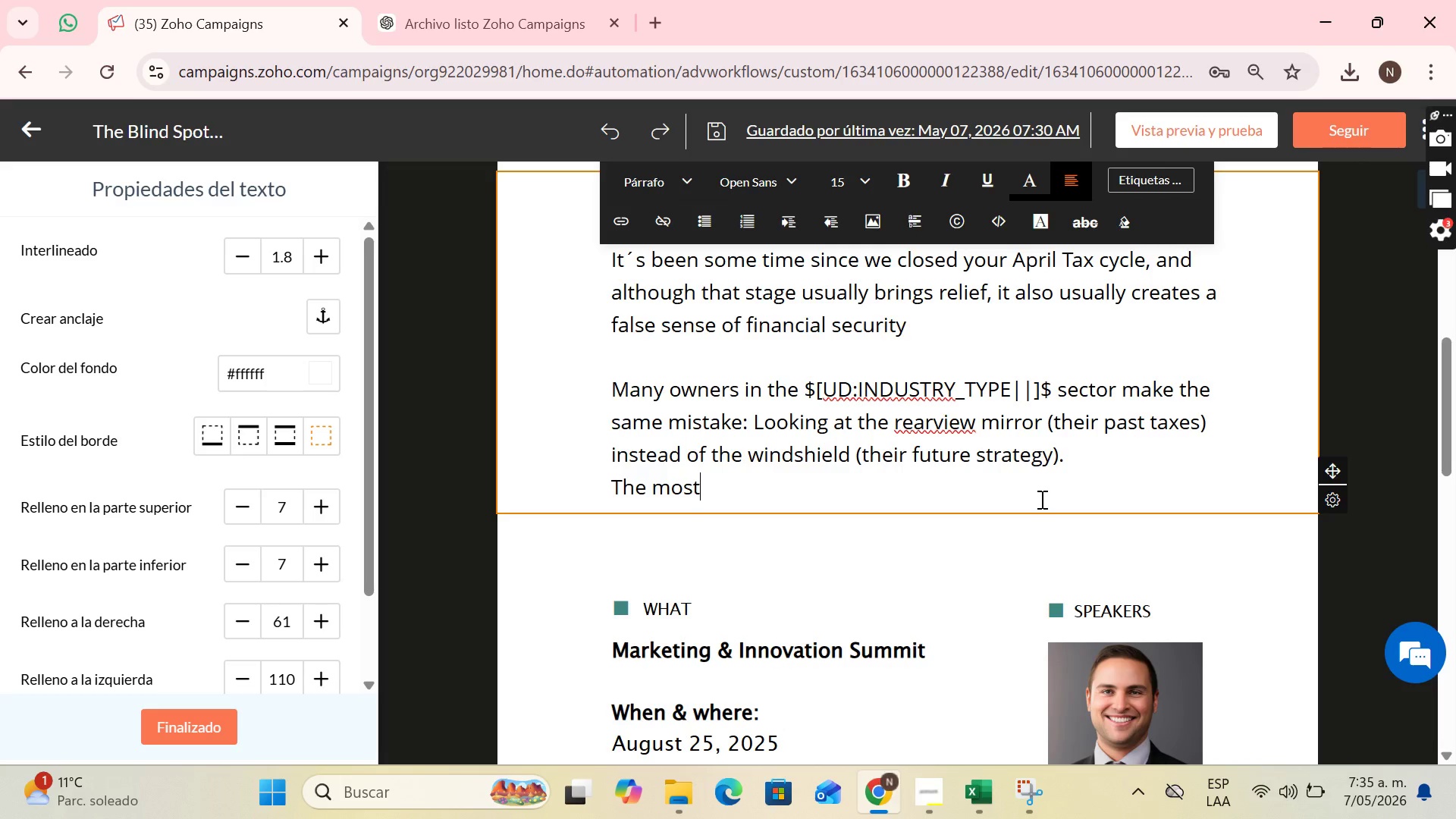 
type( common blind spto)
key(Backspace)
key(Backspace)
type(ot at this stage of the yer)
key(Backspace)
type(at)
key(Backspace)
type(r is not how much money came in, but the efficin)
key(Backspace)
type(ency leak int)
key(Backspace)
type( the projected cash flow. Whi)
key(Backspace)
key(Backspace)
type(ithout a CFO vision, it o)
key(Backspace)
type(is easy to confuse revenue with e)
key(Backspace)
type(real proft)
key(Backspace)
type(itability)
 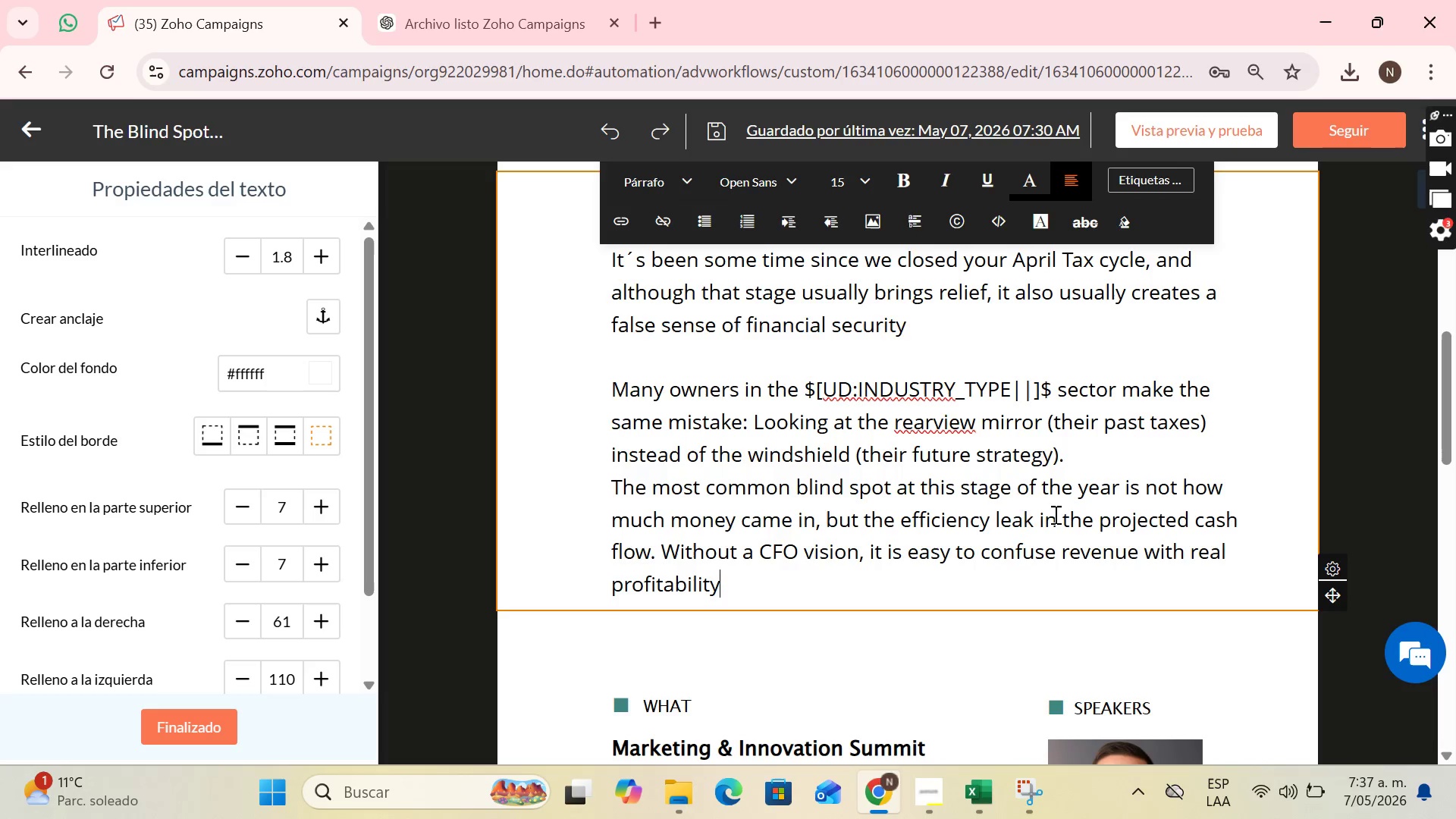 
wait(21.86)
 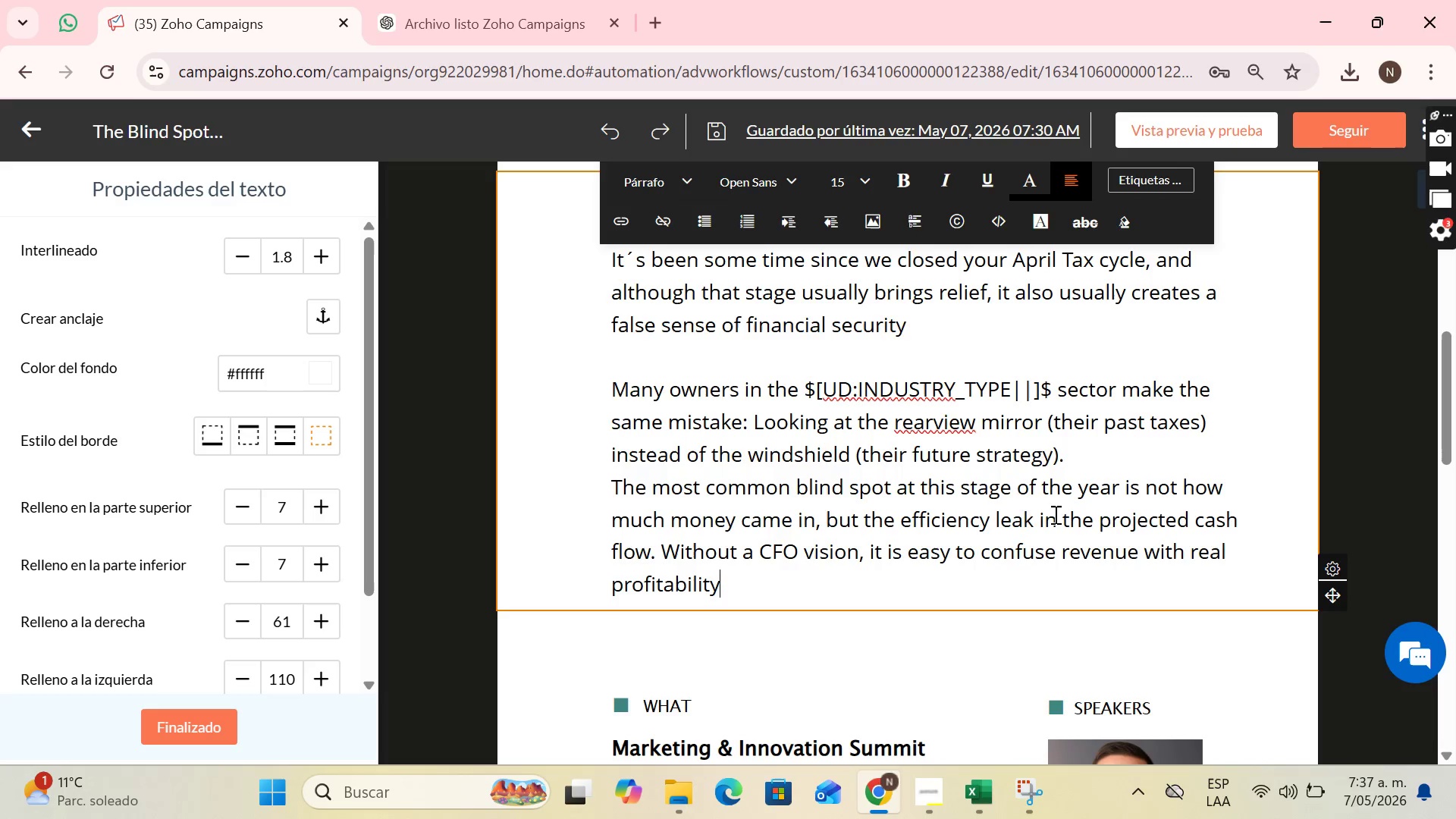 
scroll: coordinate [1024, 410], scroll_direction: down, amount: 3.0
 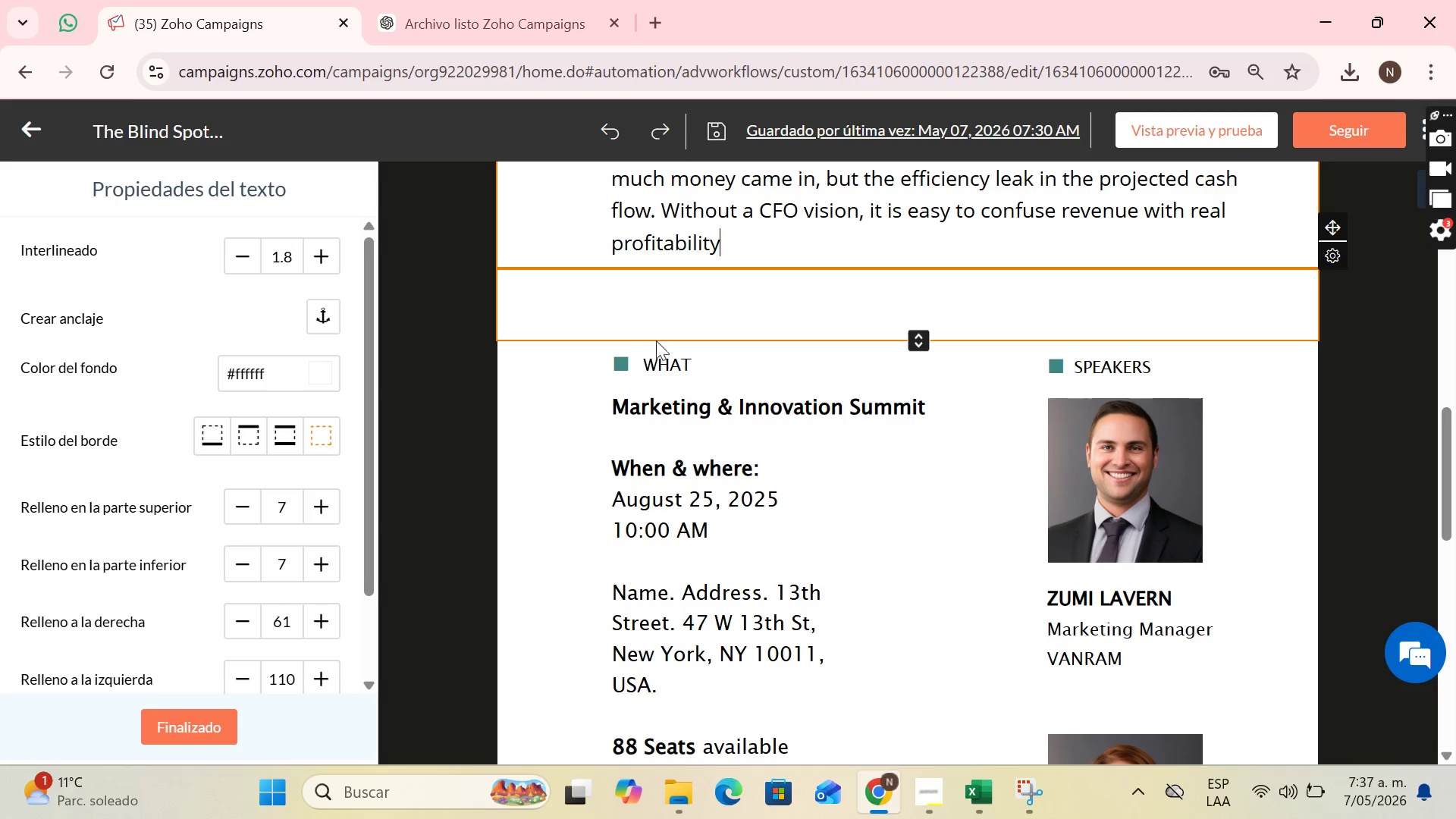 
left_click([655, 353])
 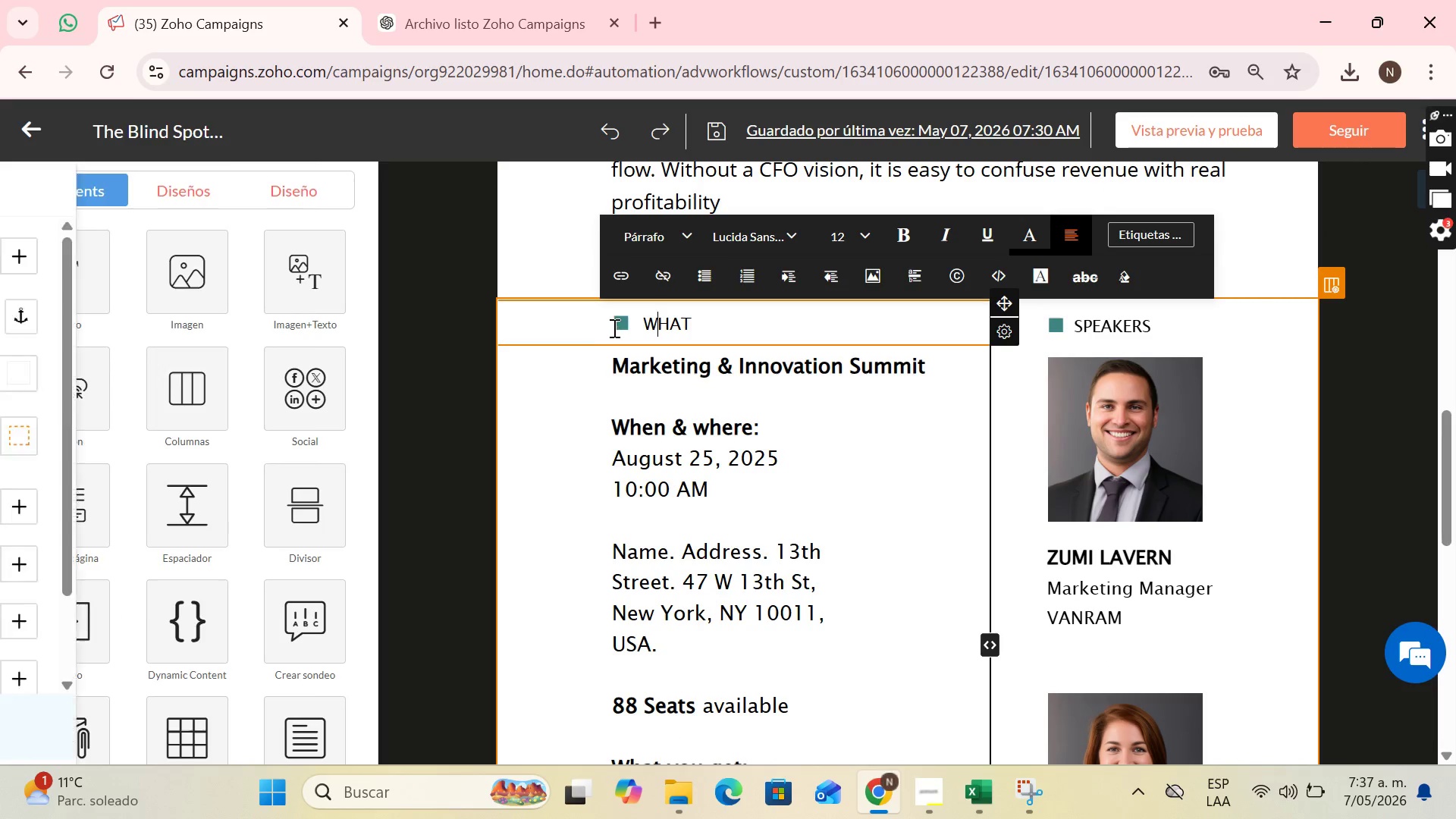 
left_click([613, 327])
 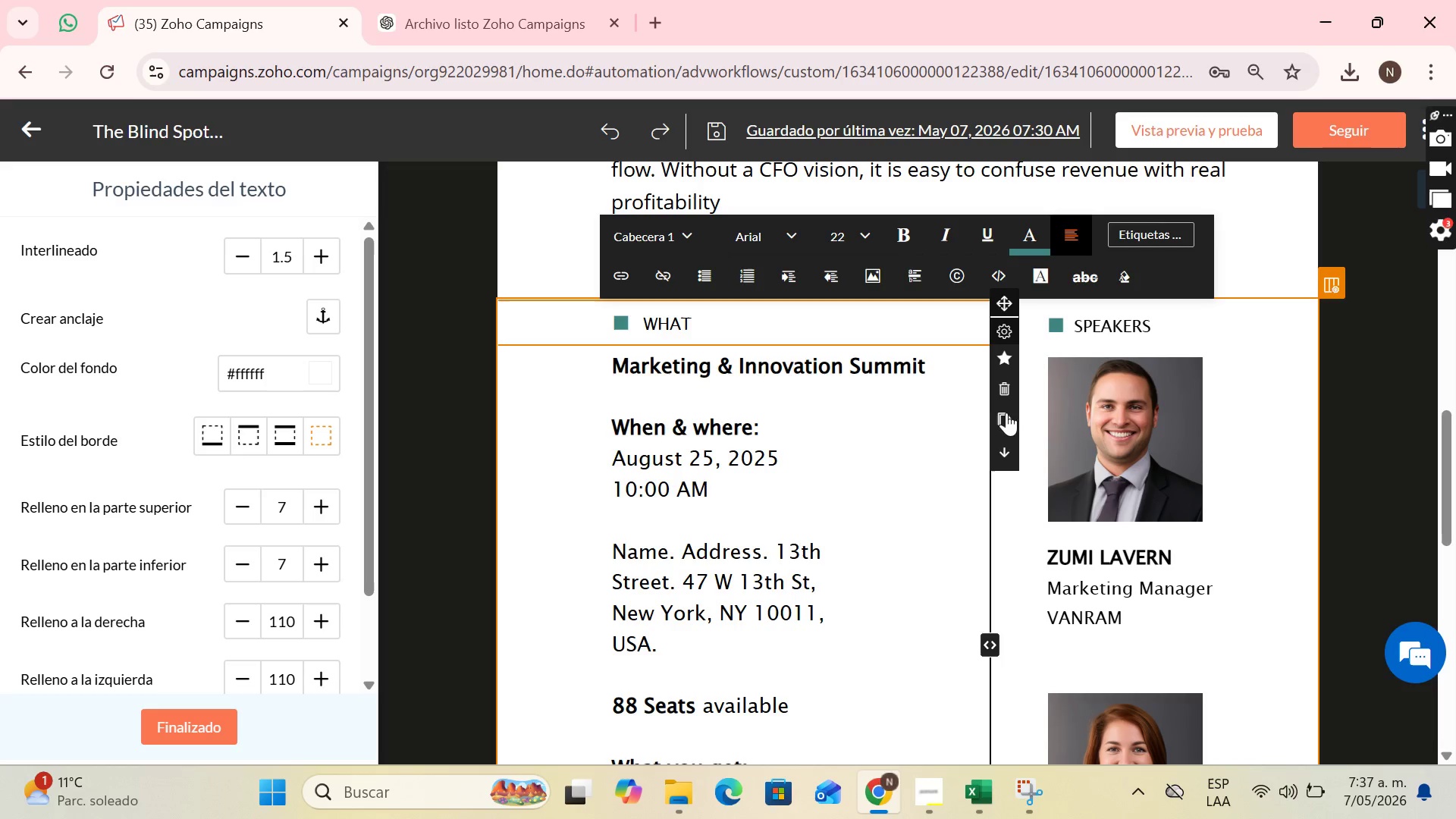 
wait(5.27)
 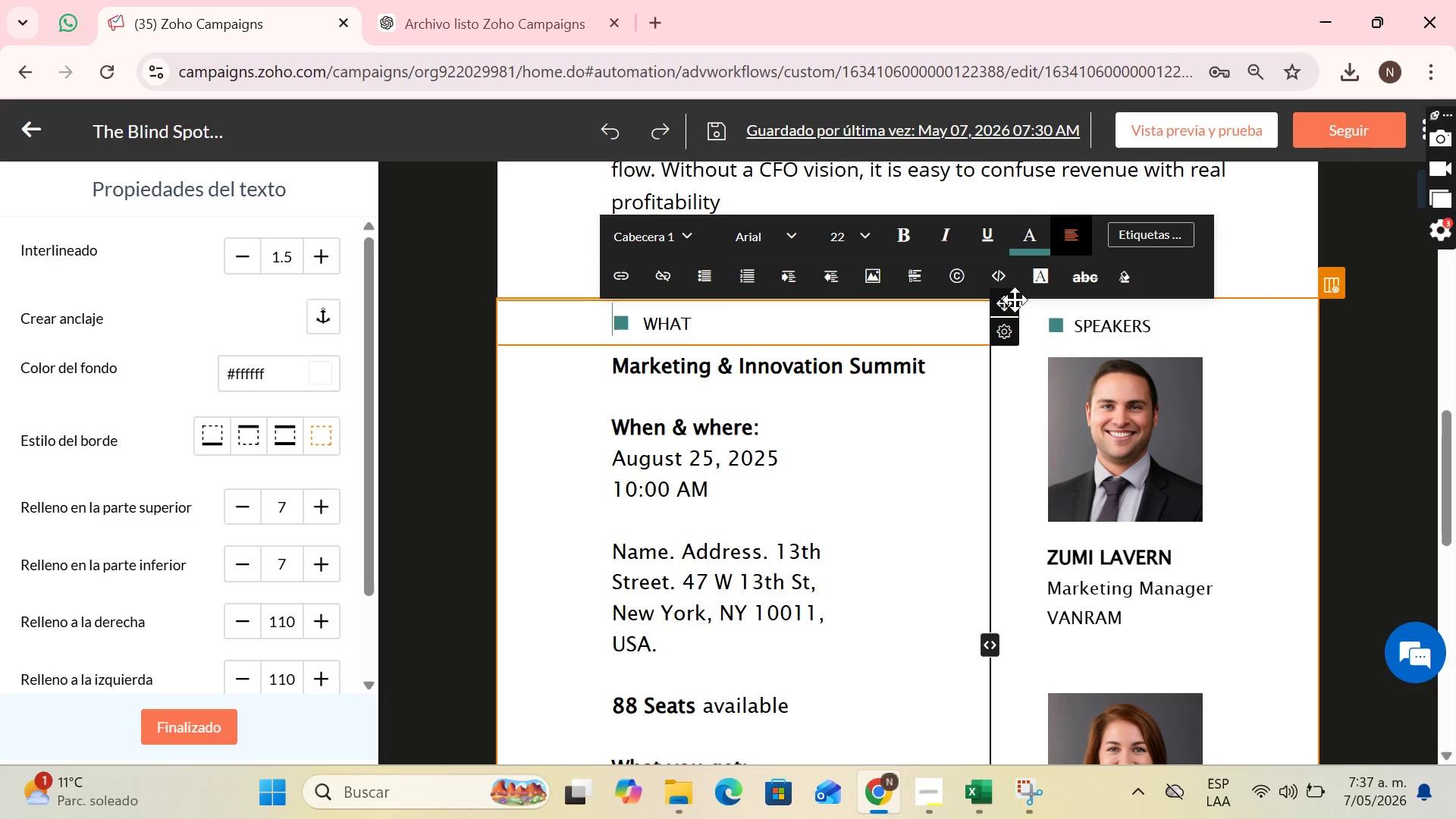 
left_click([1007, 419])
 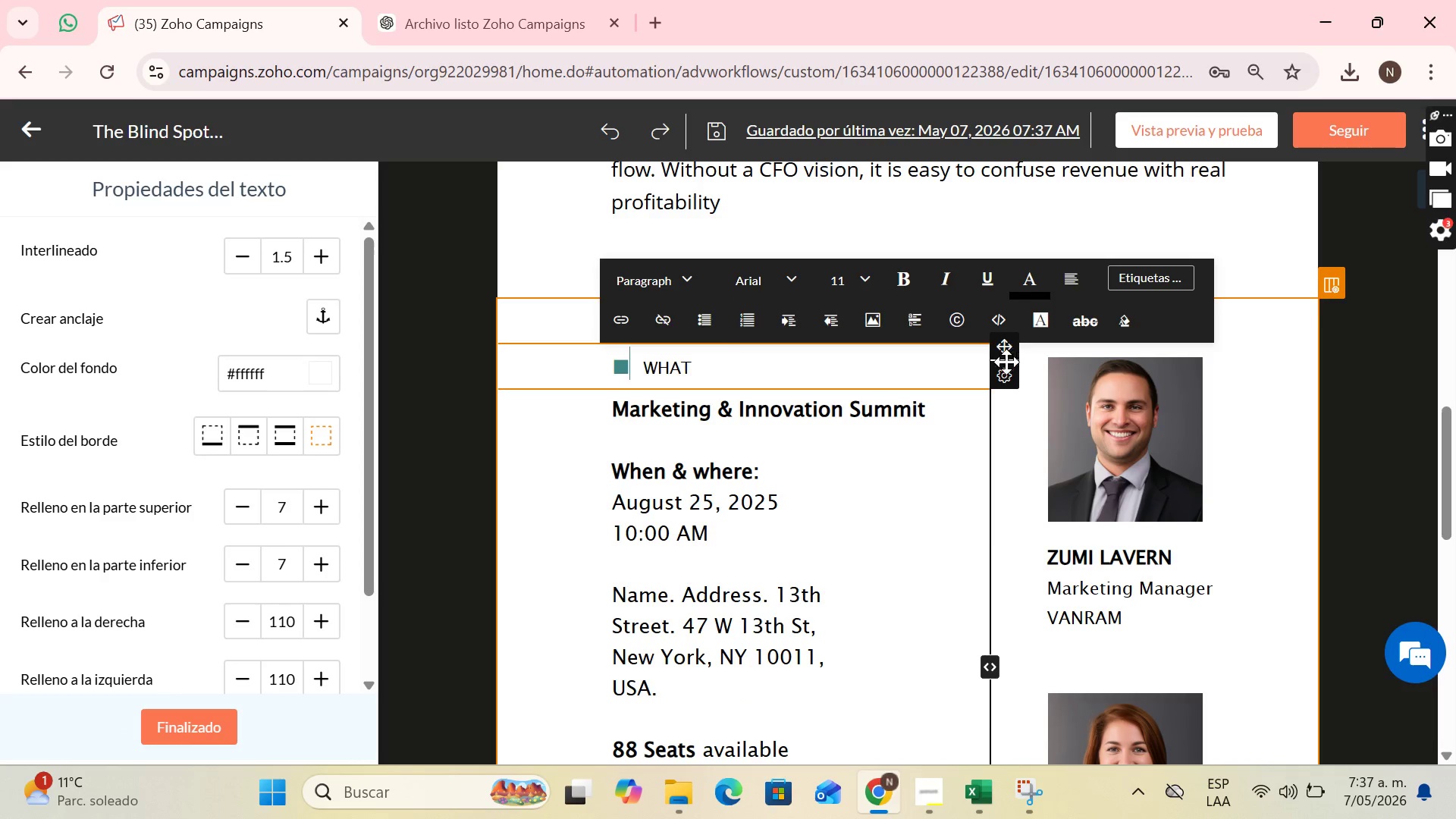 
left_click_drag(start_coordinate=[1012, 347], to_coordinate=[763, 560])
 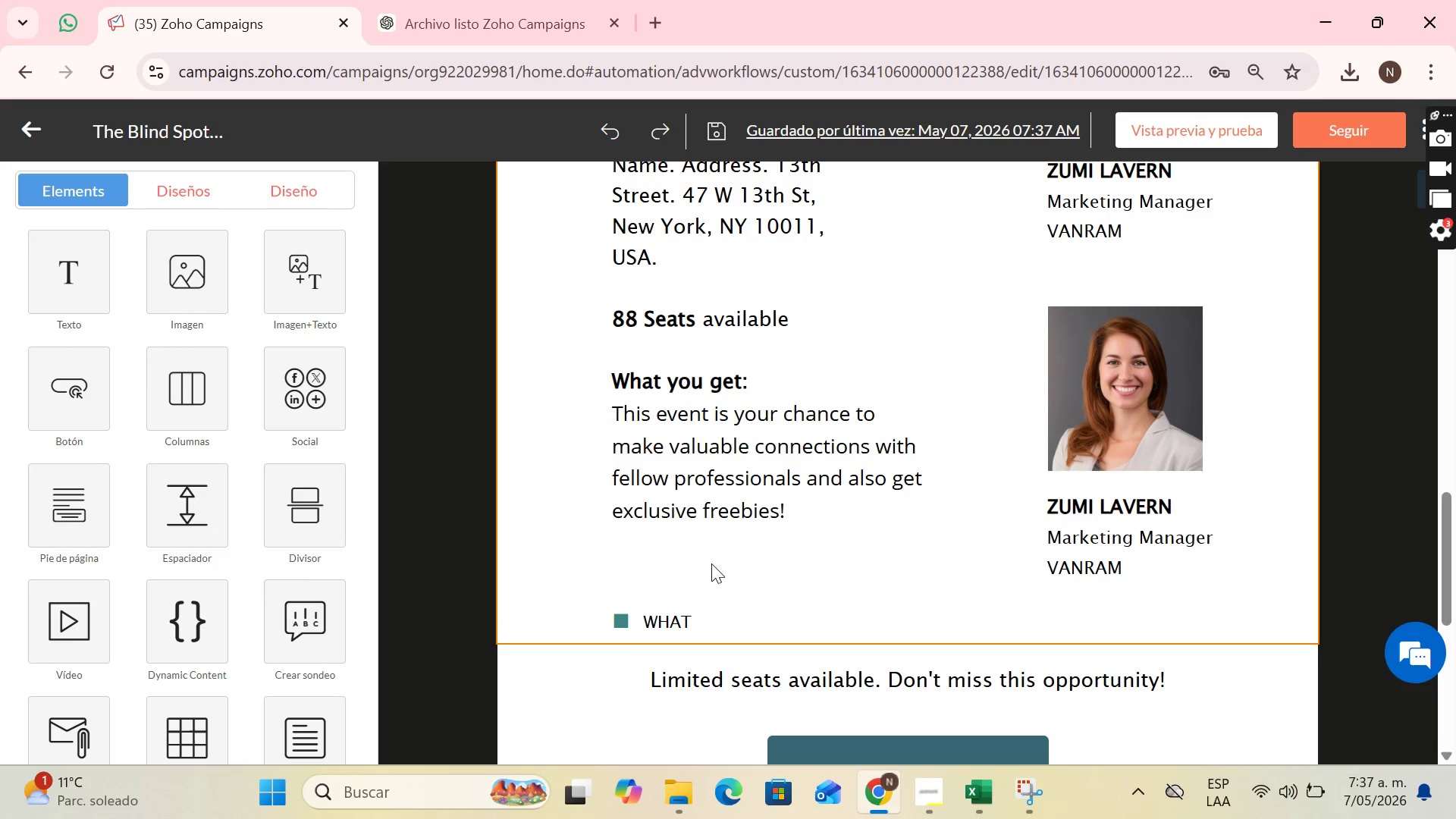 
left_click([711, 563])
 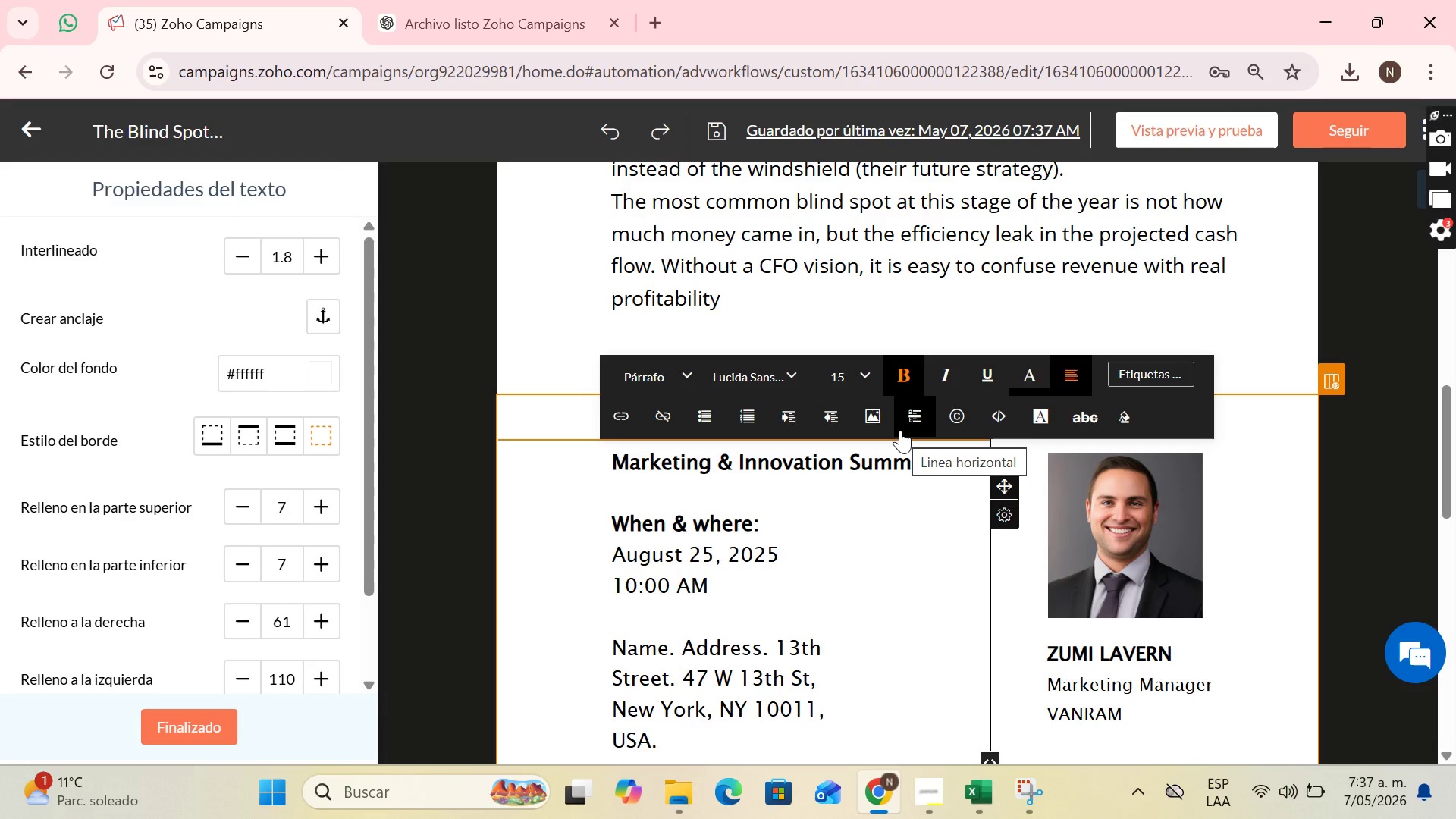 
left_click([806, 365])
 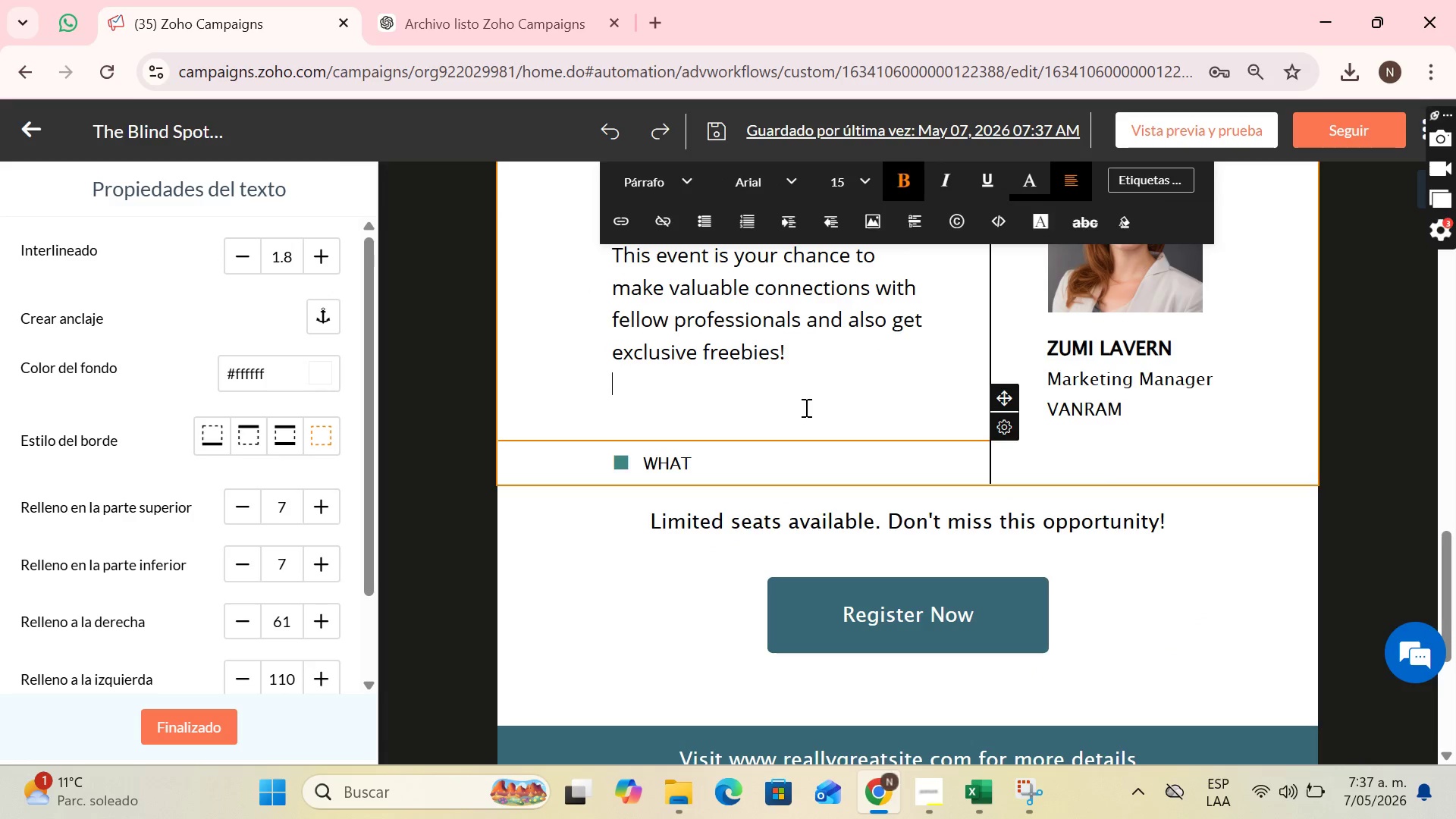 
scroll: coordinate [839, 557], scroll_direction: down, amount: 7.0
 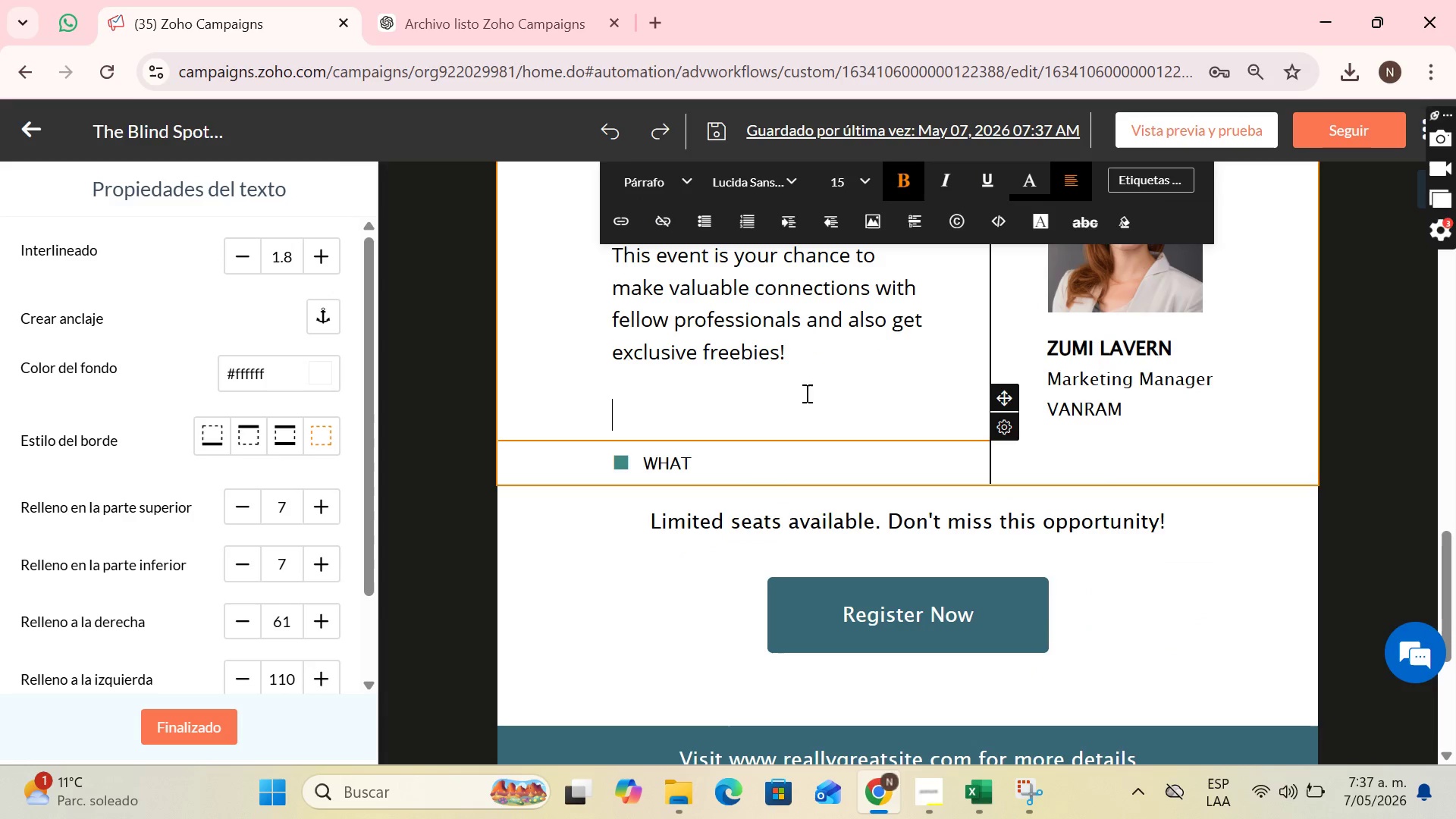 
left_click([794, 420])
 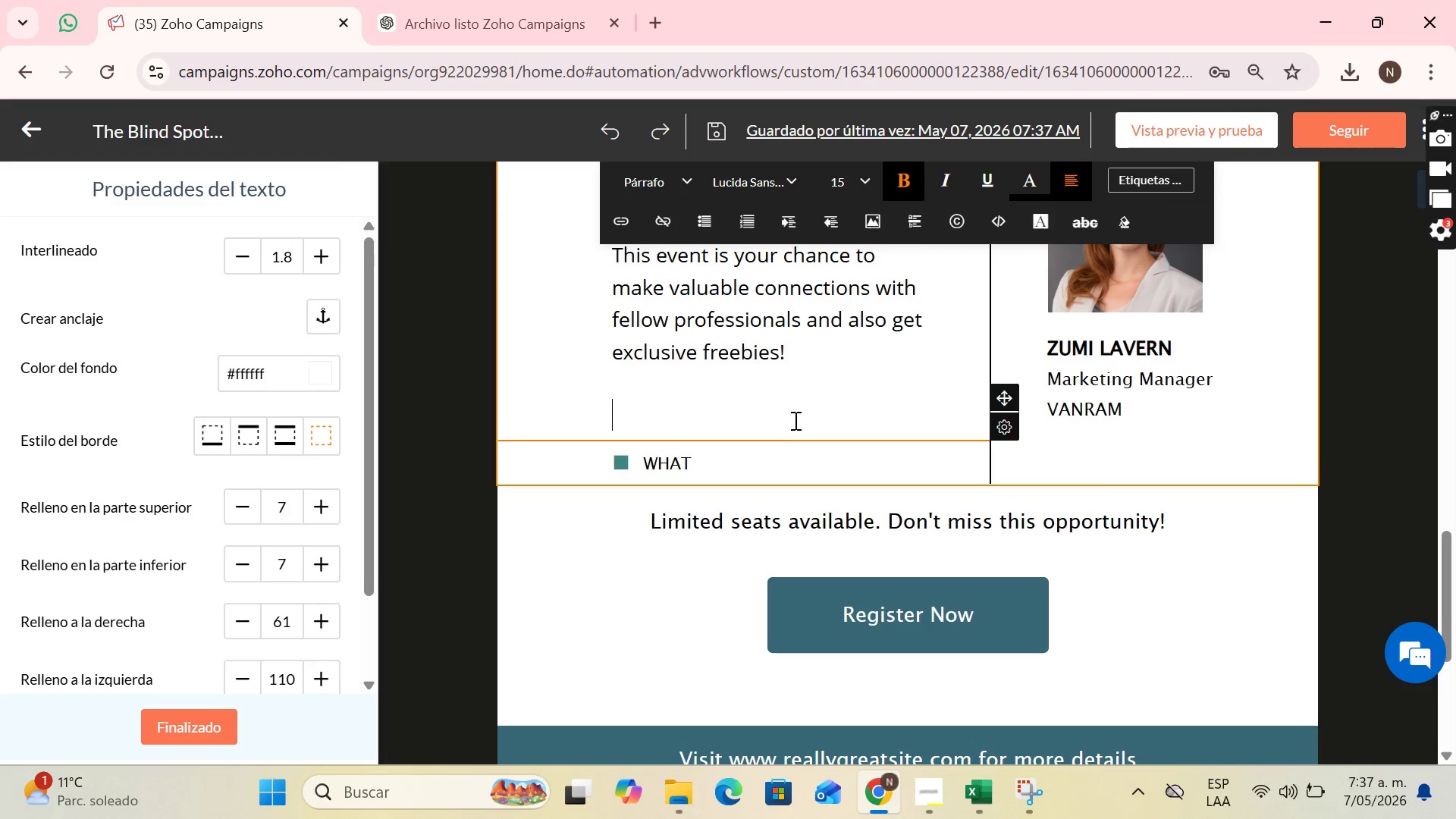 
left_click_drag(start_coordinate=[793, 420], to_coordinate=[792, 416])
 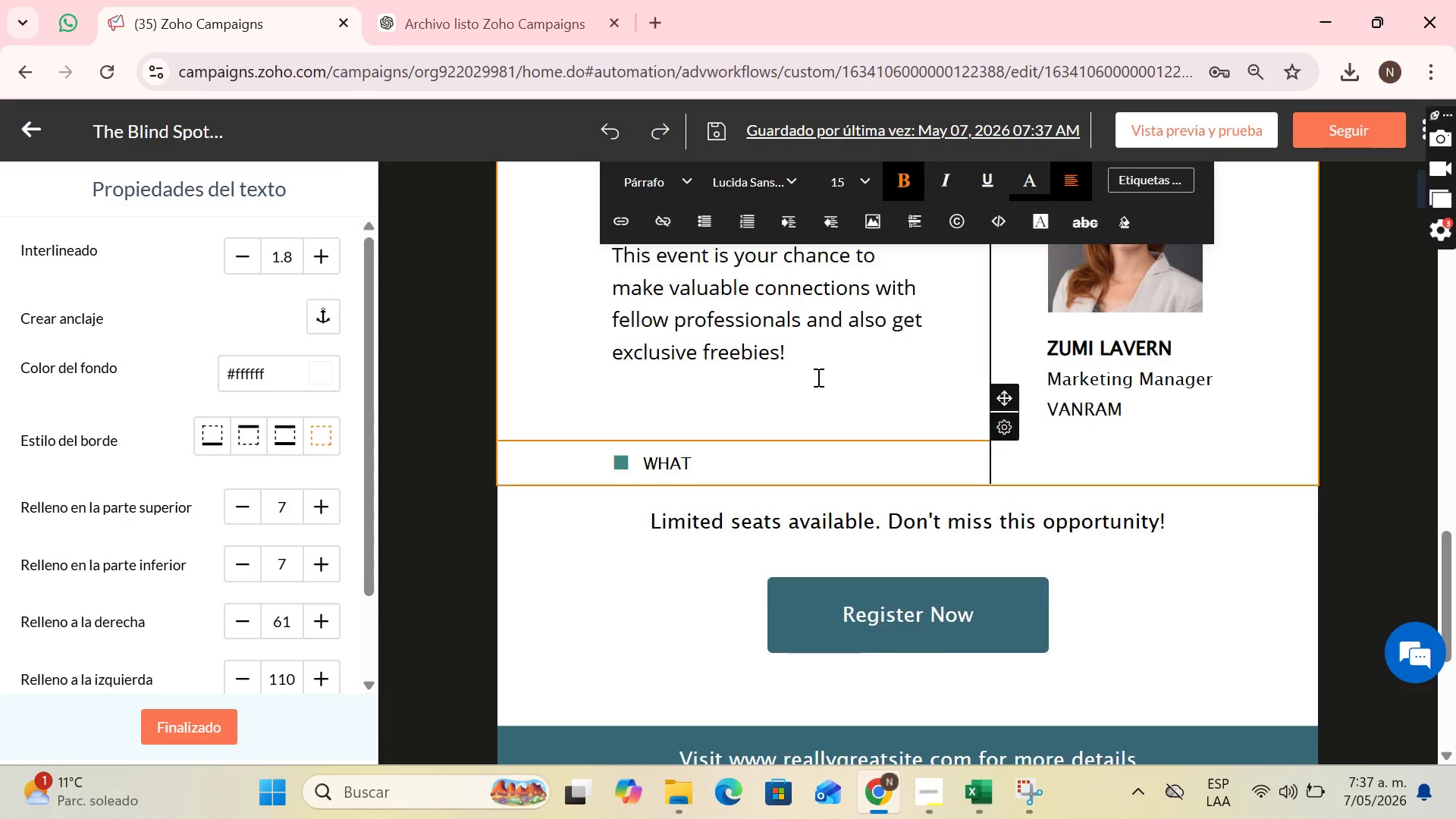 
scroll: coordinate [817, 377], scroll_direction: up, amount: 3.0
 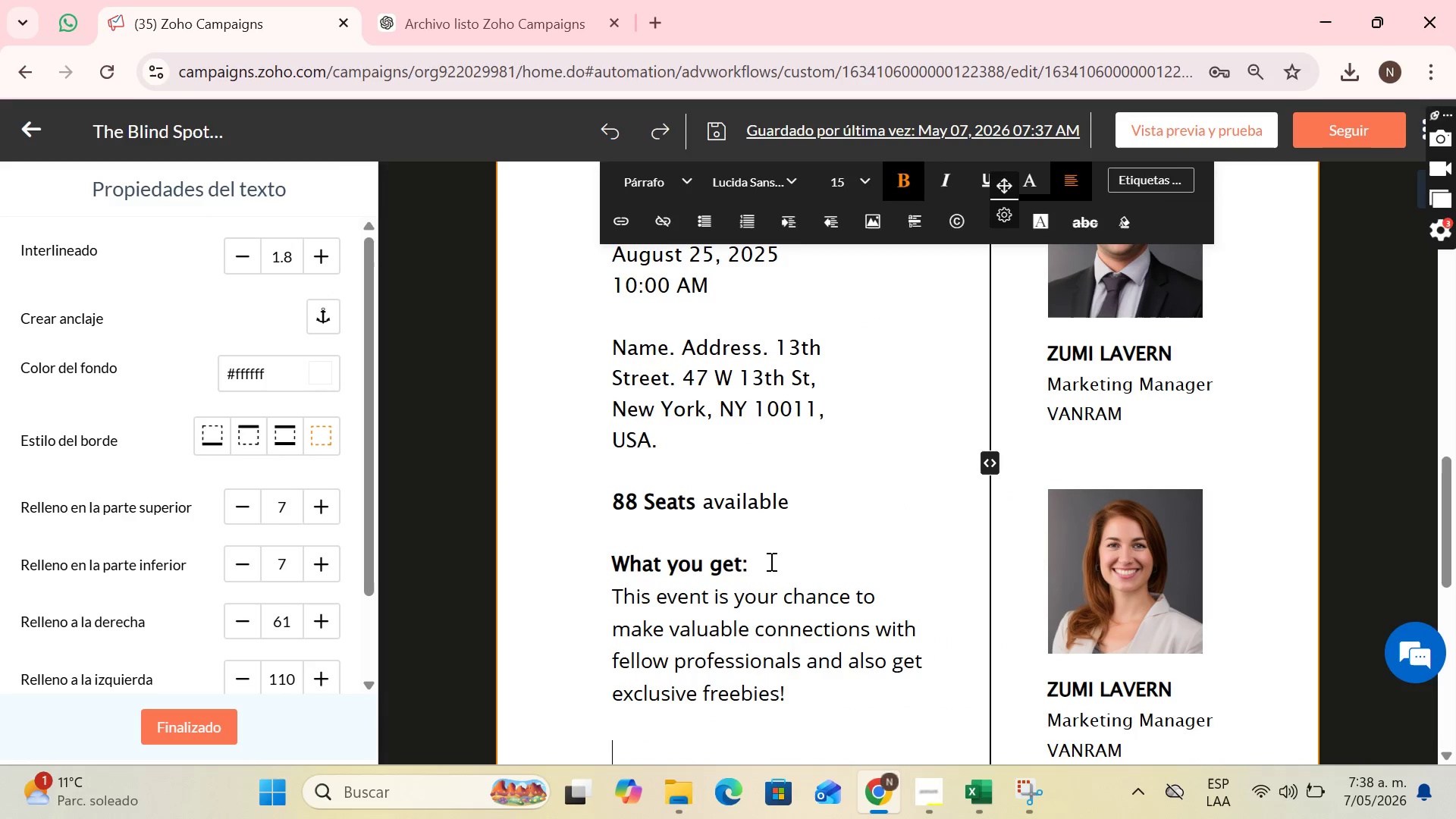 
left_click_drag(start_coordinate=[771, 563], to_coordinate=[560, 256])
 